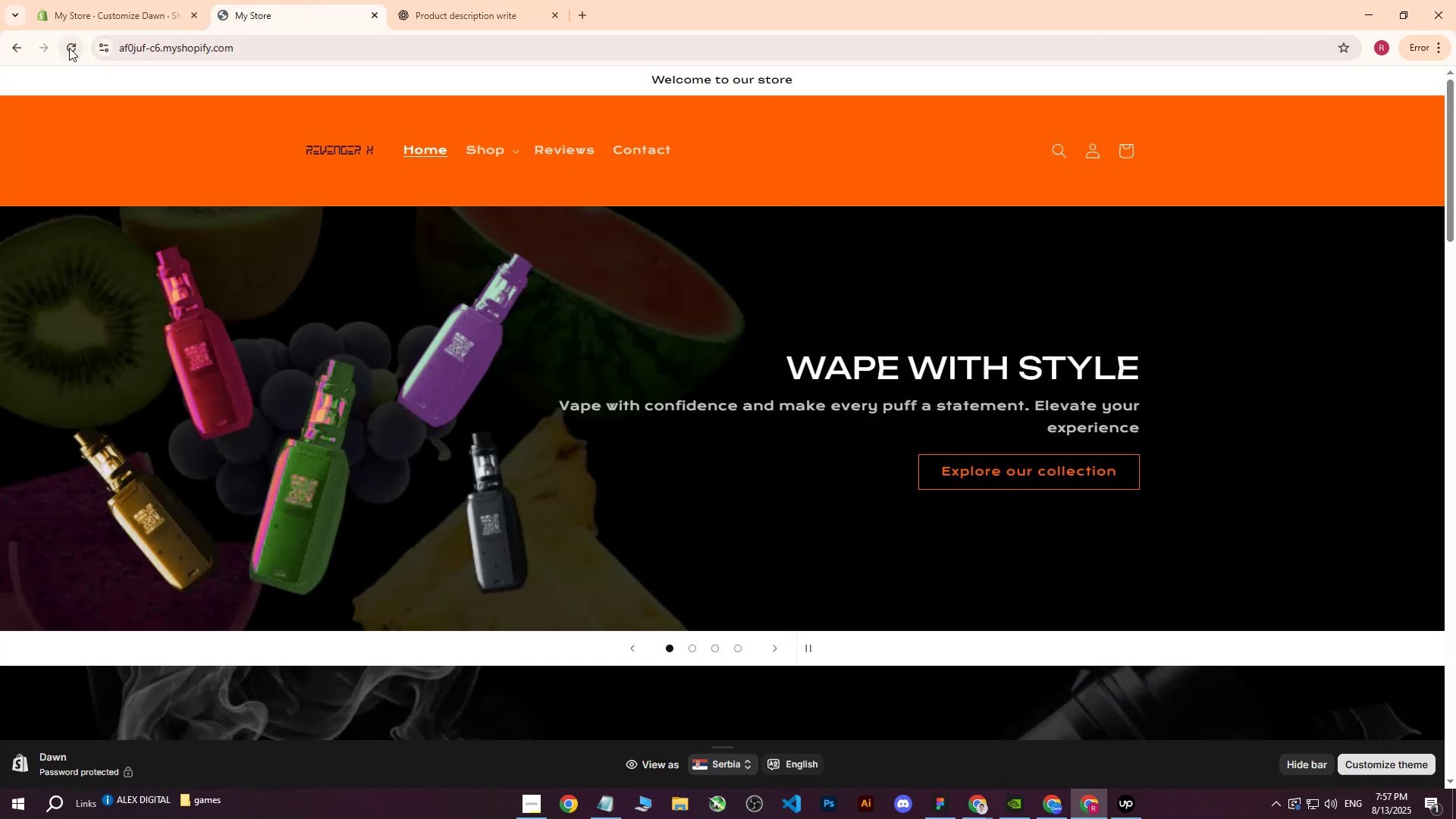 
double_click([87, 0])
 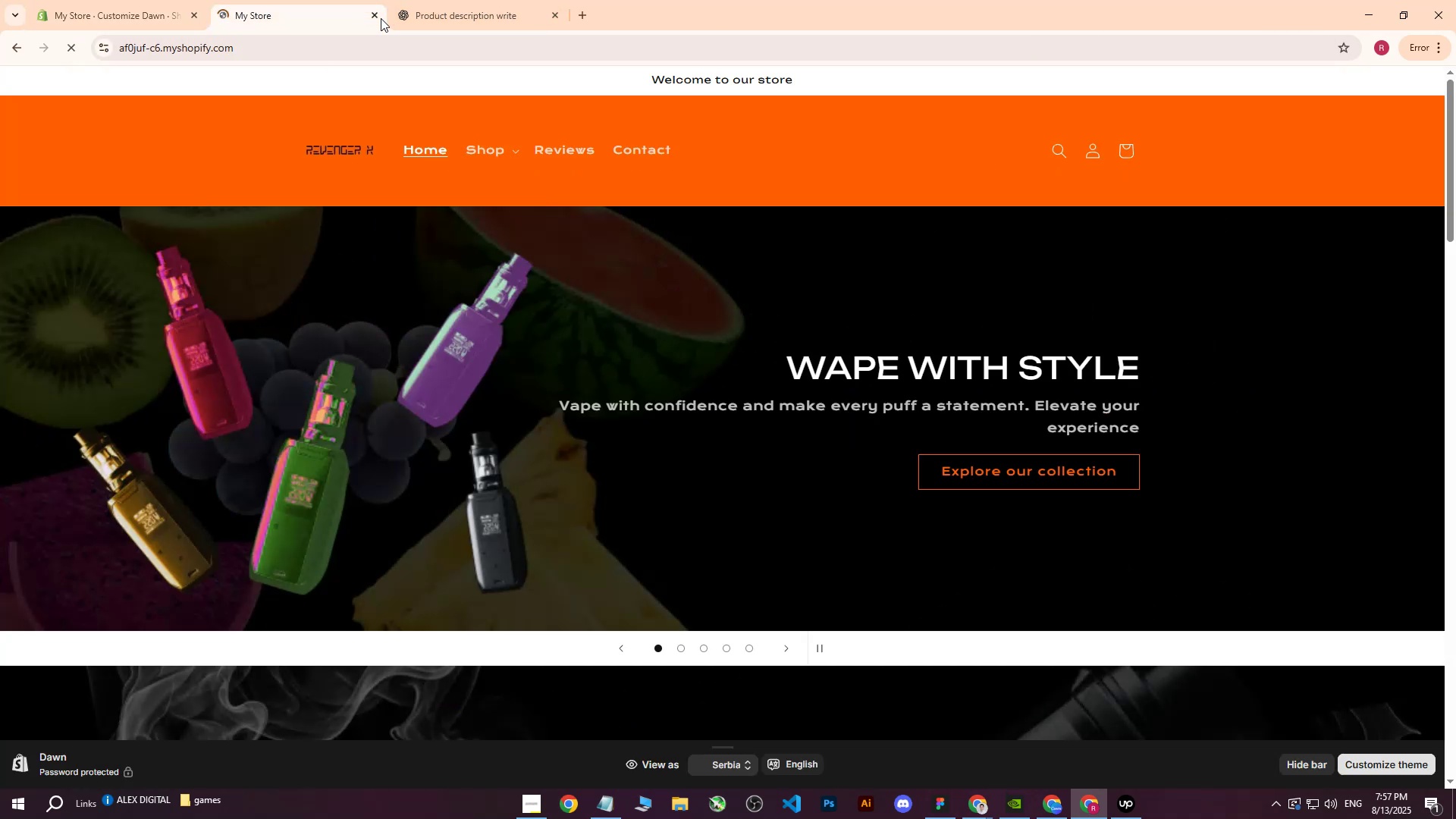 
double_click([375, 17])
 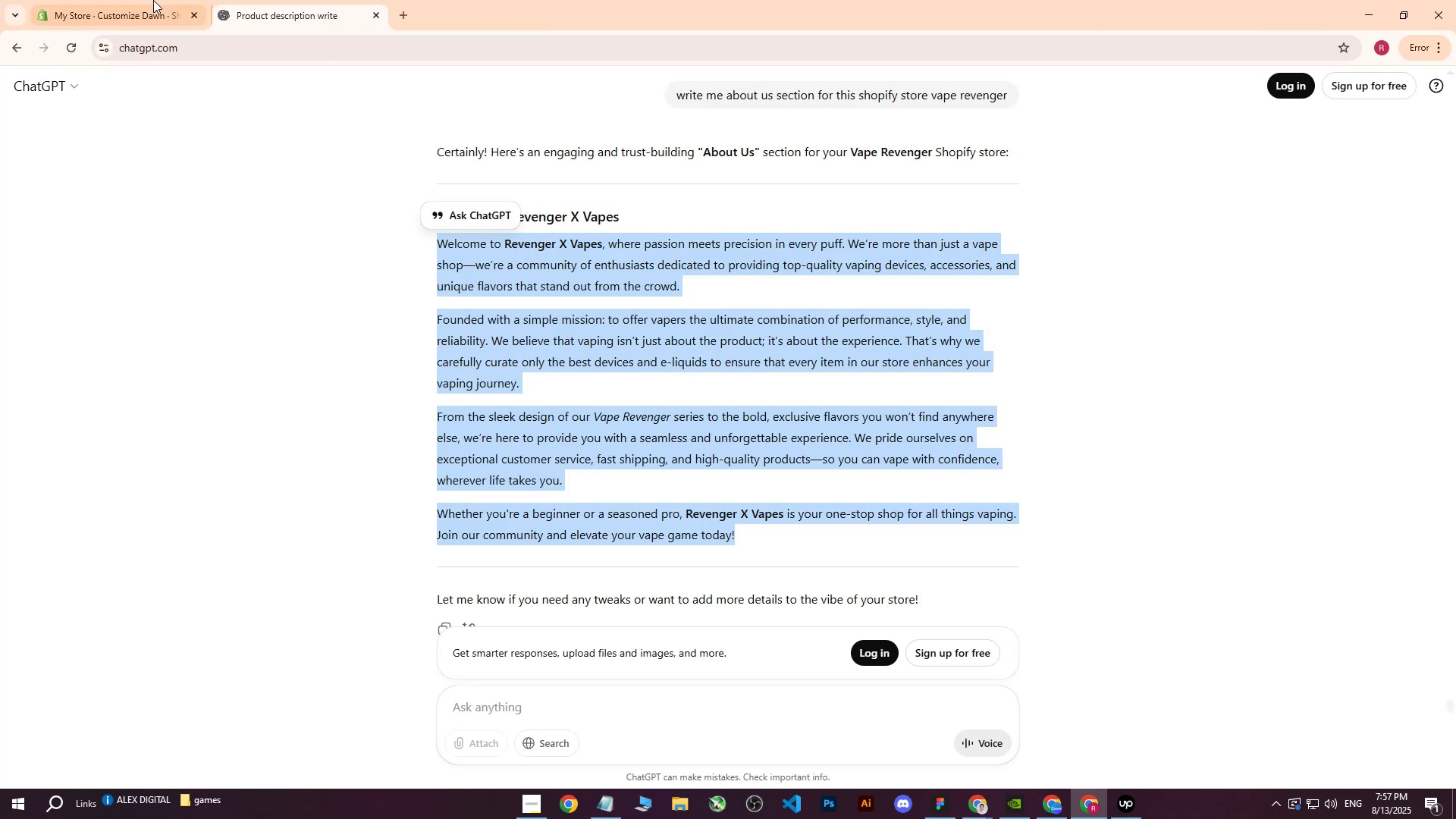 
triple_click([153, 0])
 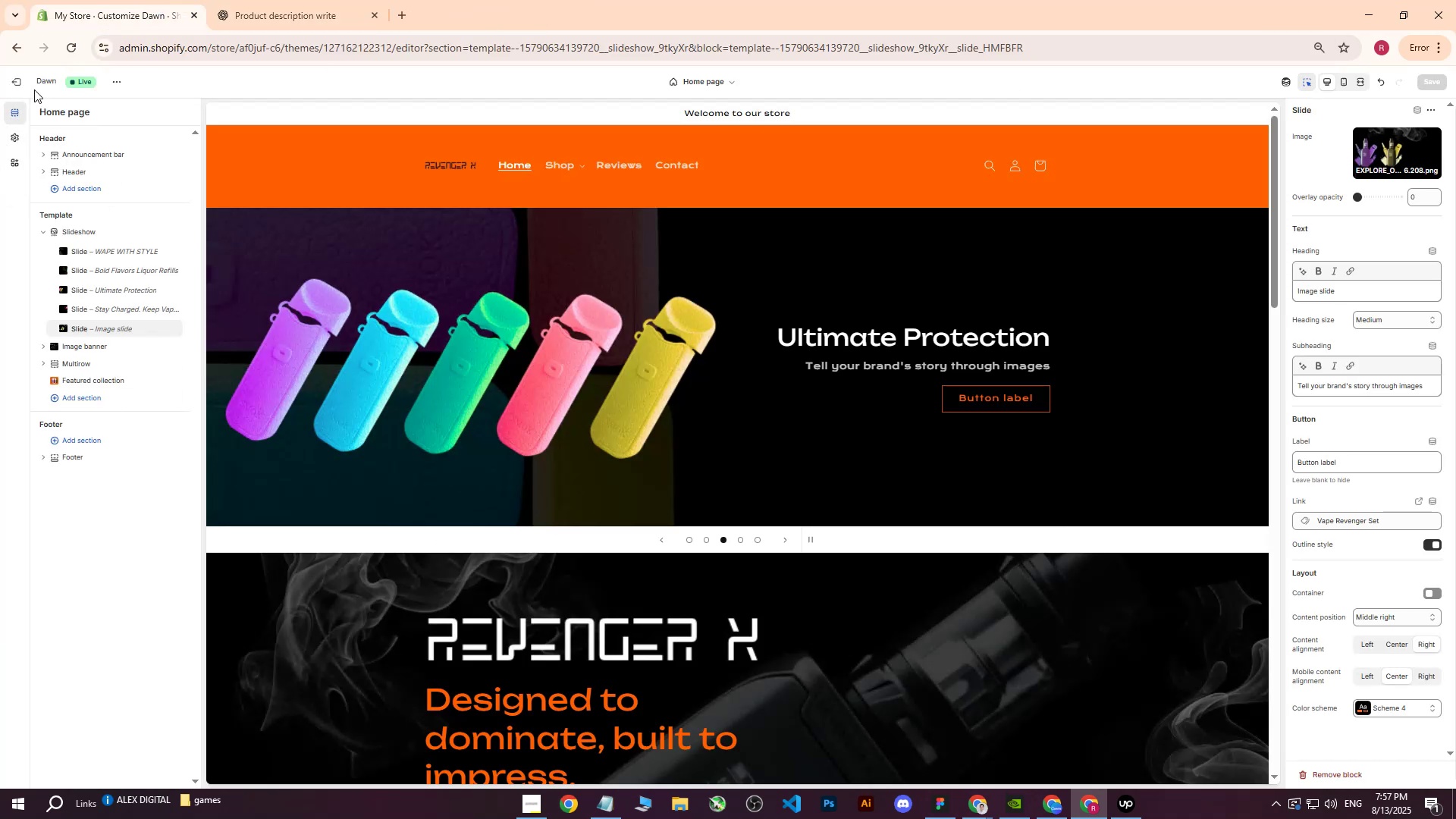 
double_click([2, 88])
 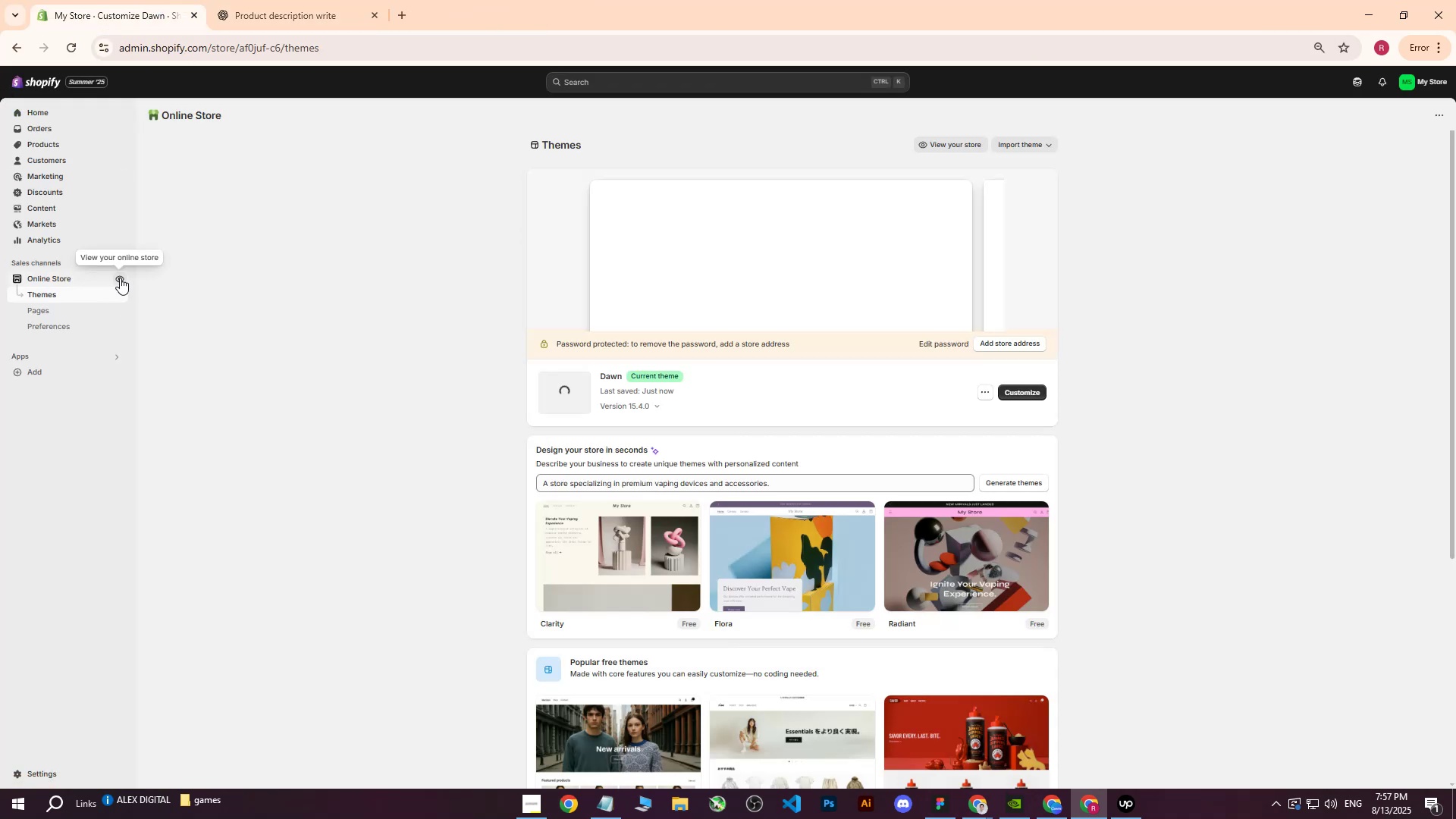 
left_click([75, 280])
 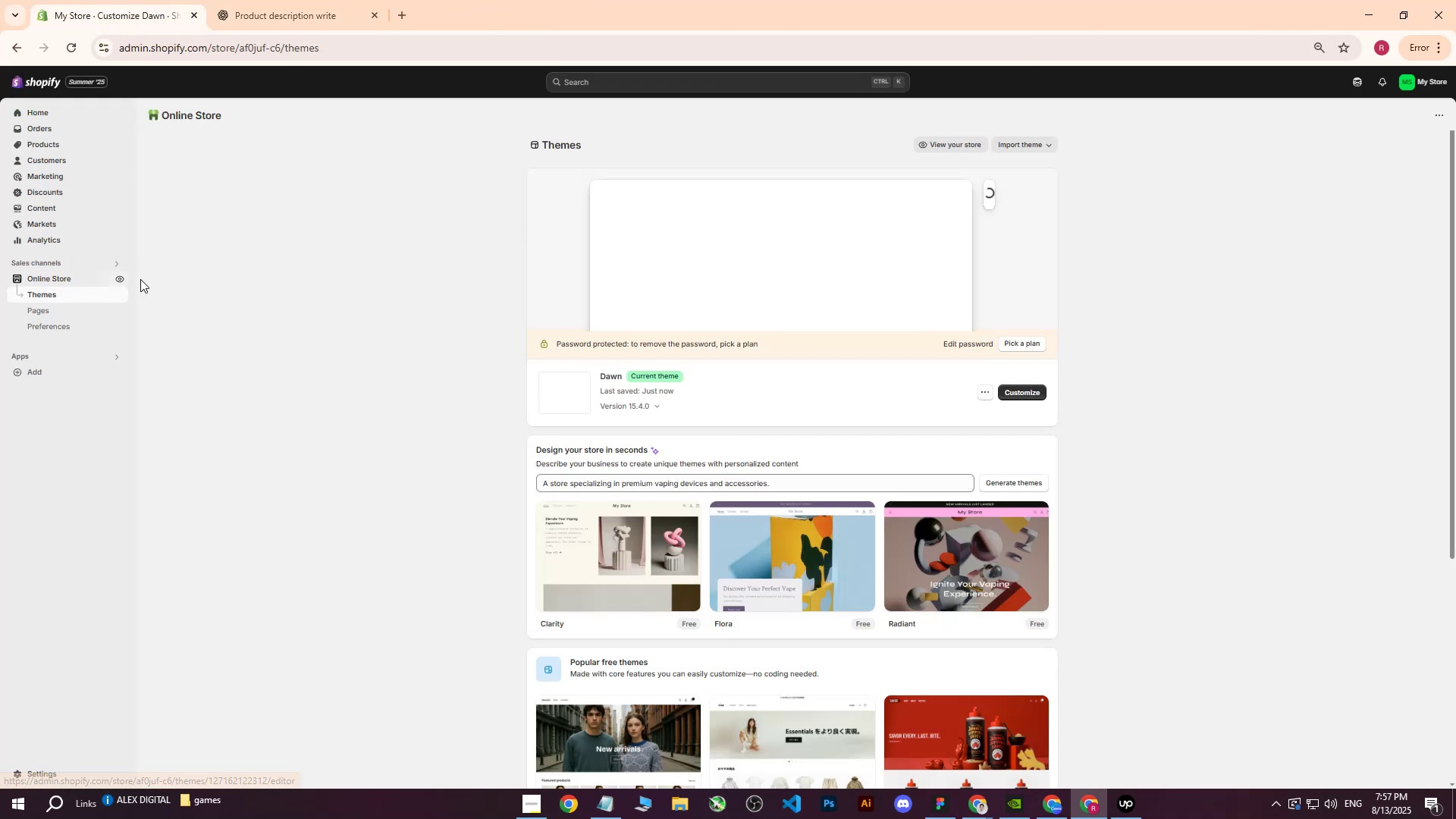 
left_click([121, 279])
 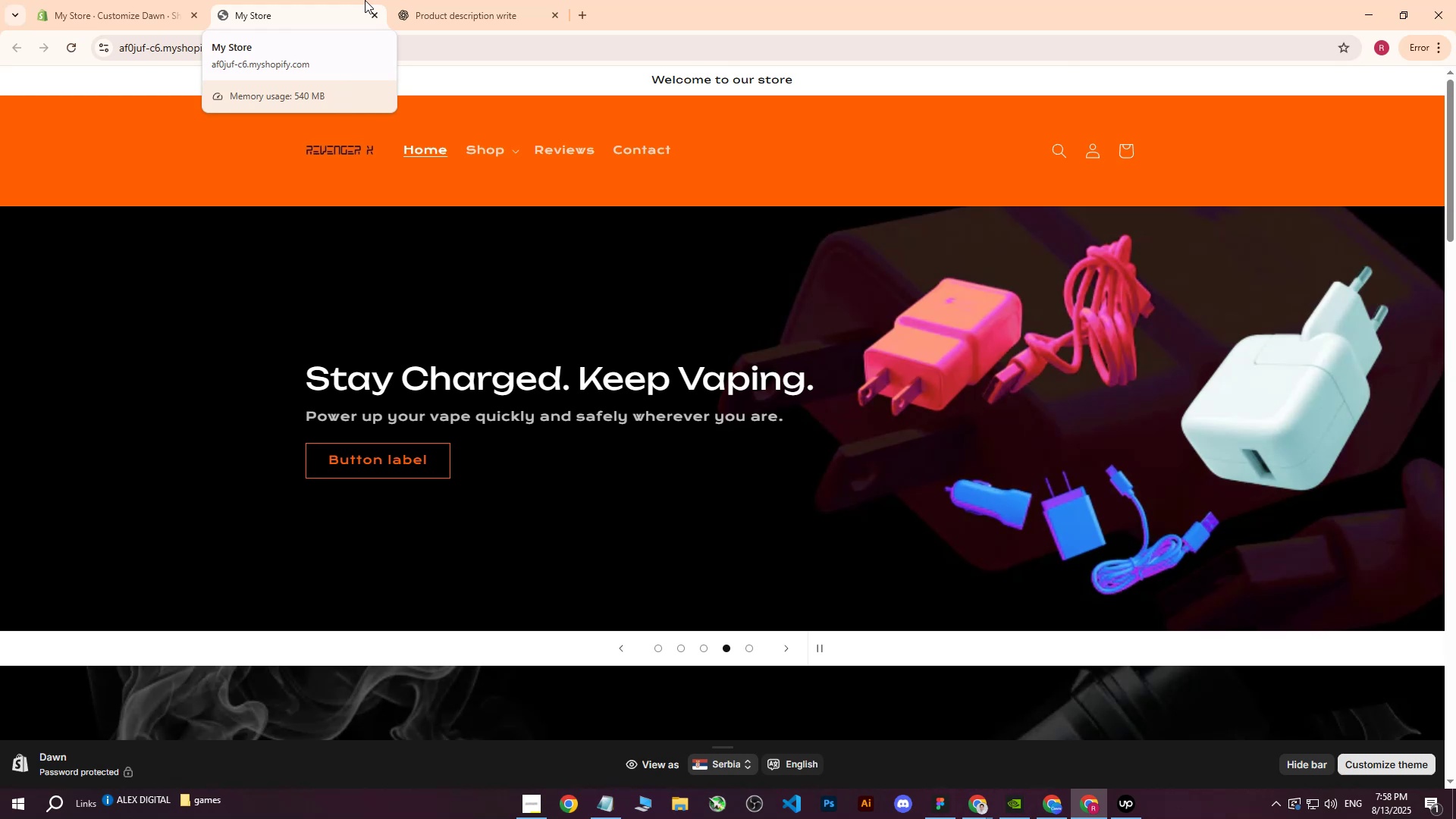 
wait(18.28)
 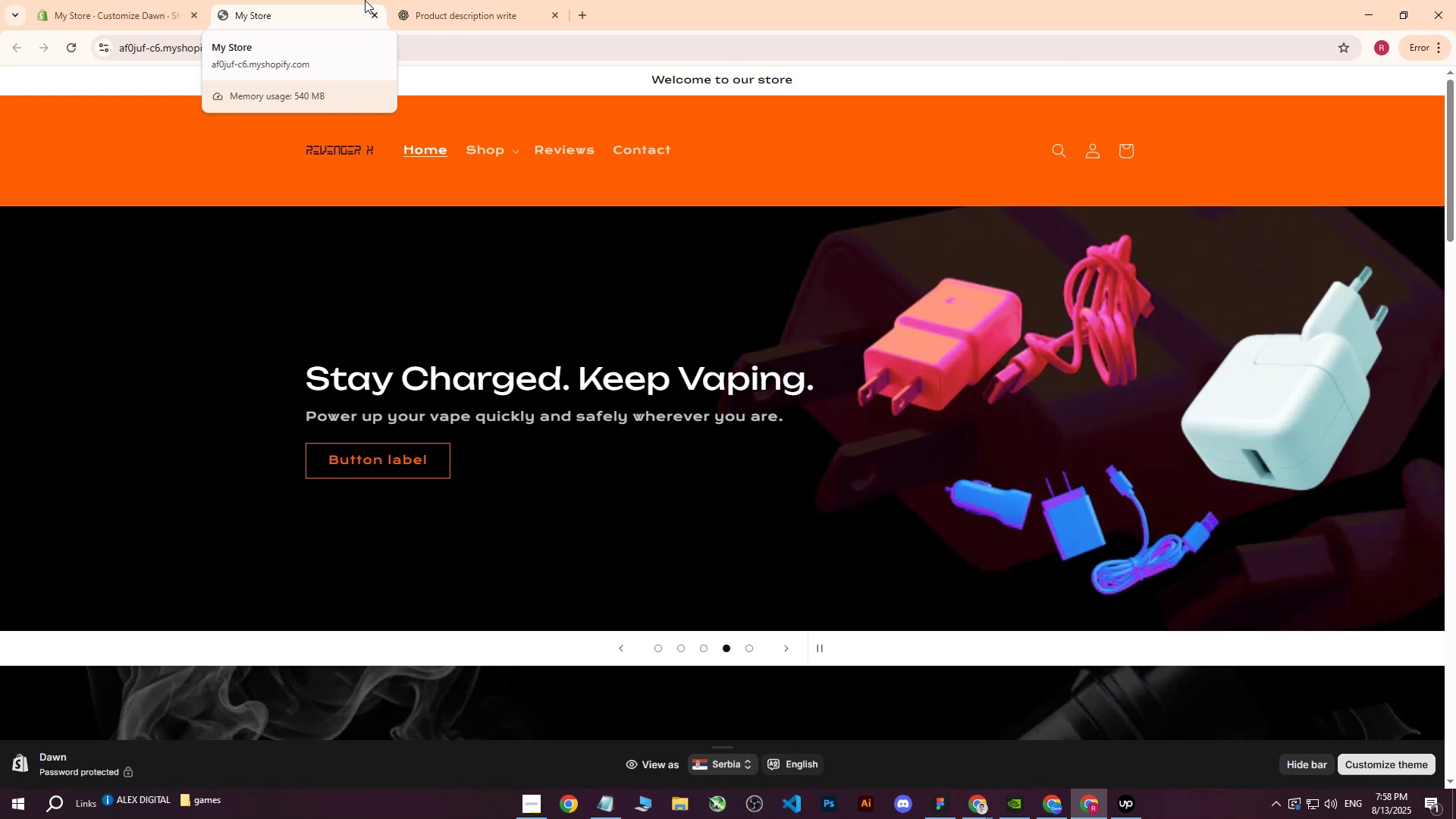 
left_click([615, 651])
 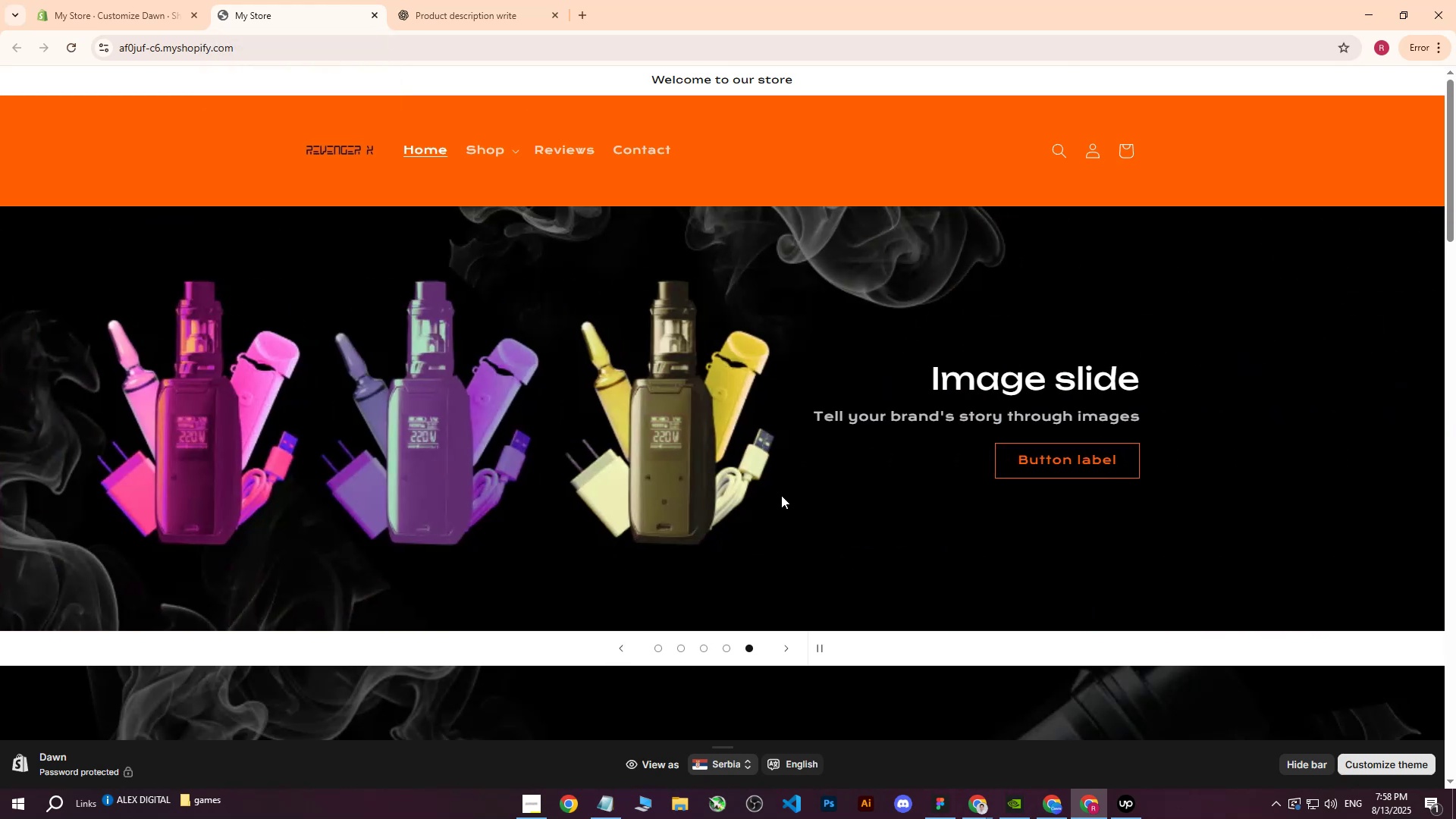 
wait(5.8)
 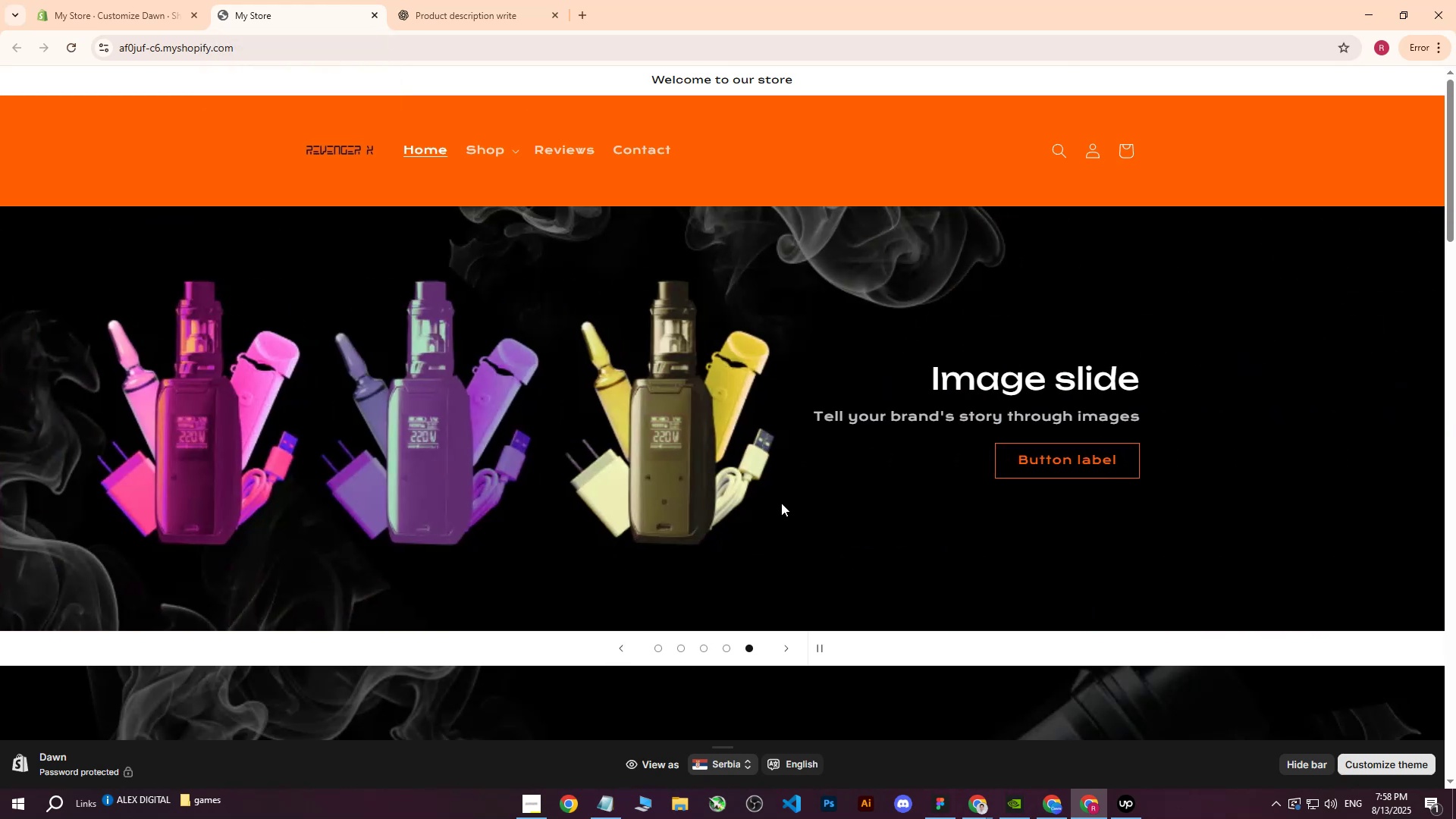 
left_click([1044, 807])
 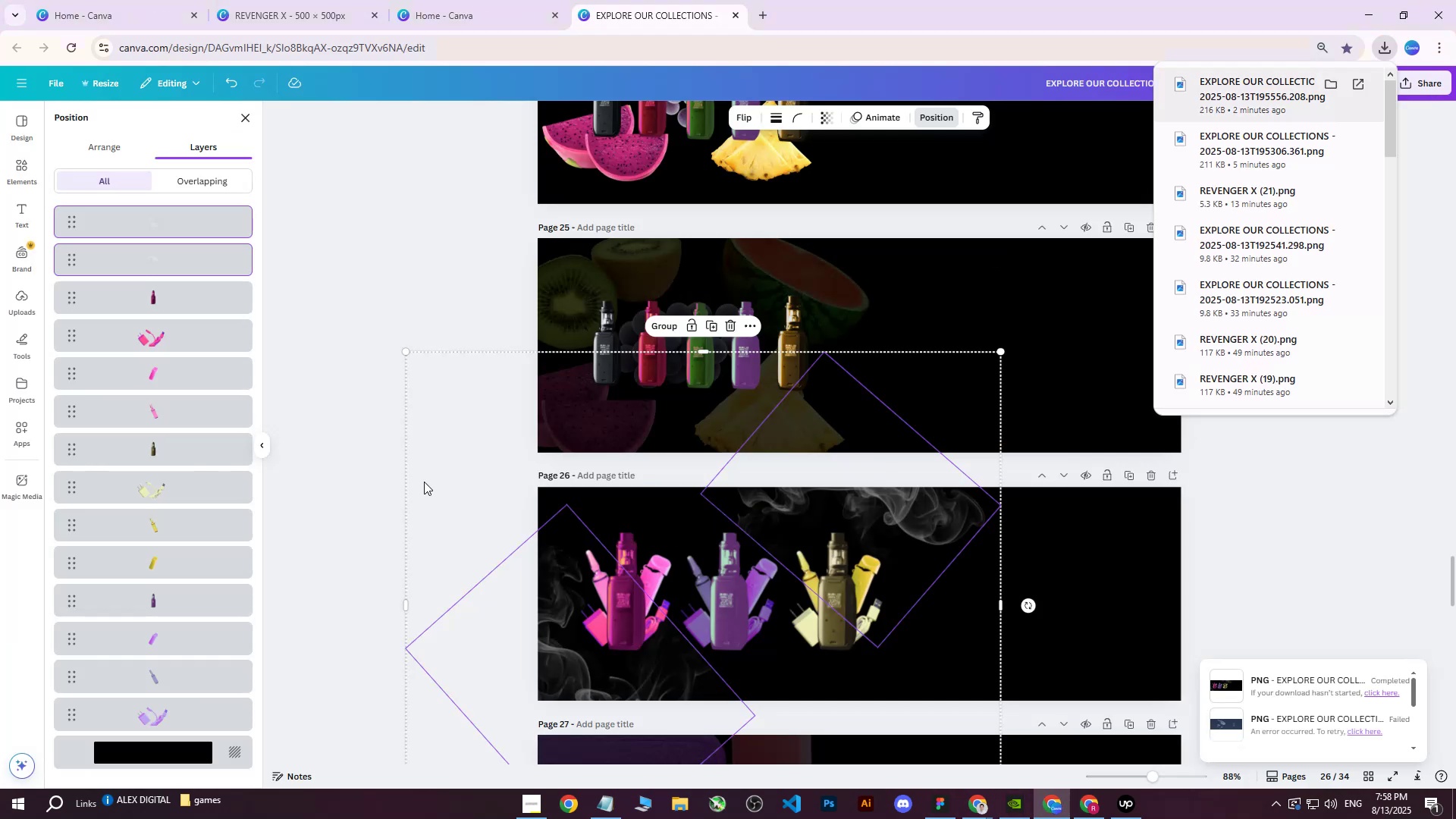 
left_click([424, 481])
 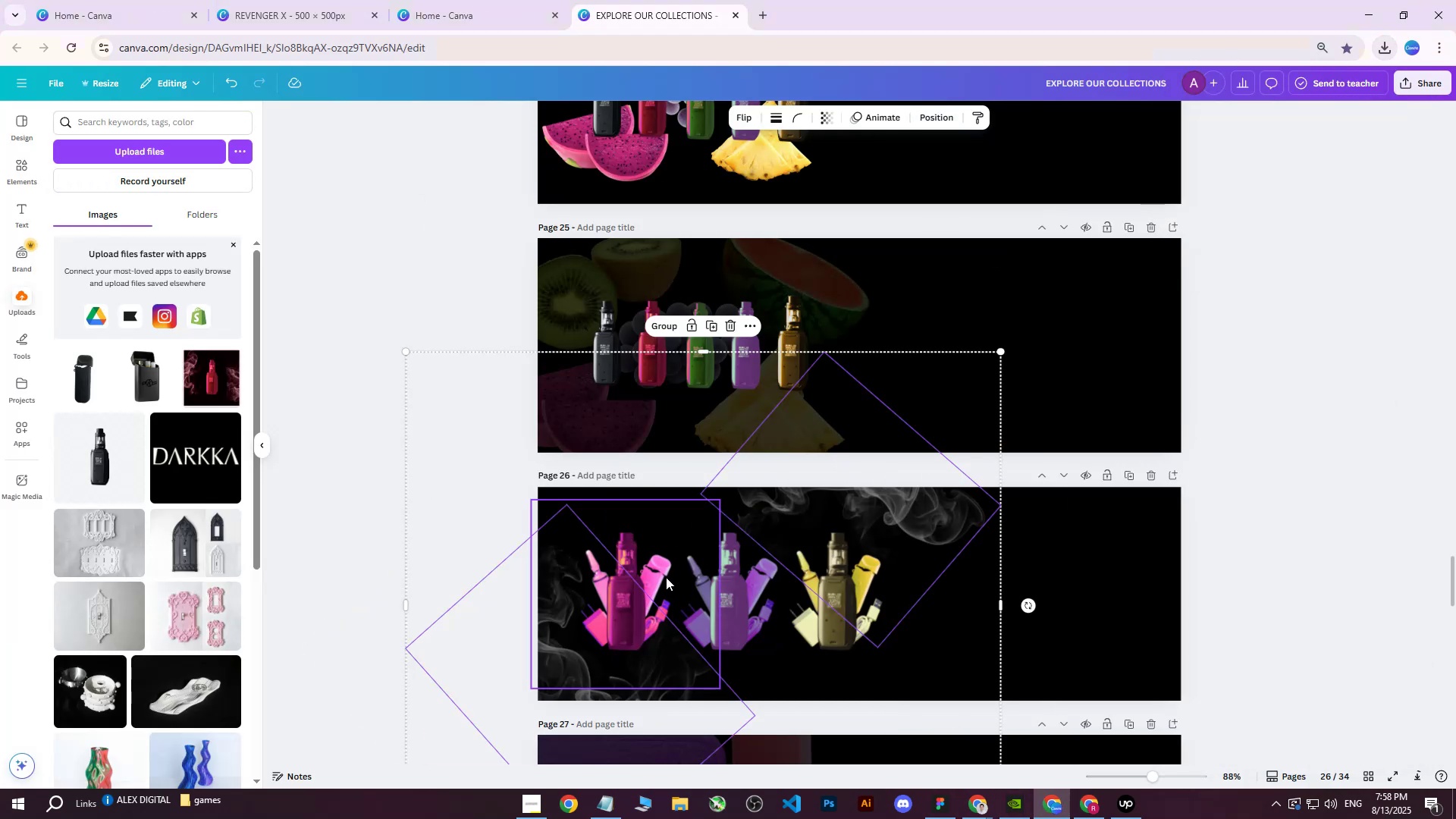 
left_click([666, 577])
 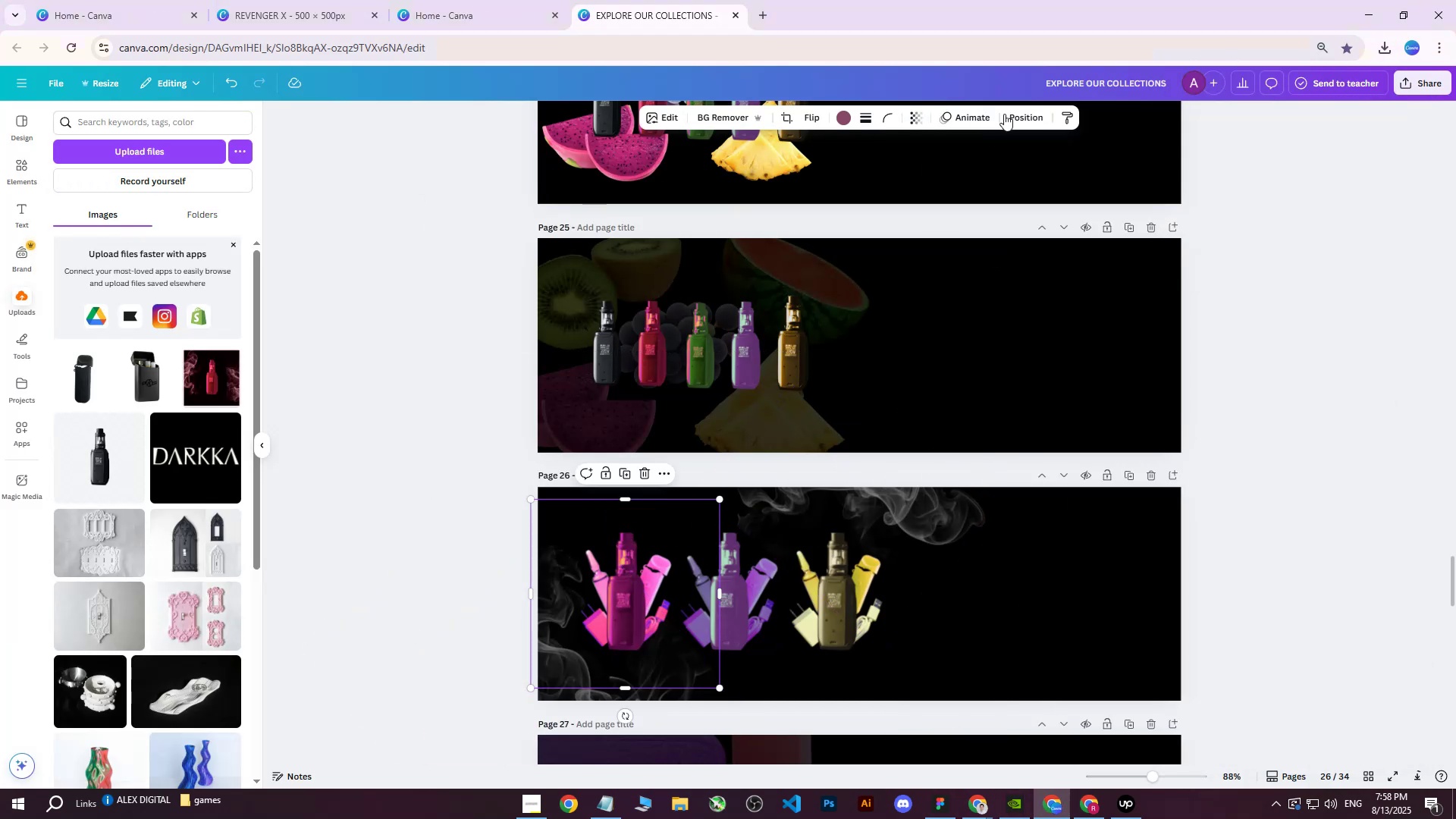 
left_click([1019, 111])
 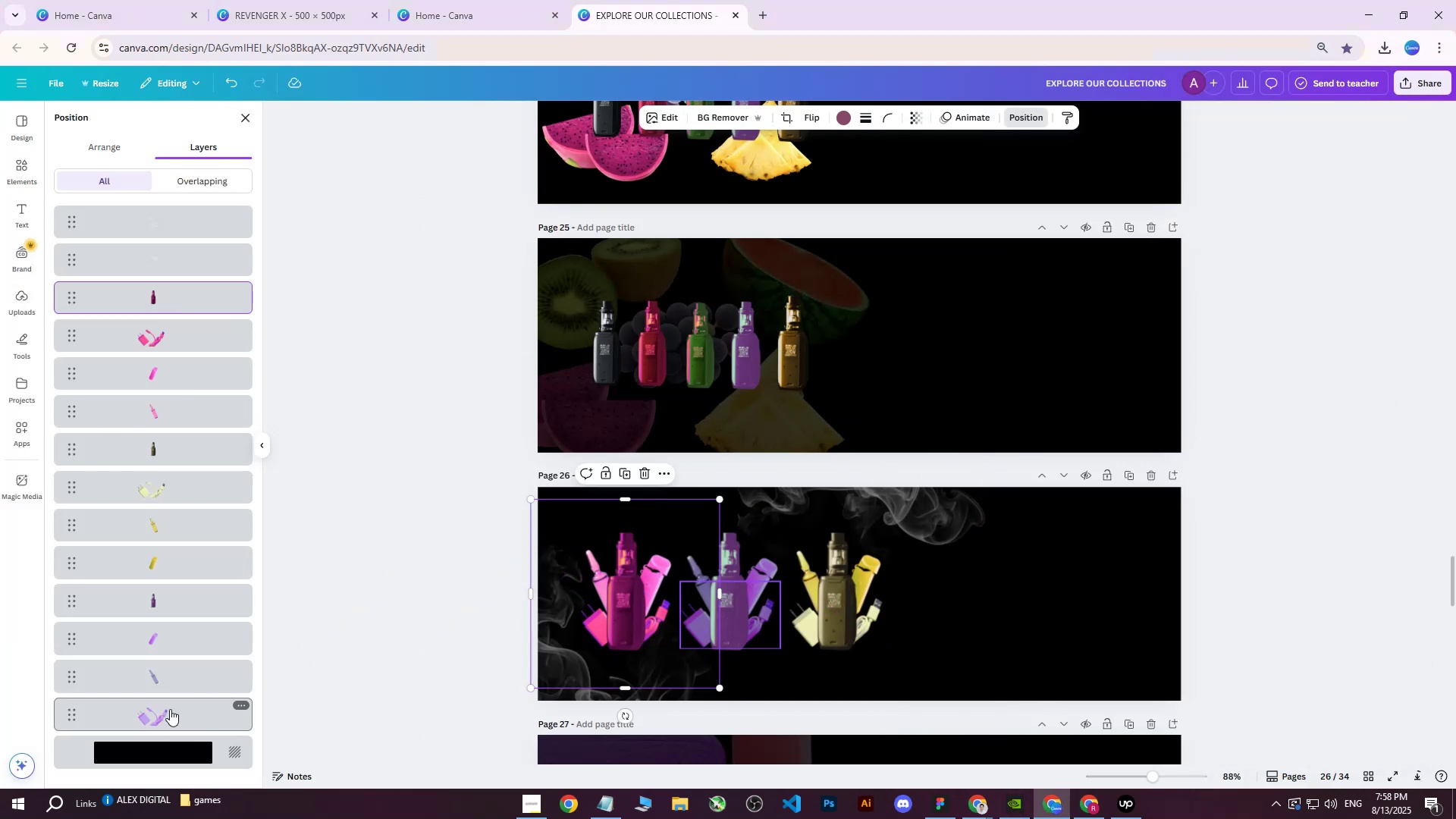 
hold_key(key=ShiftLeft, duration=0.6)
left_click([170, 713])
 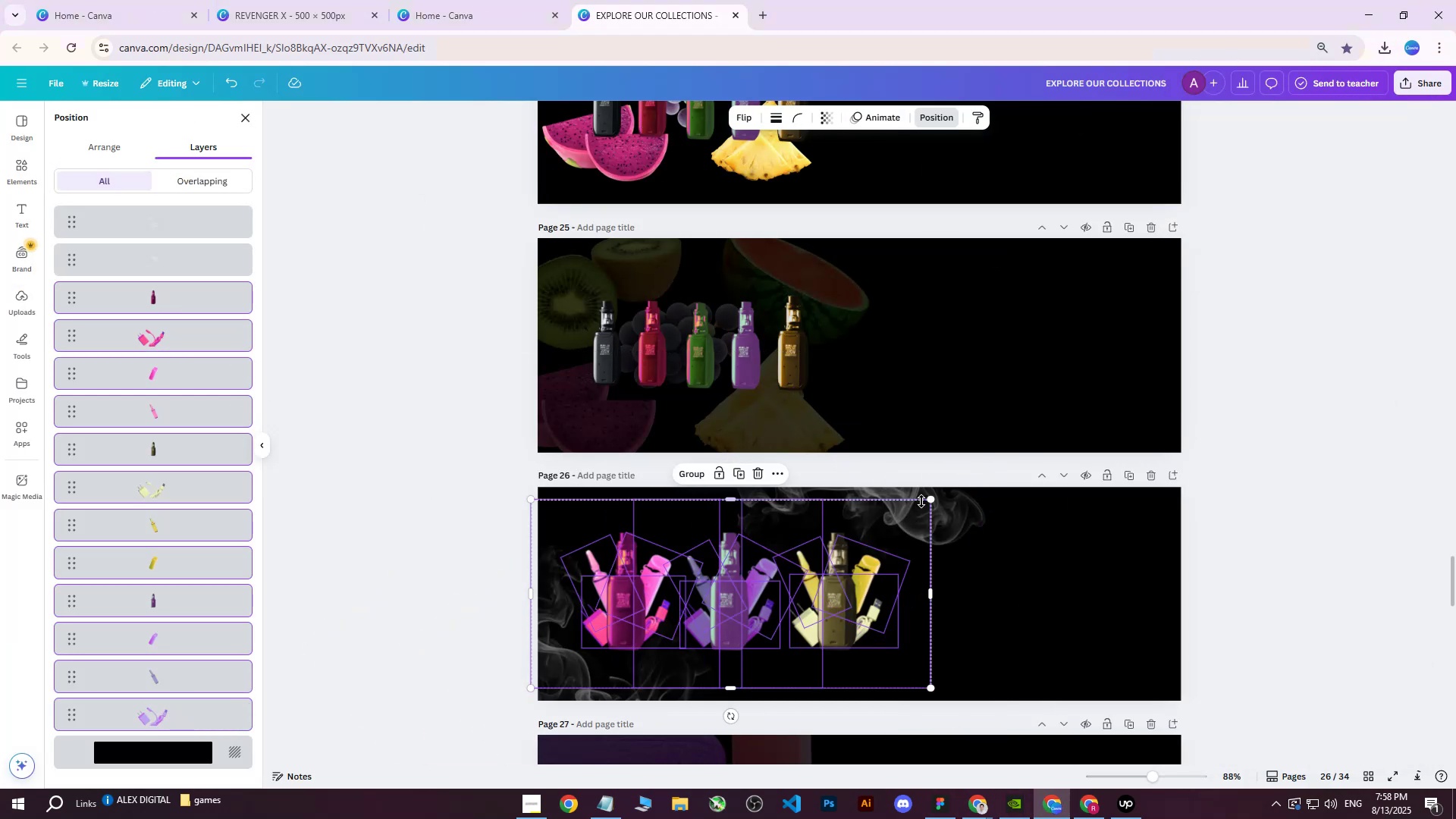 
left_click_drag(start_coordinate=[930, 500], to_coordinate=[857, 542])
 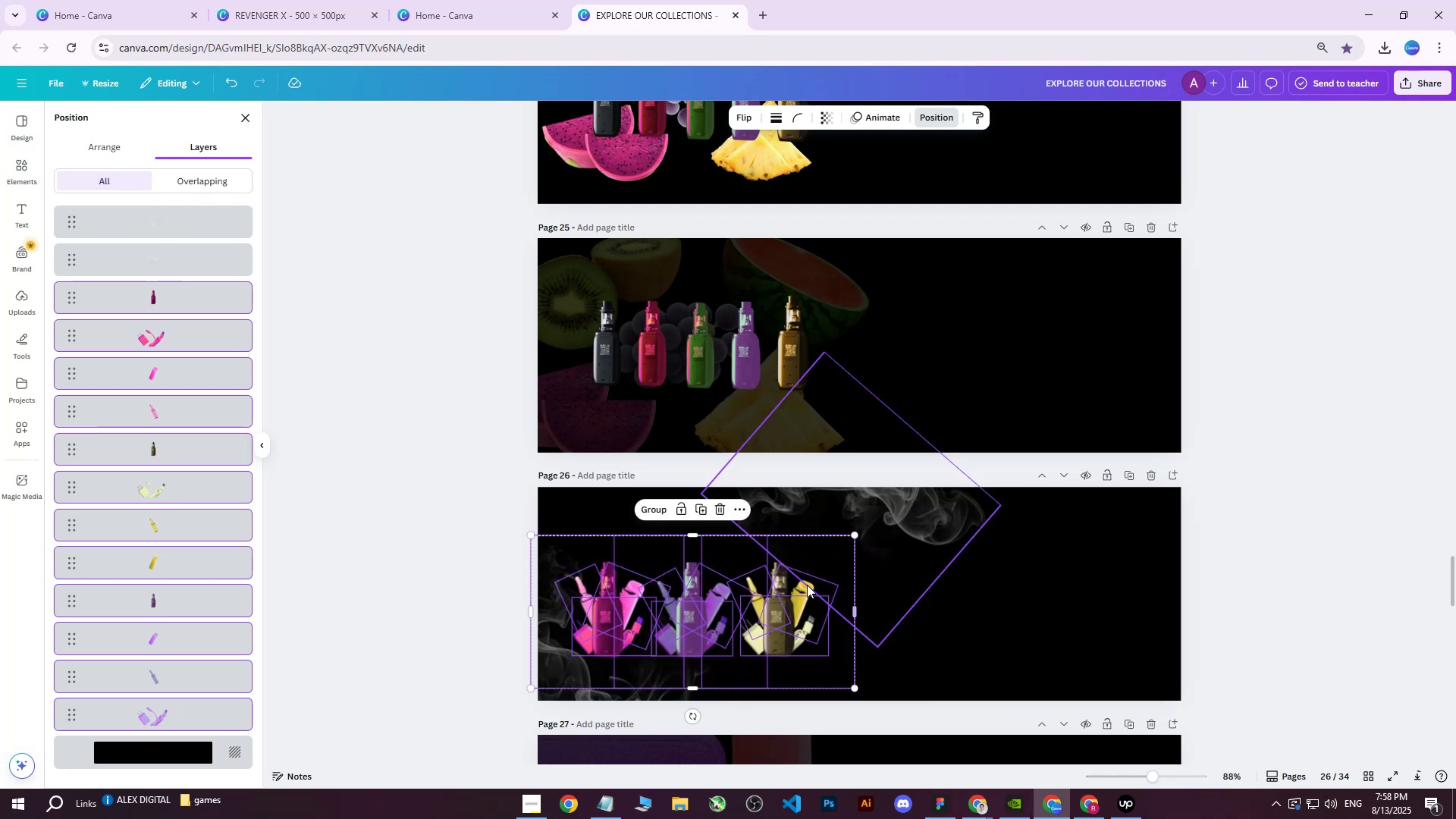 
left_click_drag(start_coordinate=[795, 591], to_coordinate=[796, 579])
 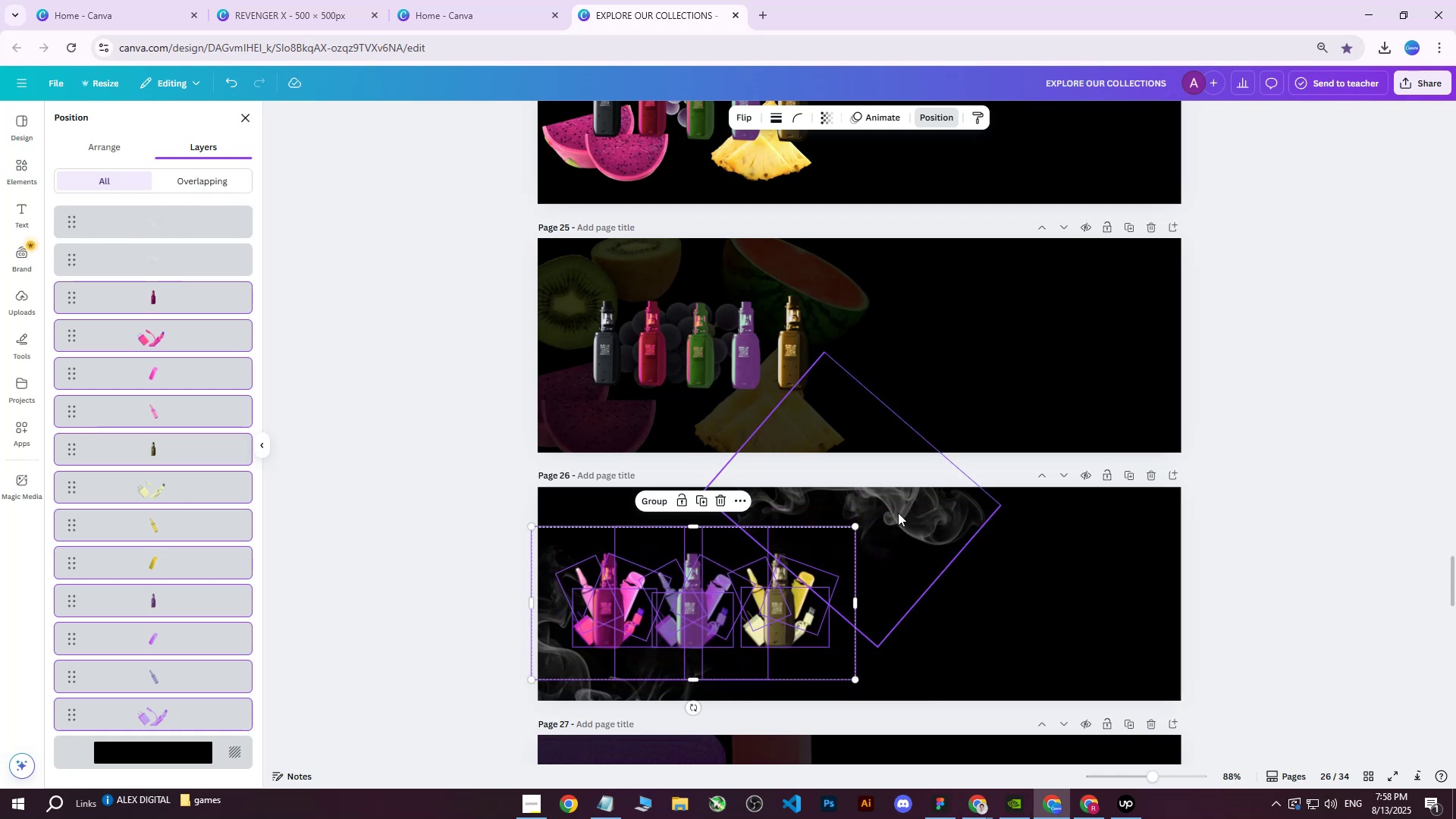 
left_click([900, 512])
 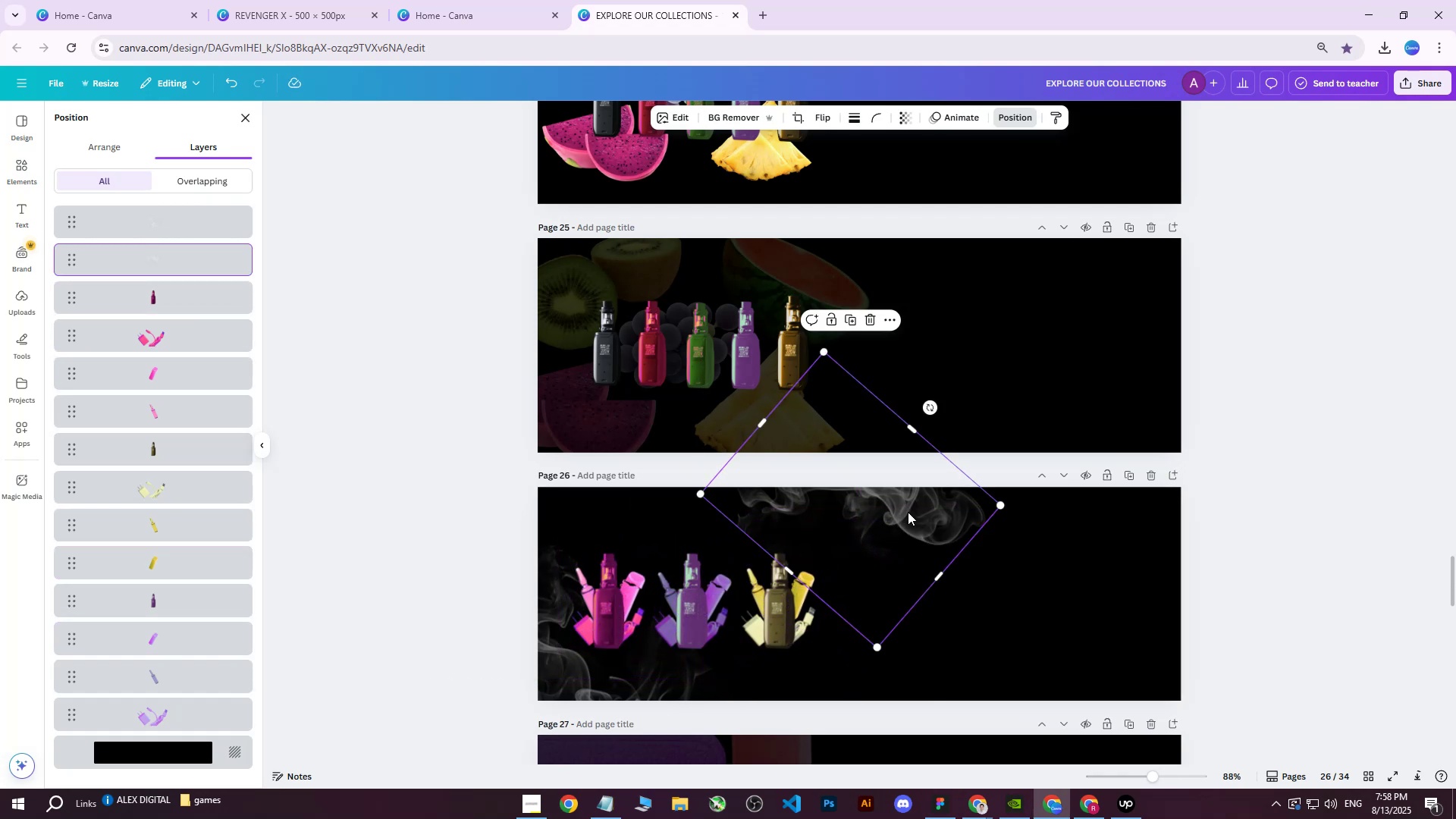 
left_click_drag(start_coordinate=[908, 513], to_coordinate=[874, 517])
 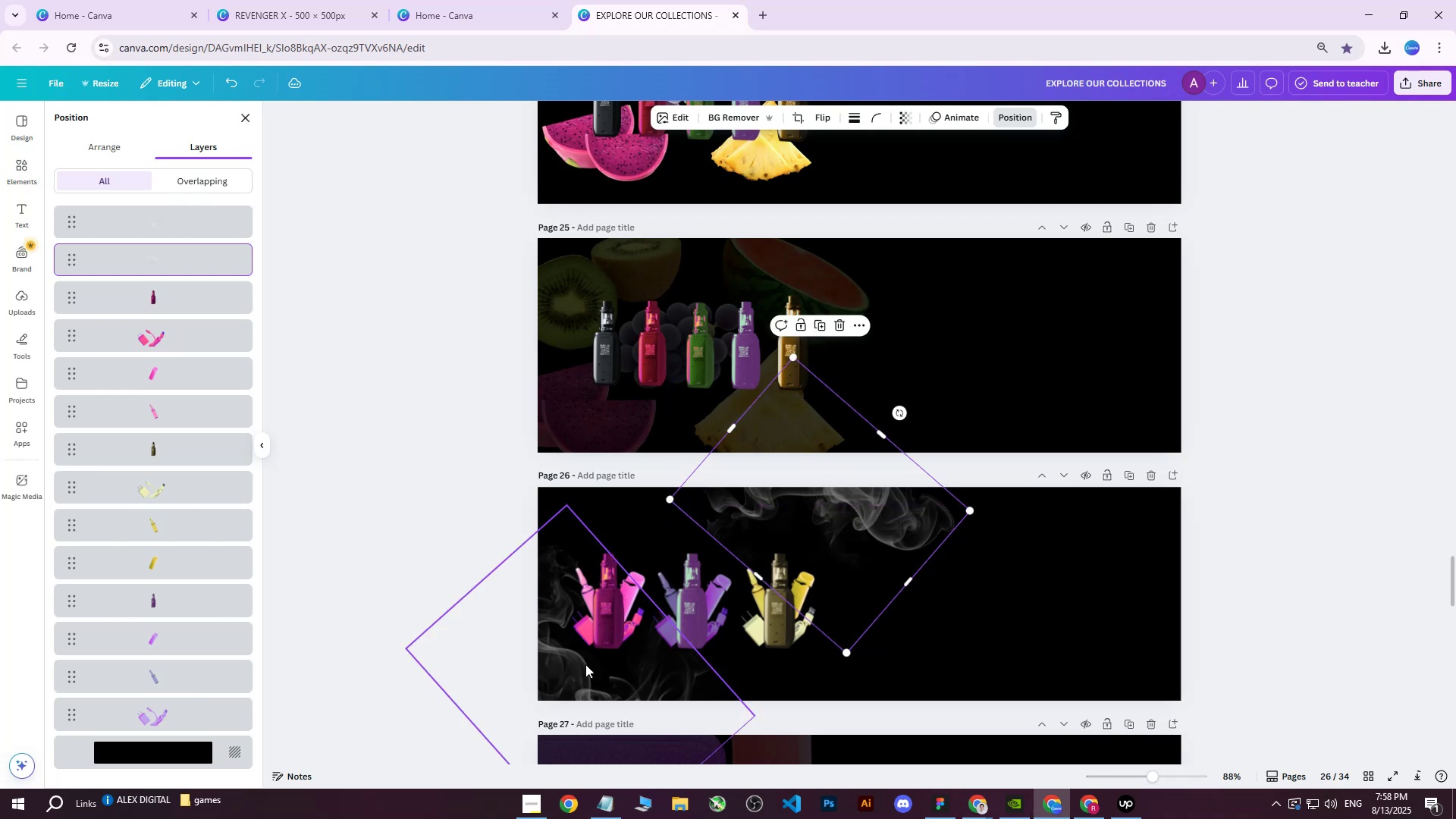 
left_click_drag(start_coordinate=[572, 673], to_coordinate=[581, 689])
 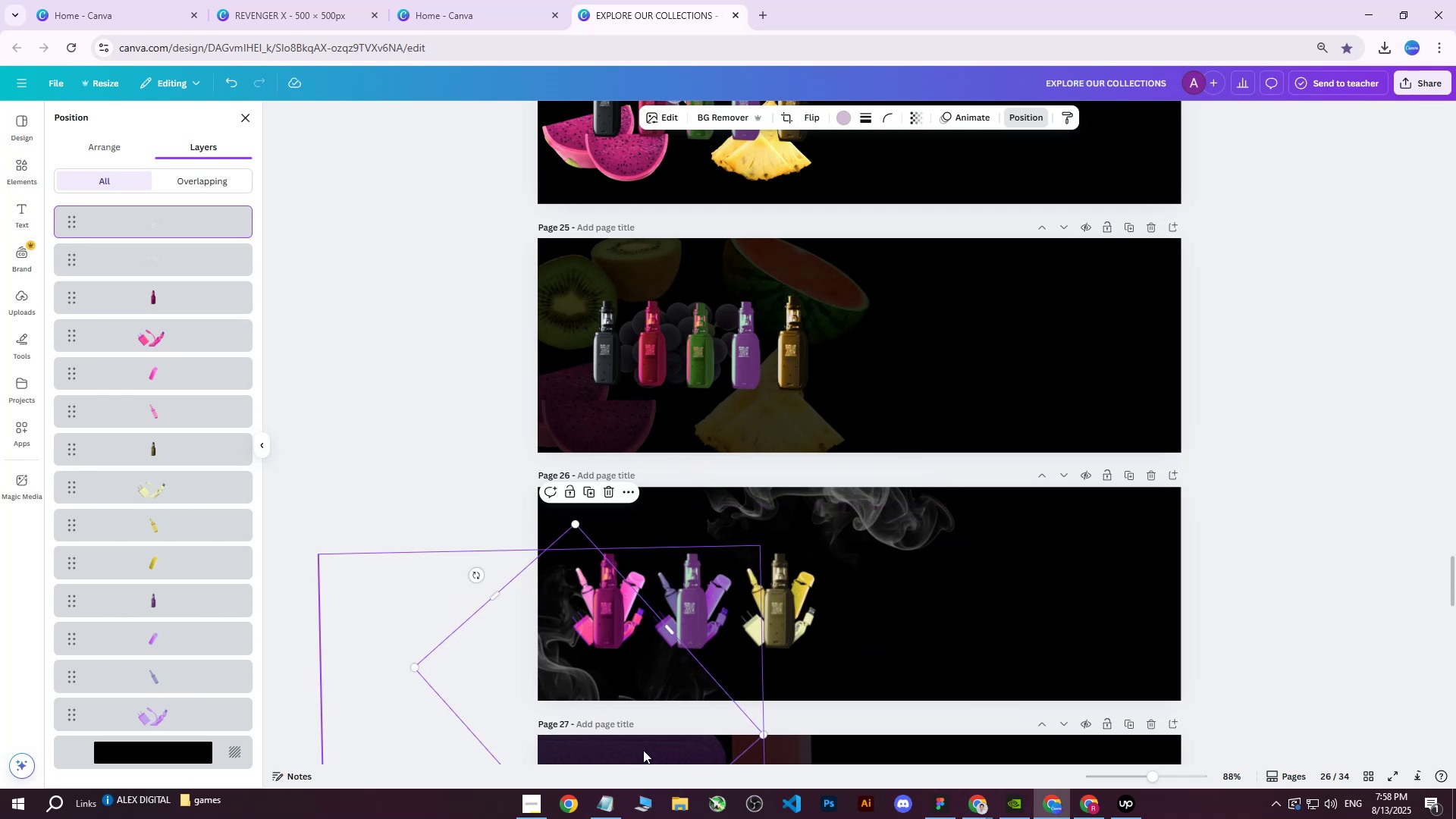 
scroll: coordinate [676, 683], scroll_direction: down, amount: 2.0
 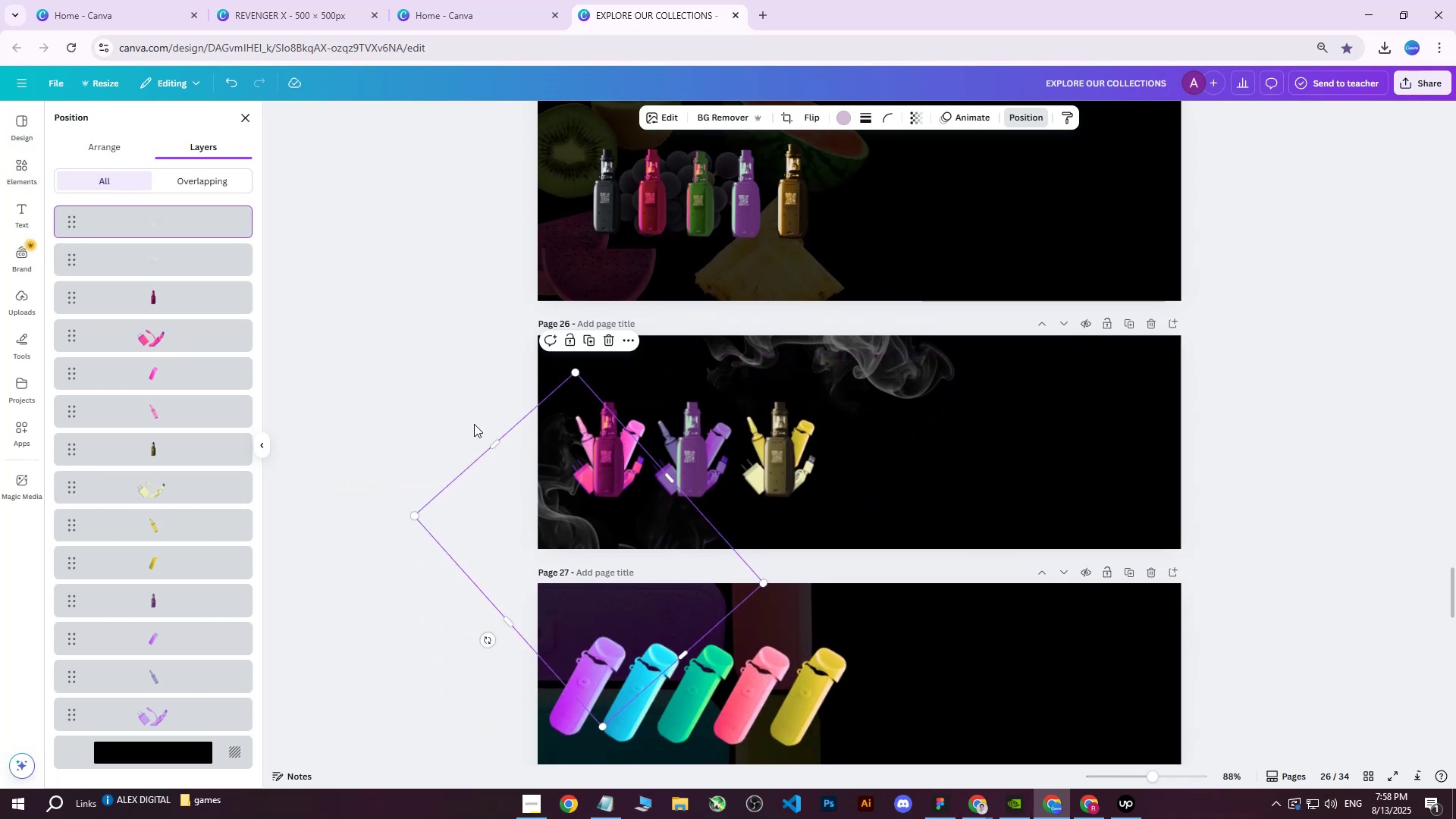 
left_click([474, 424])
 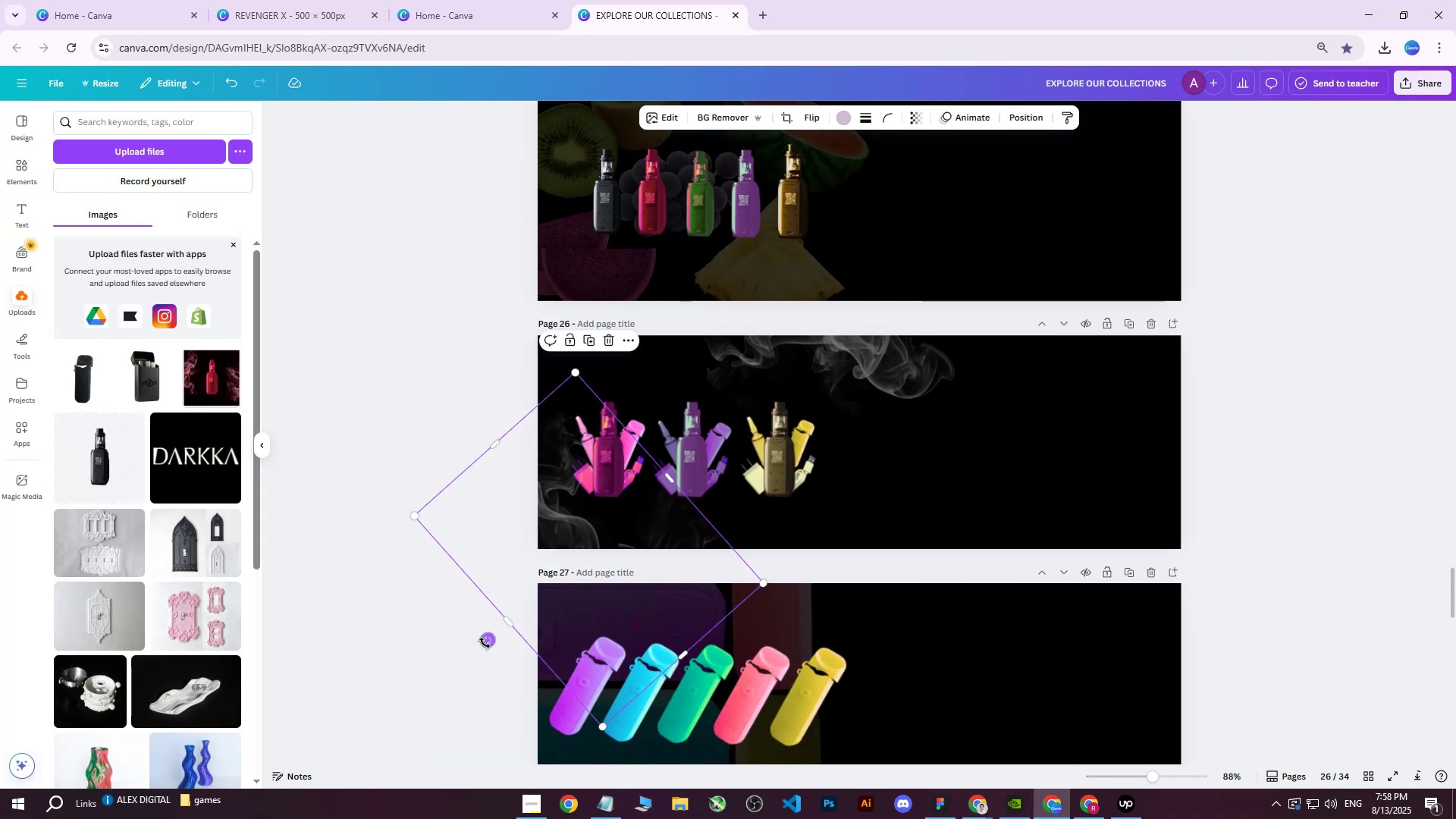 
left_click_drag(start_coordinate=[486, 640], to_coordinate=[530, 626])
 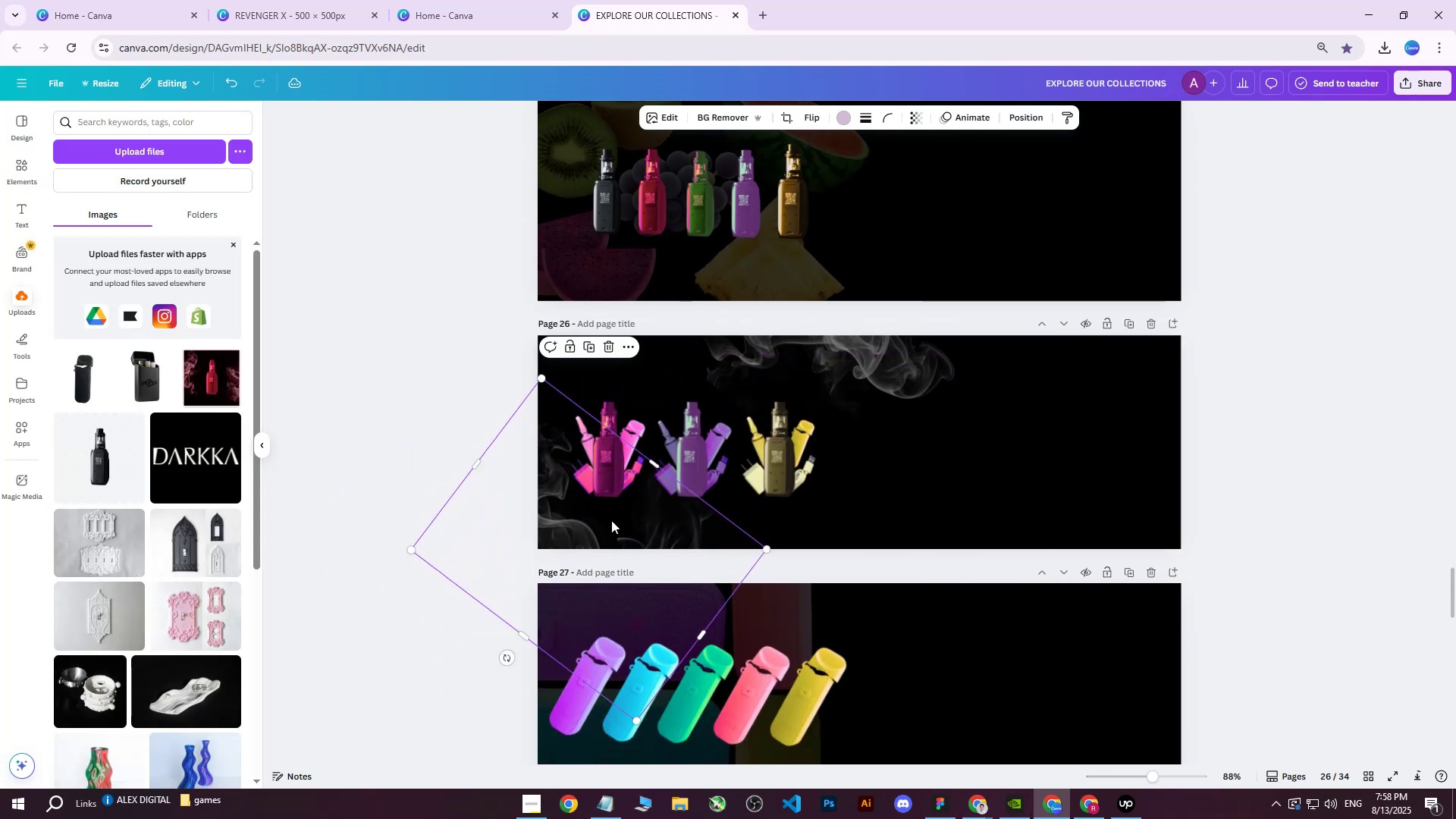 
left_click_drag(start_coordinate=[613, 517], to_coordinate=[599, 509])
 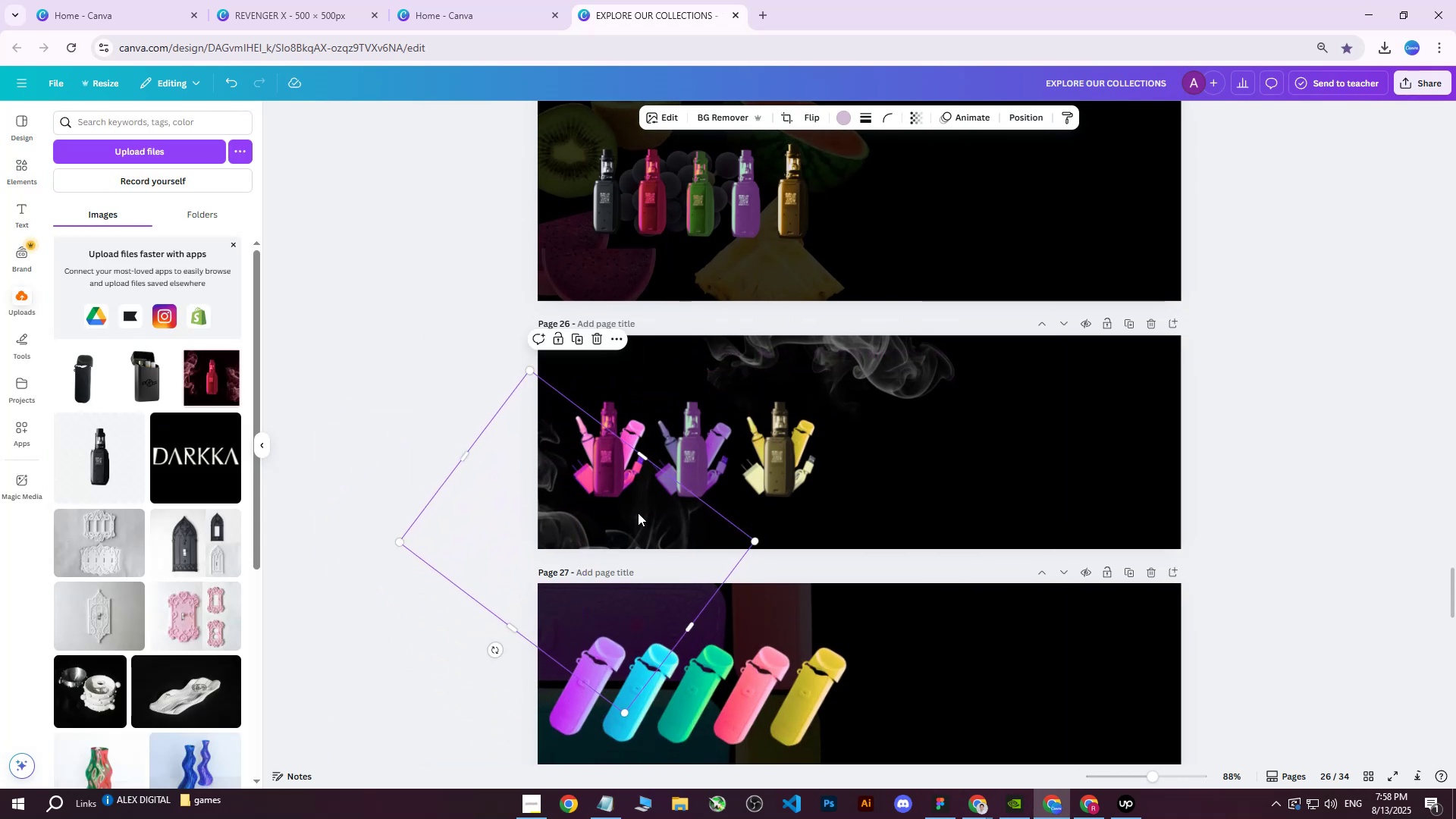 
left_click_drag(start_coordinate=[638, 513], to_coordinate=[642, 510])
 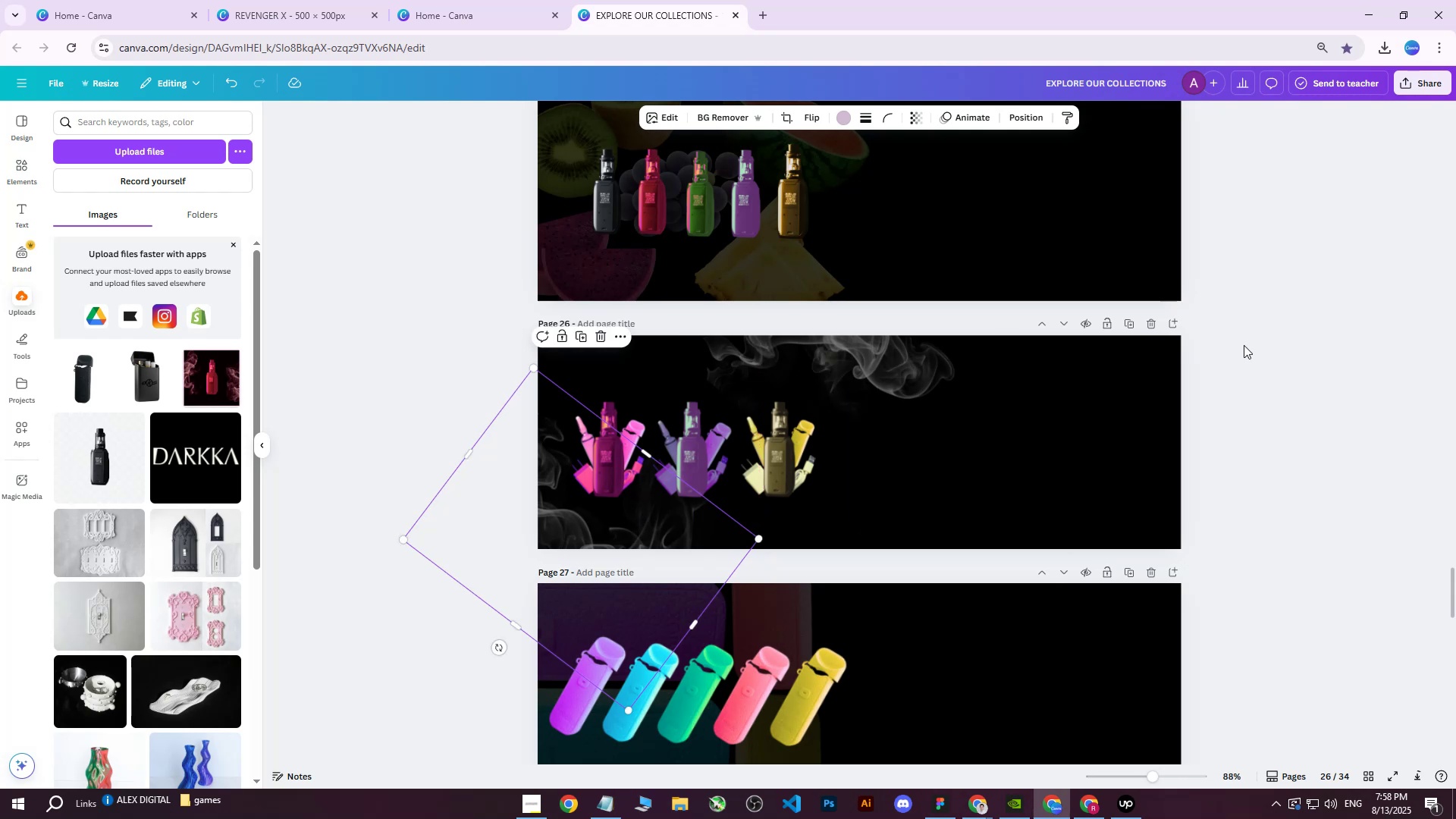 
left_click([1377, 351])
 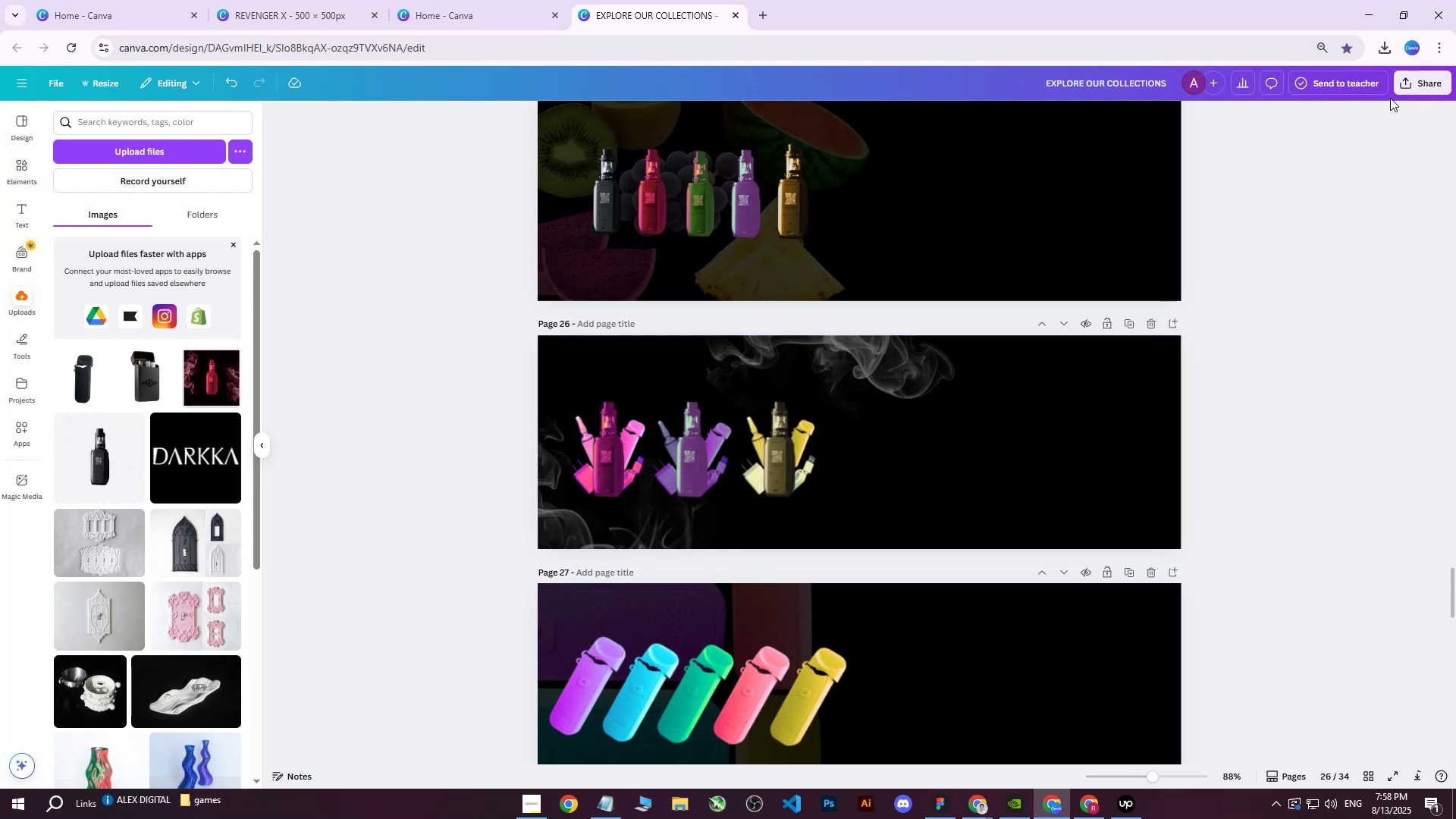 
left_click([1423, 82])
 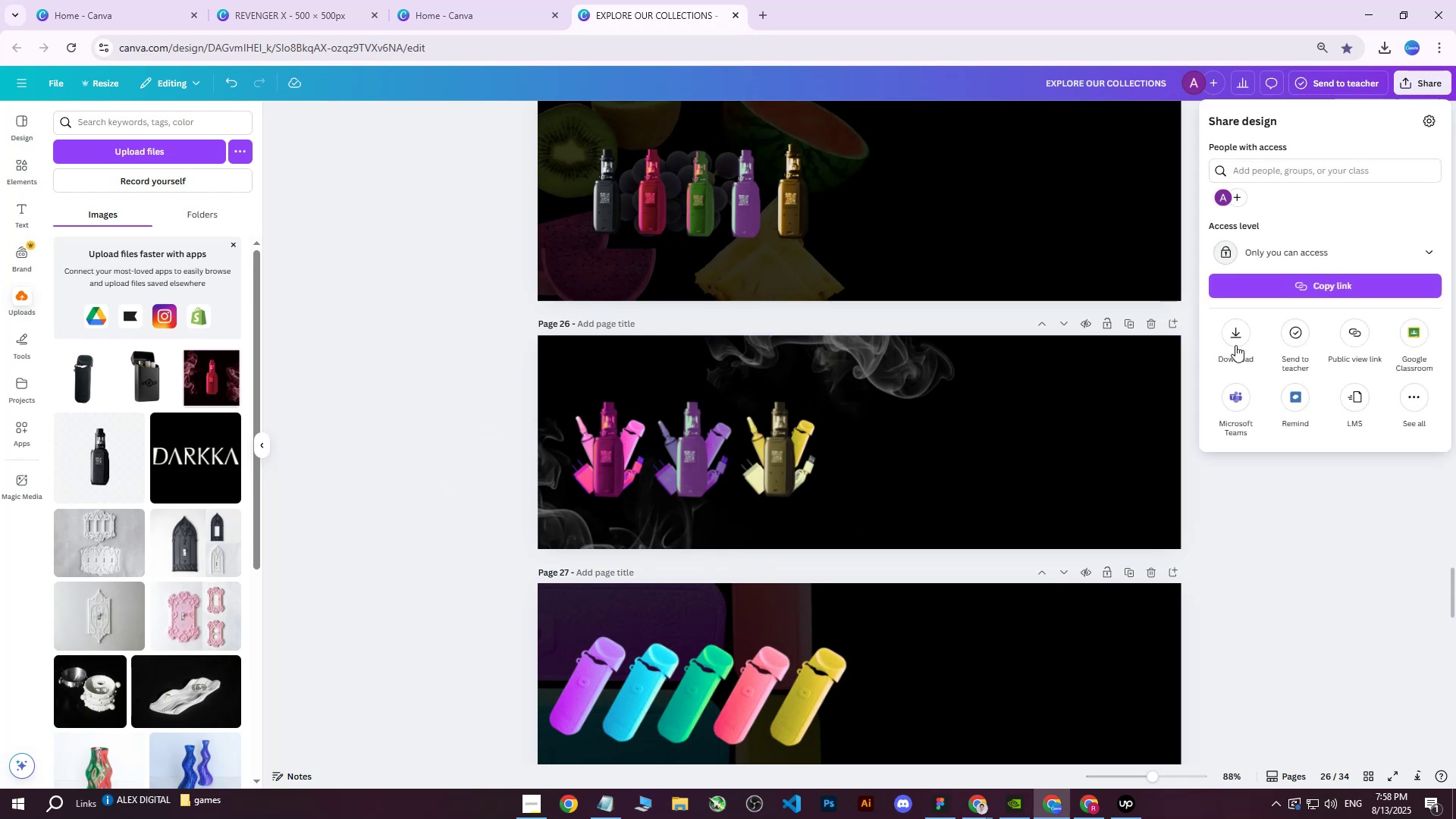 
left_click([1232, 337])
 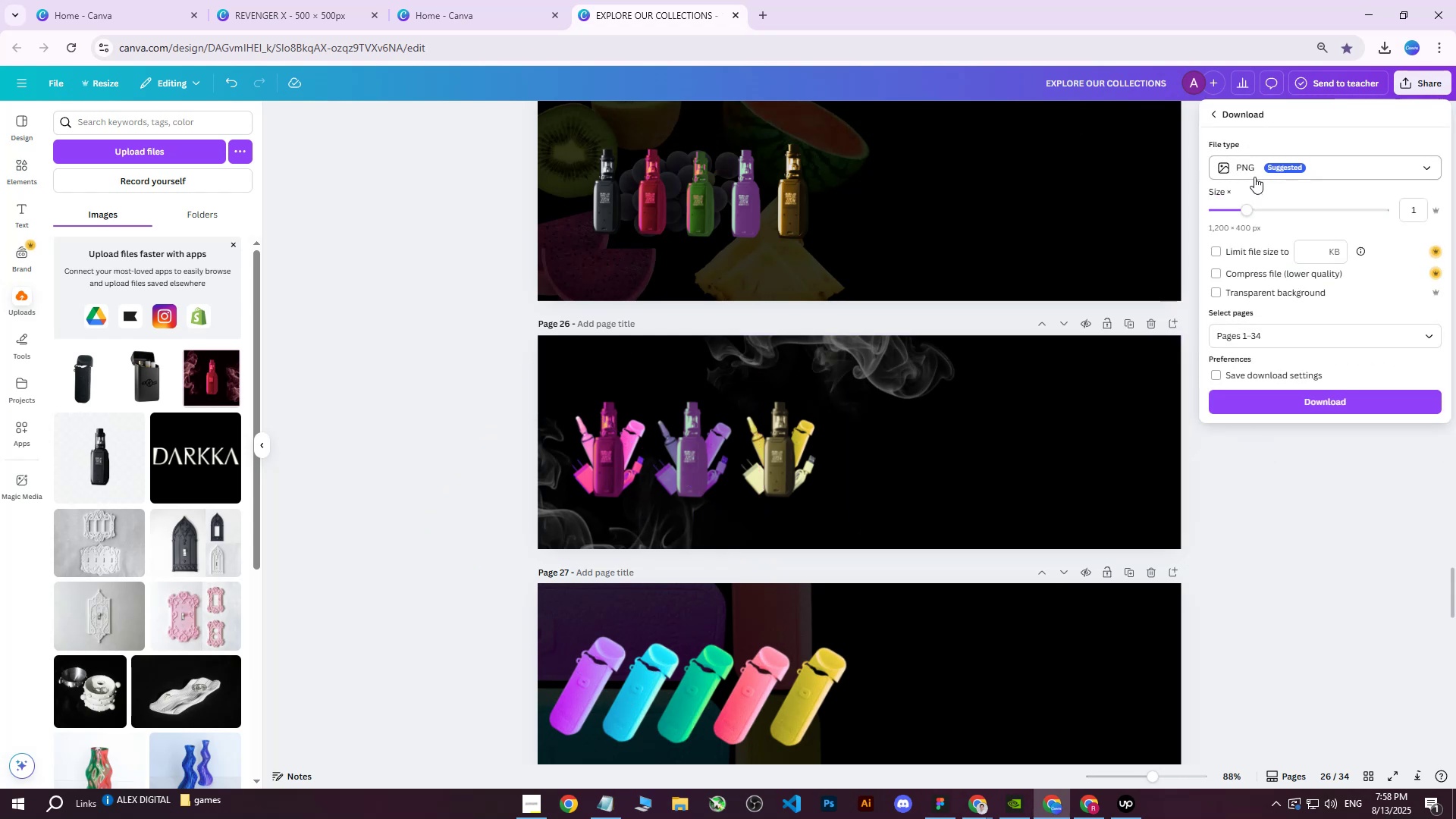 
double_click([1238, 353])
 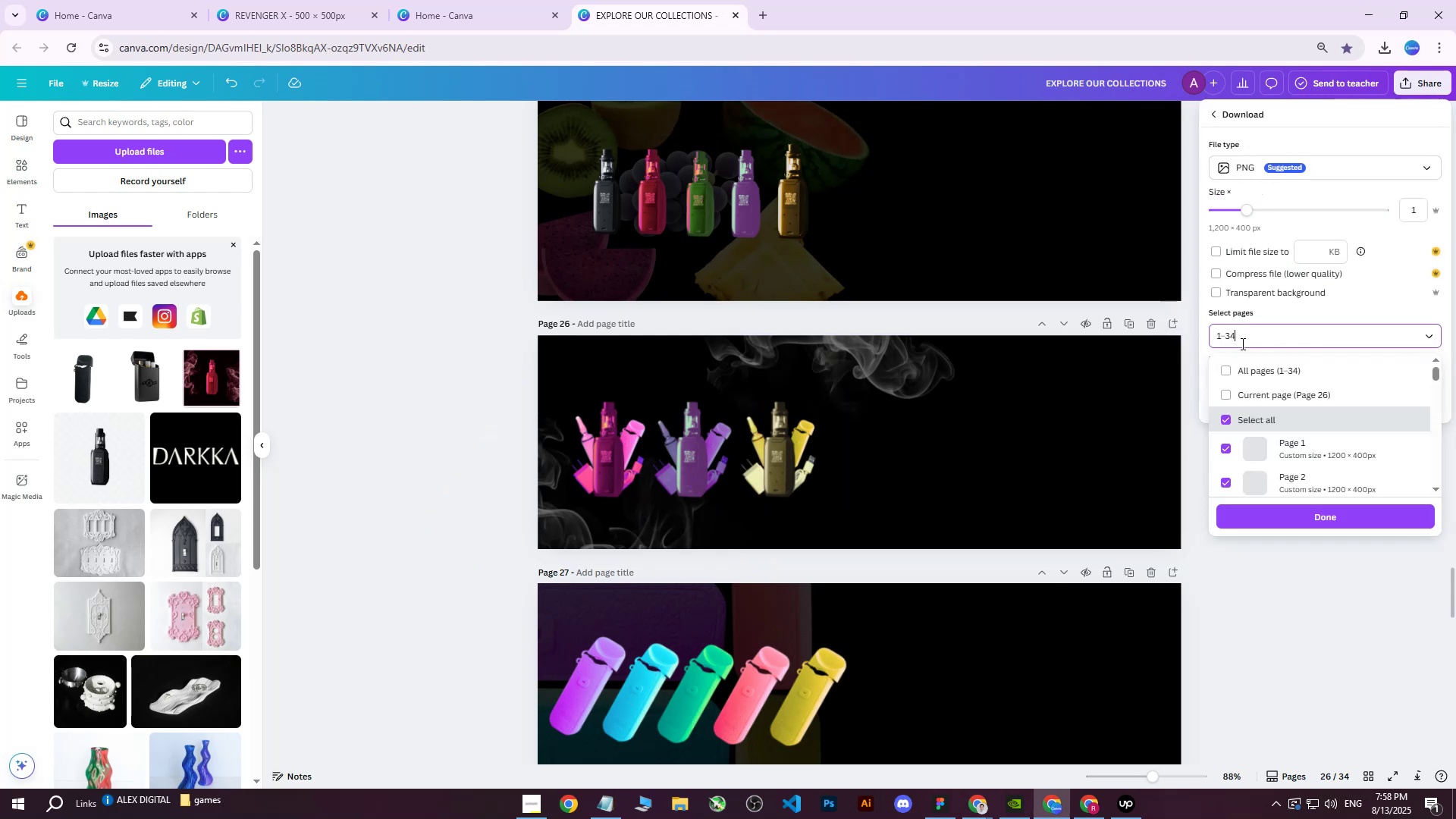 
double_click([1232, 368])
 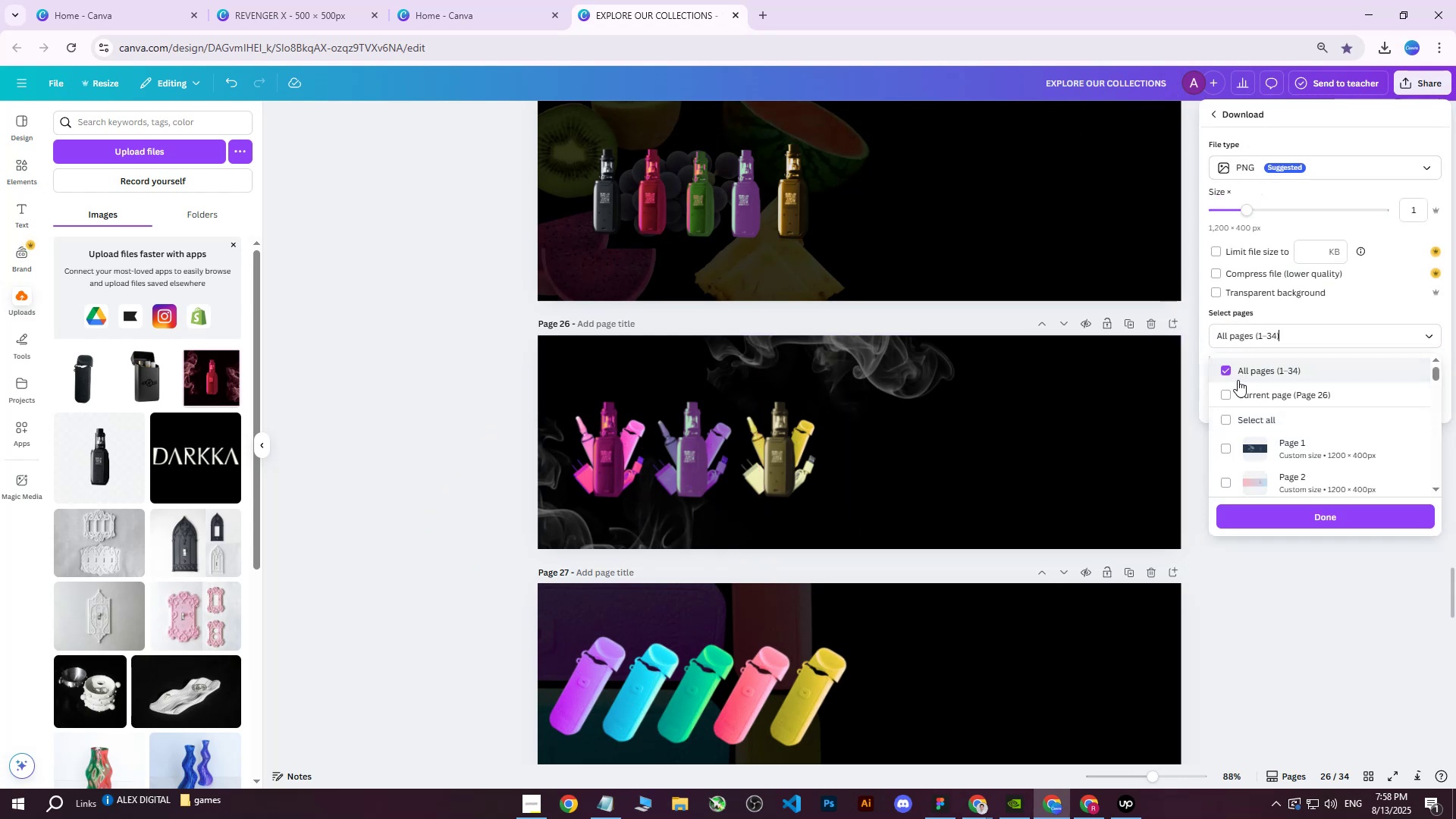 
triple_click([1237, 381])
 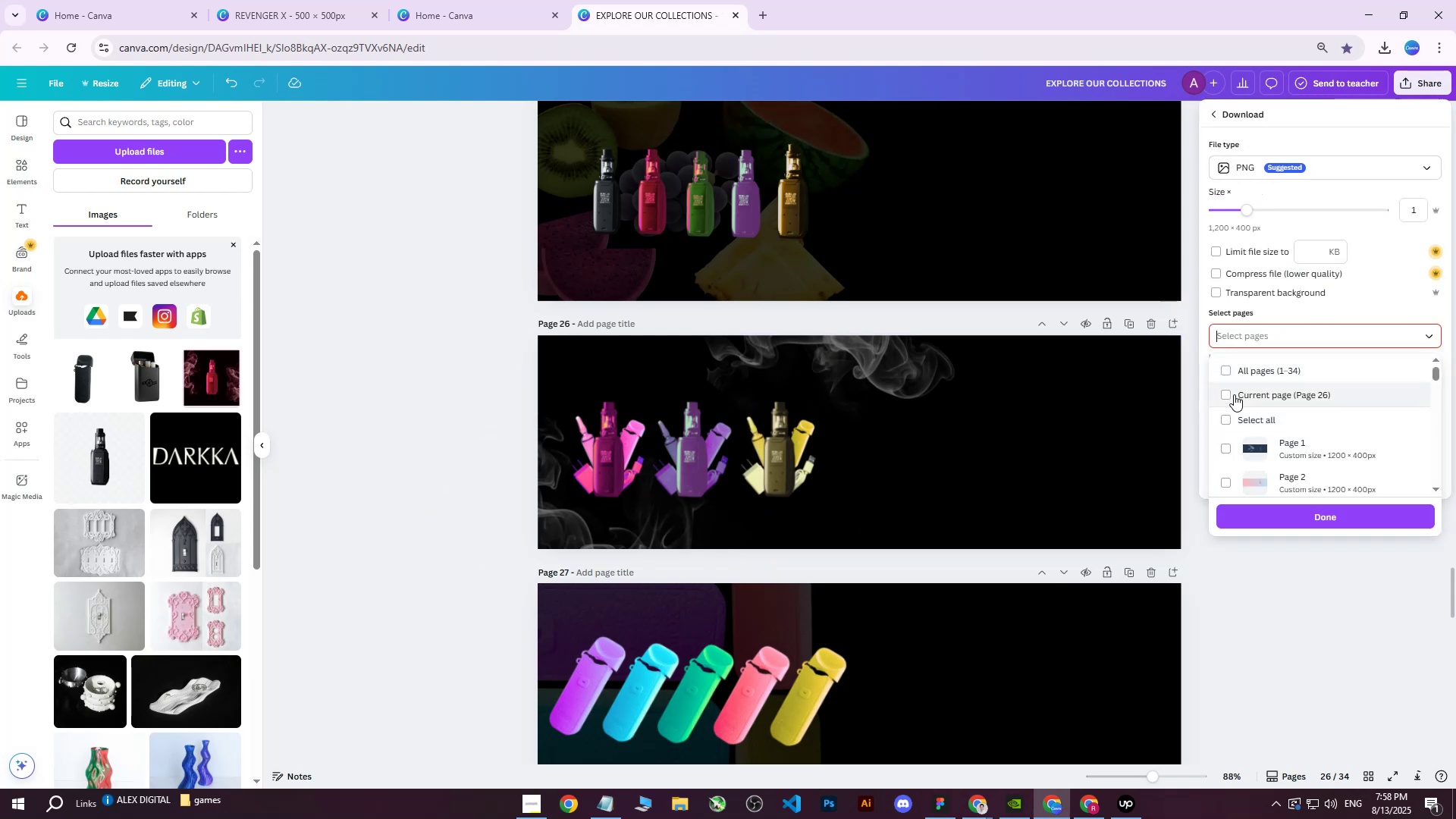 
triple_click([1234, 394])
 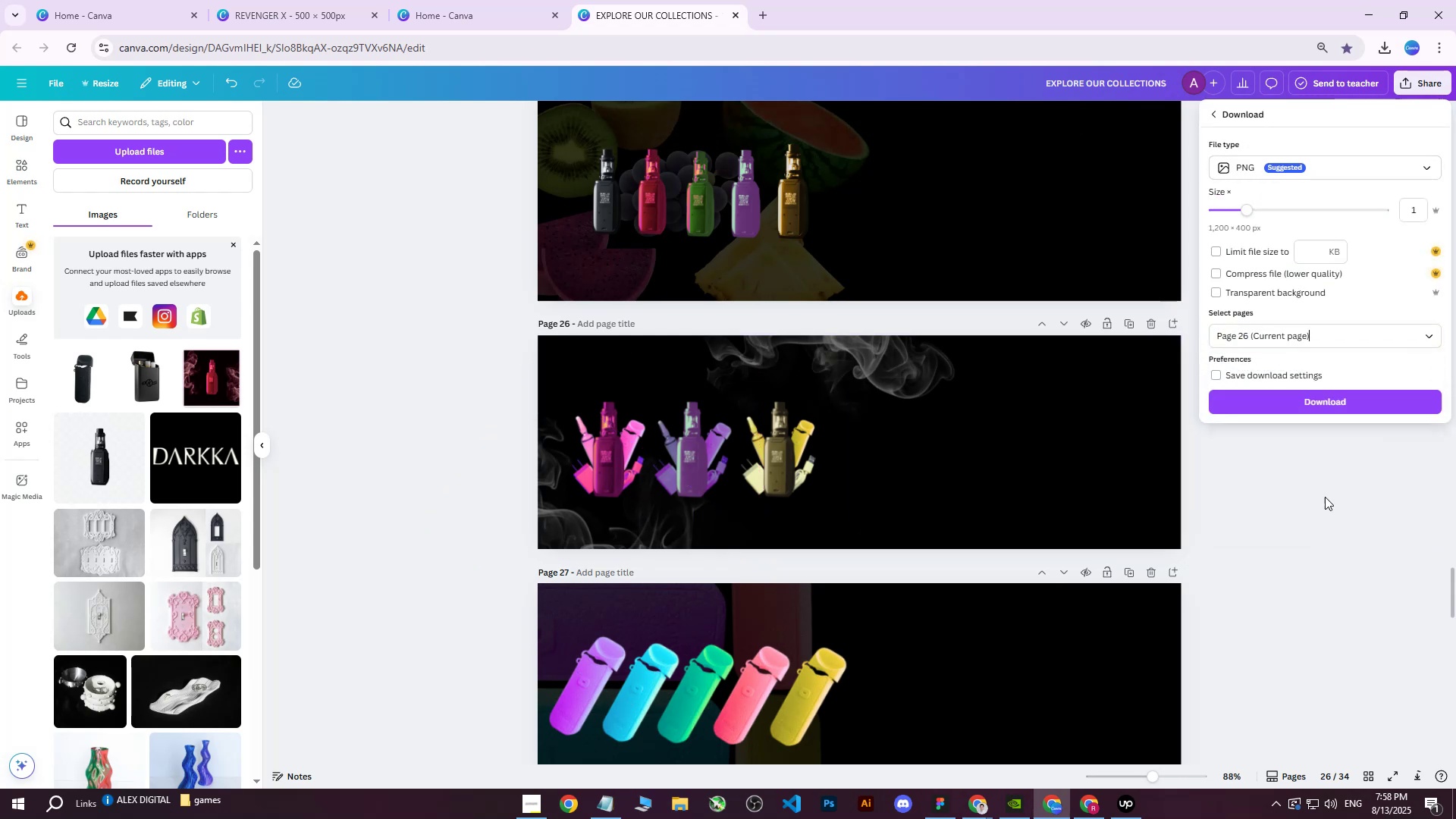 
double_click([1341, 397])
 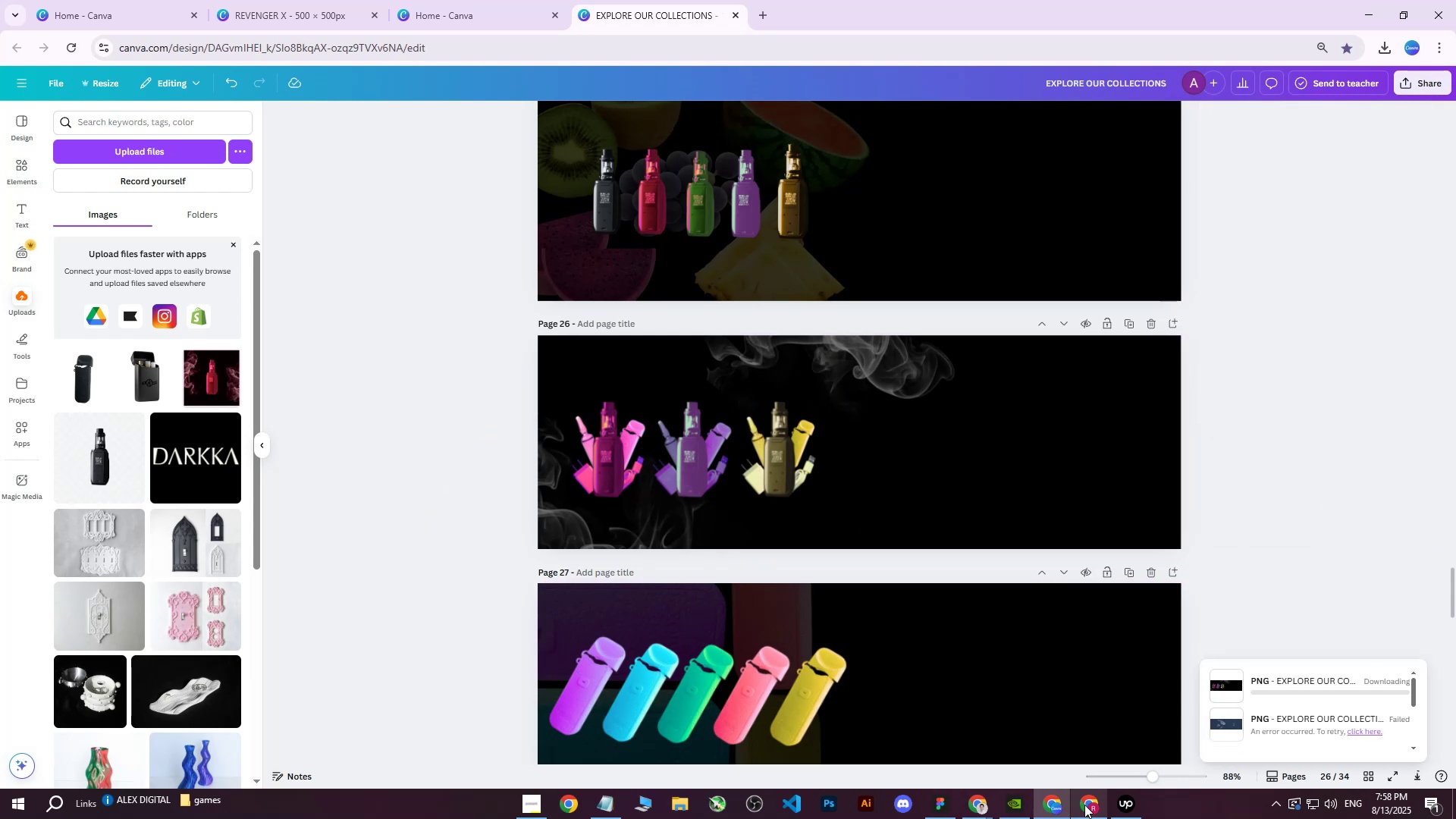 
left_click([1081, 808])
 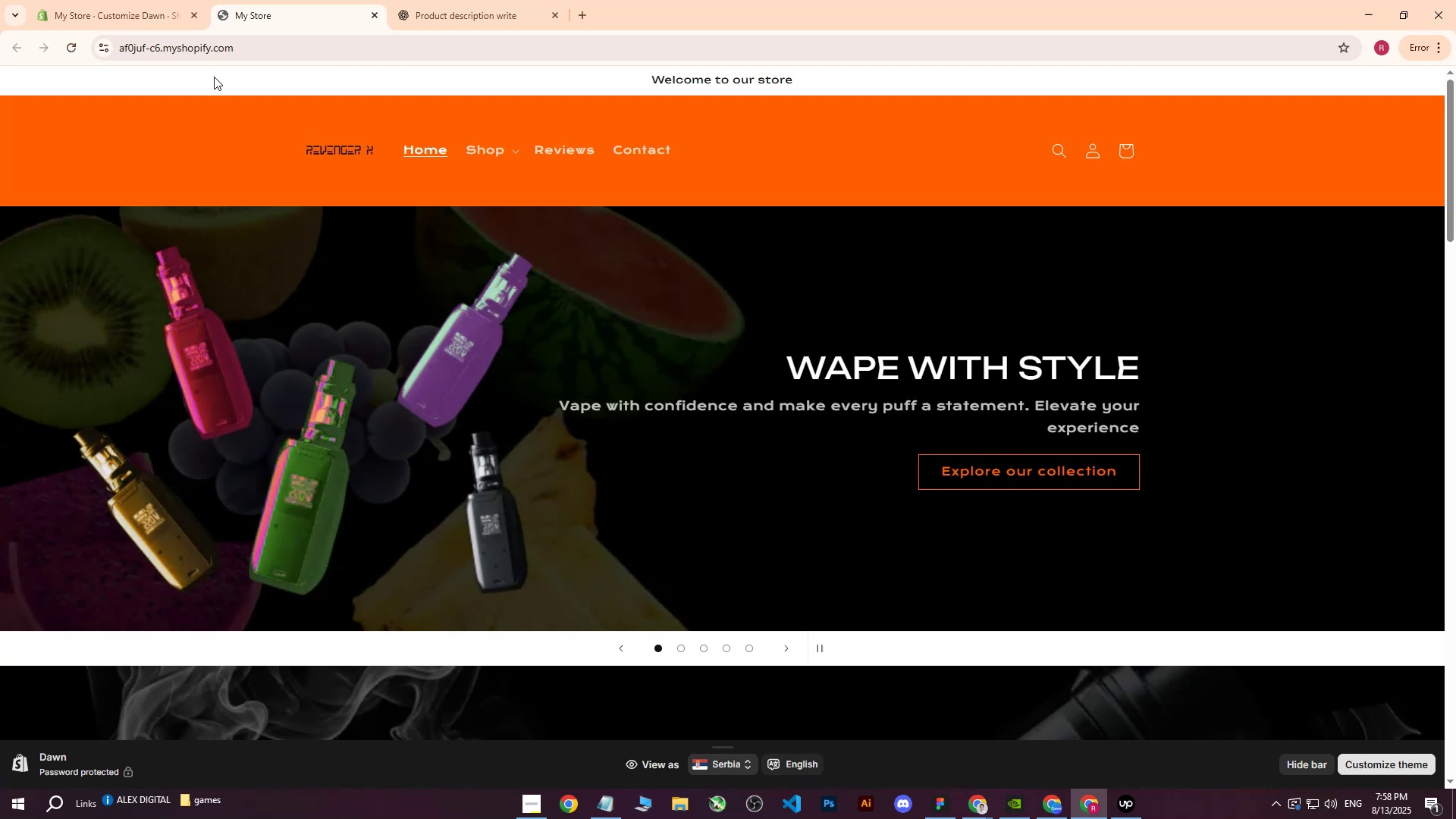 
left_click([111, 0])
 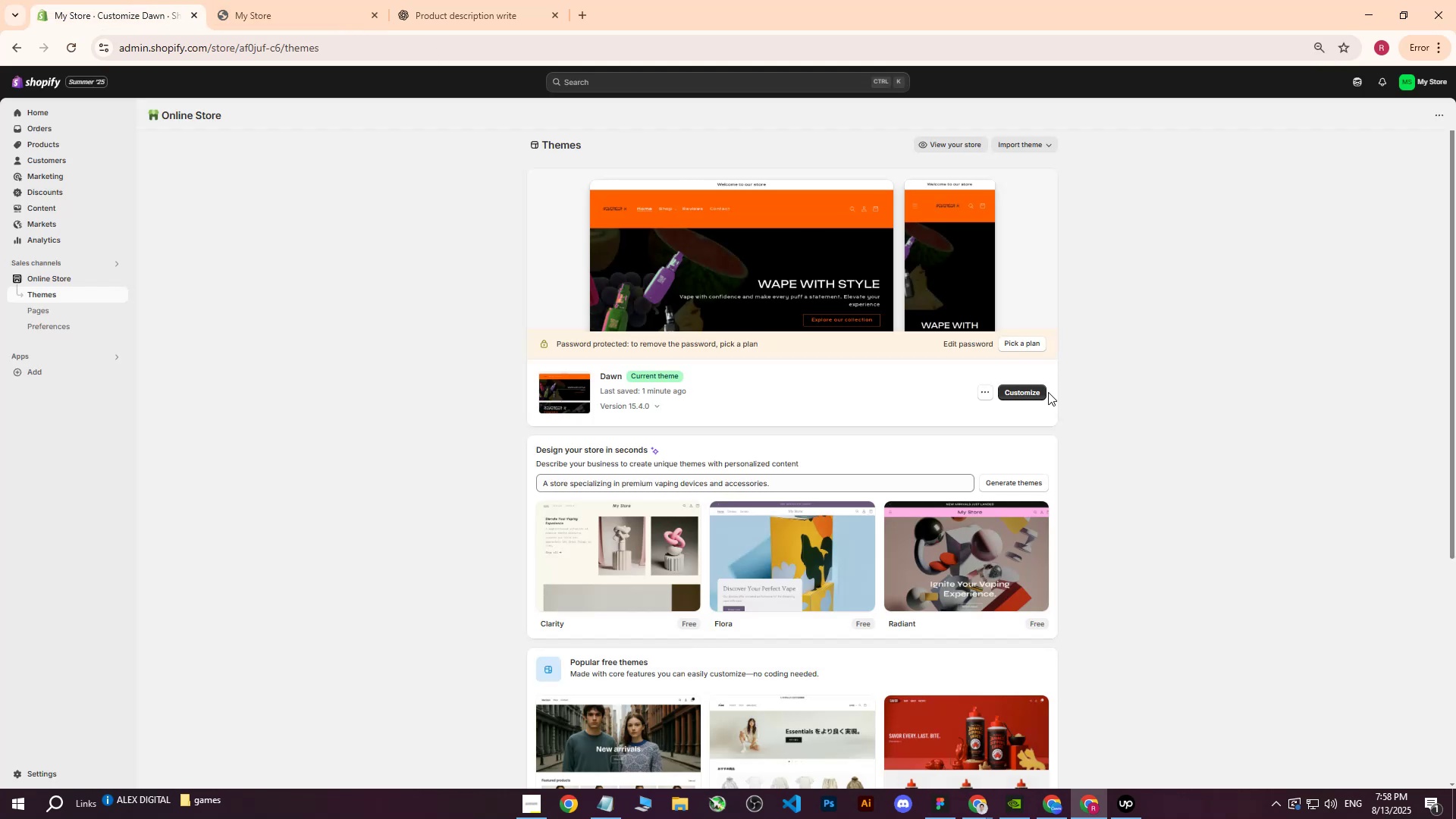 
left_click([1032, 397])
 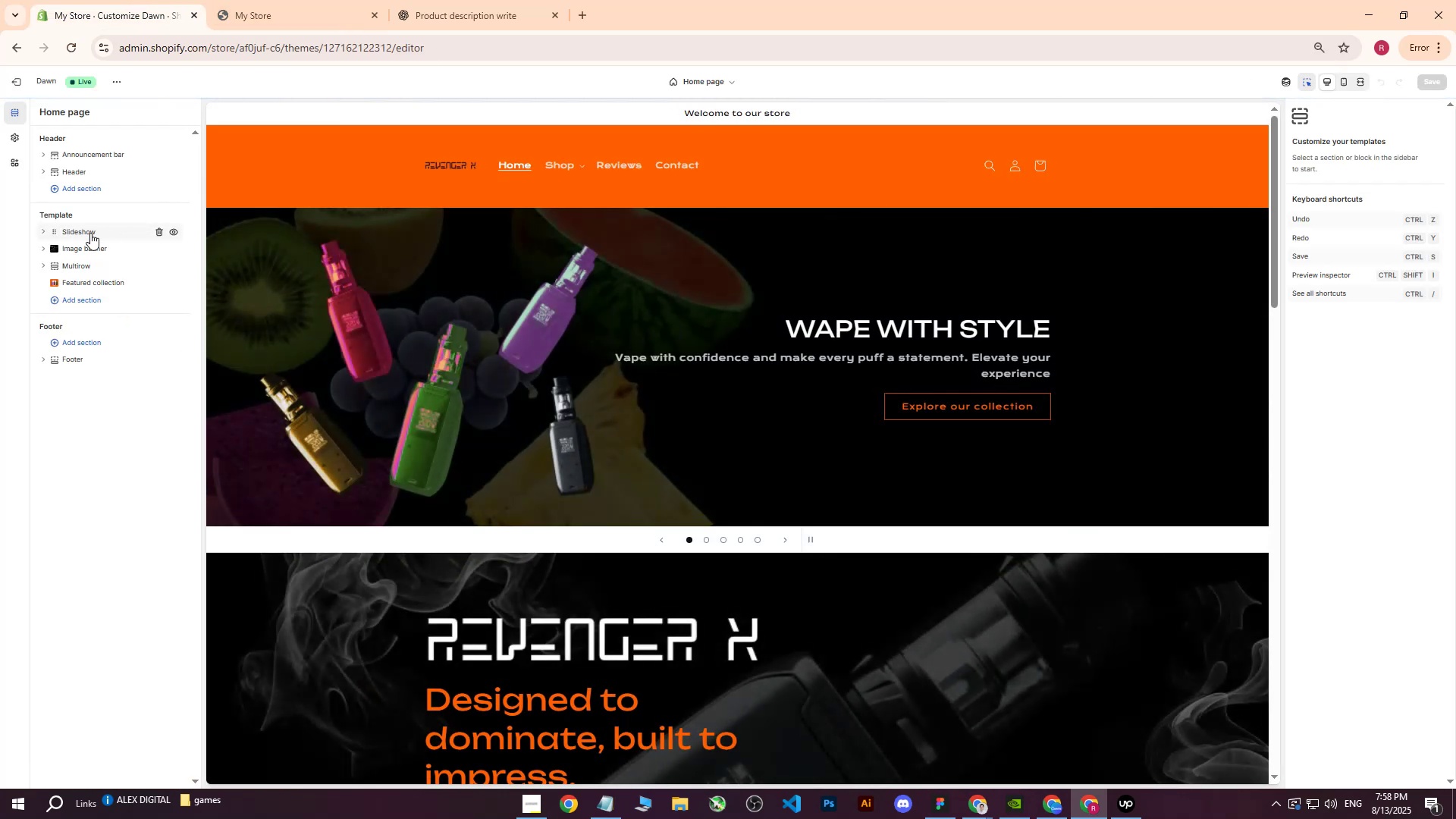 
left_click([42, 231])
 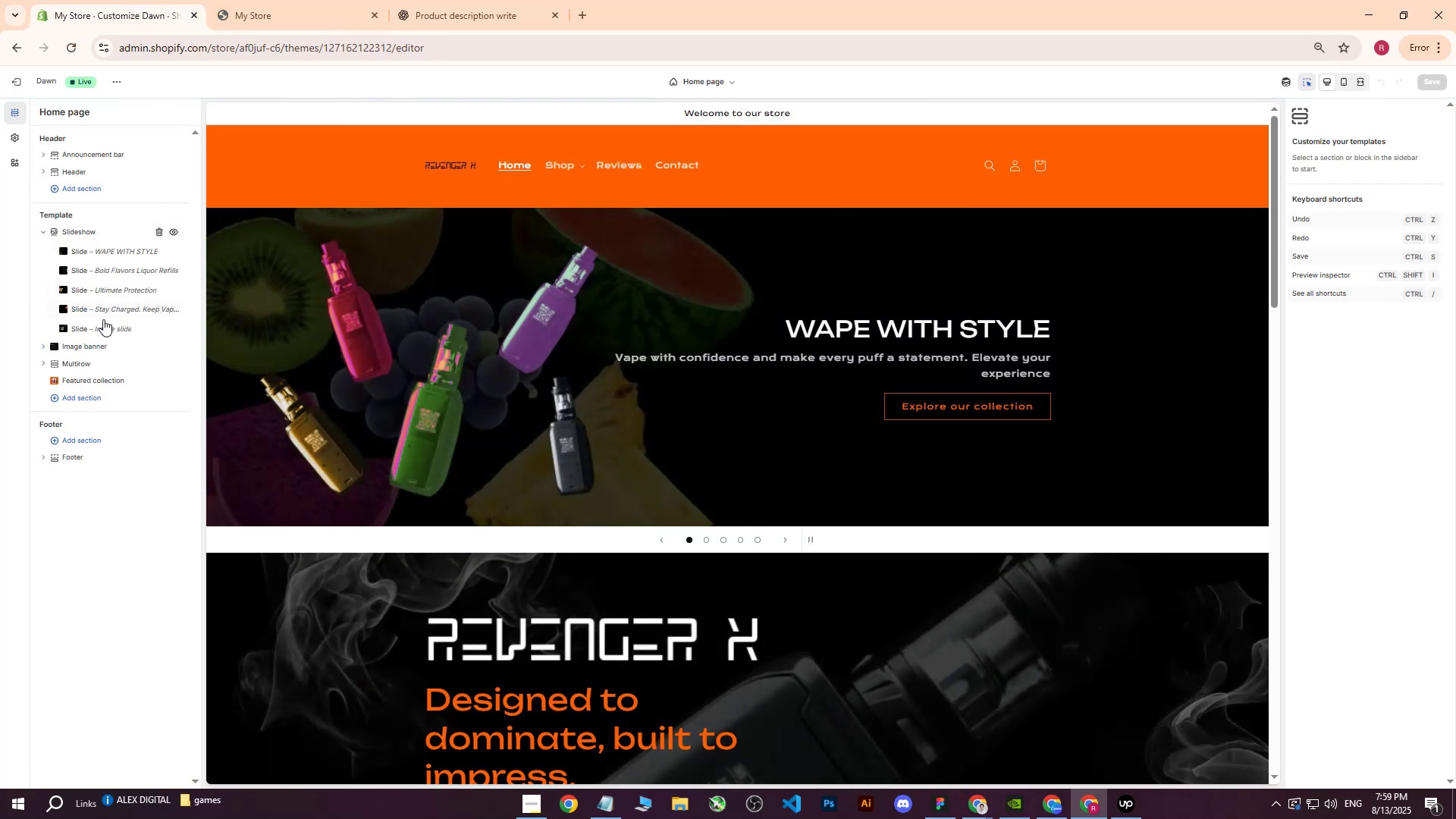 
left_click([97, 328])
 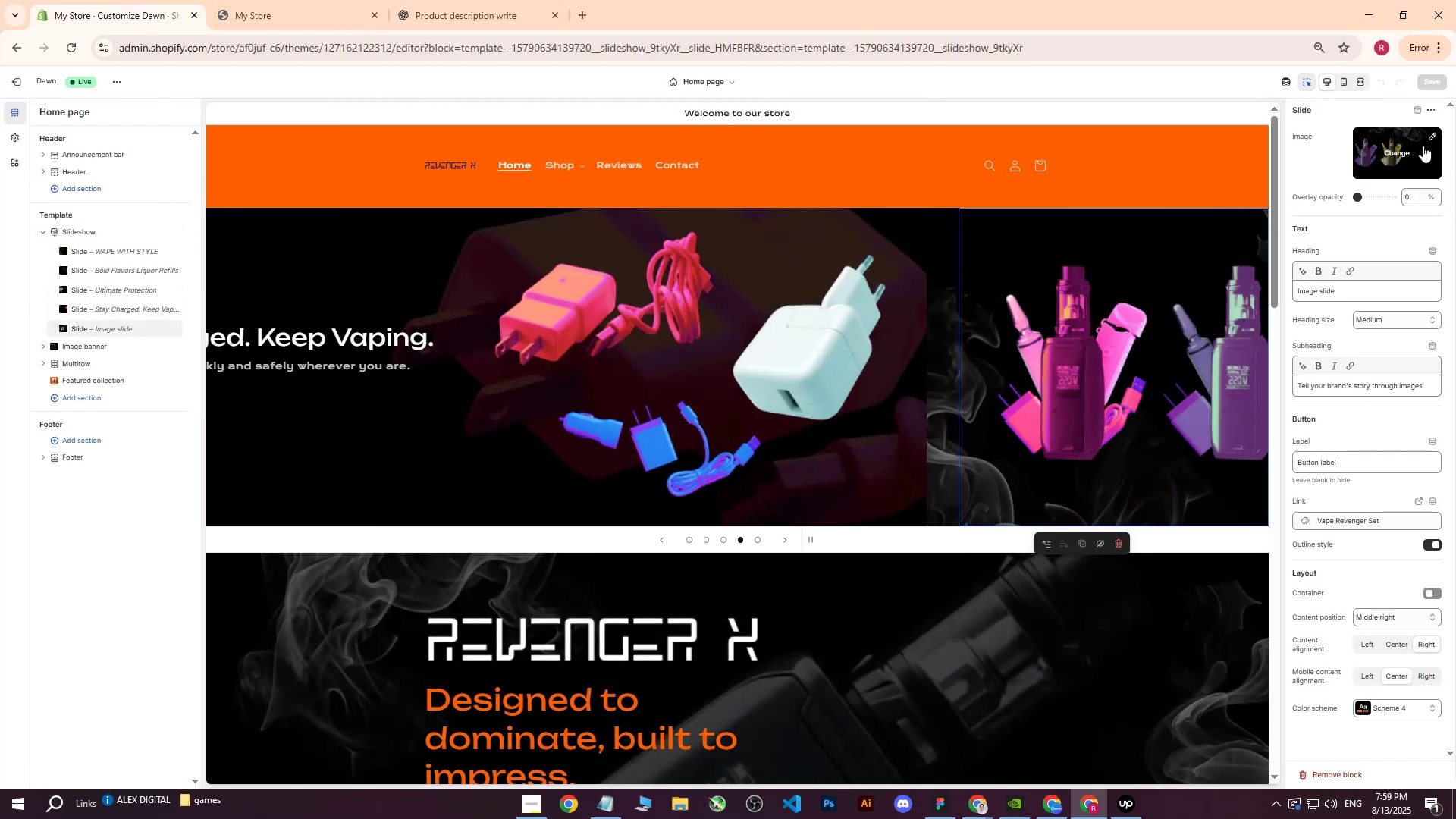 
left_click([1392, 155])
 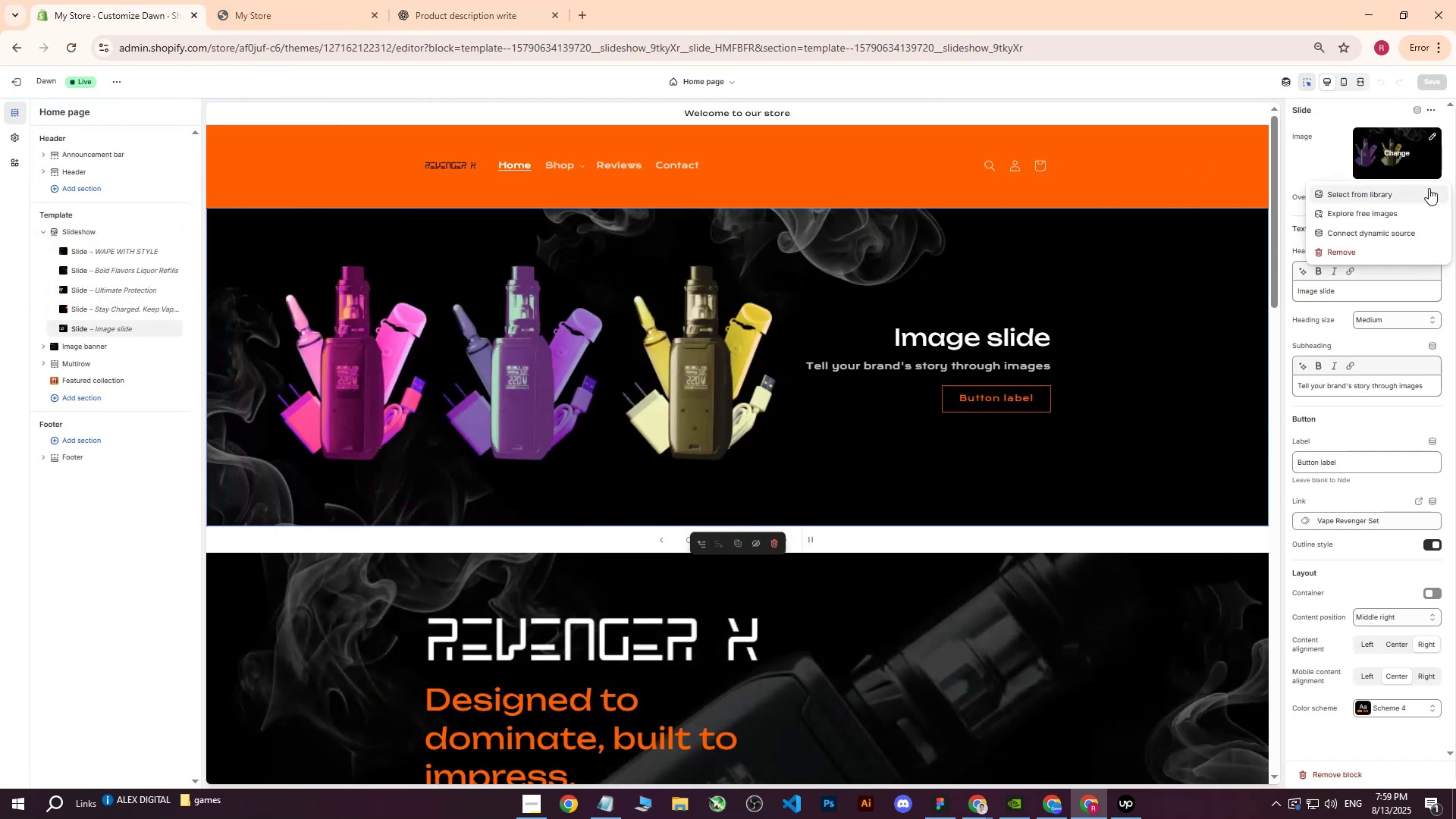 
left_click([1386, 190])
 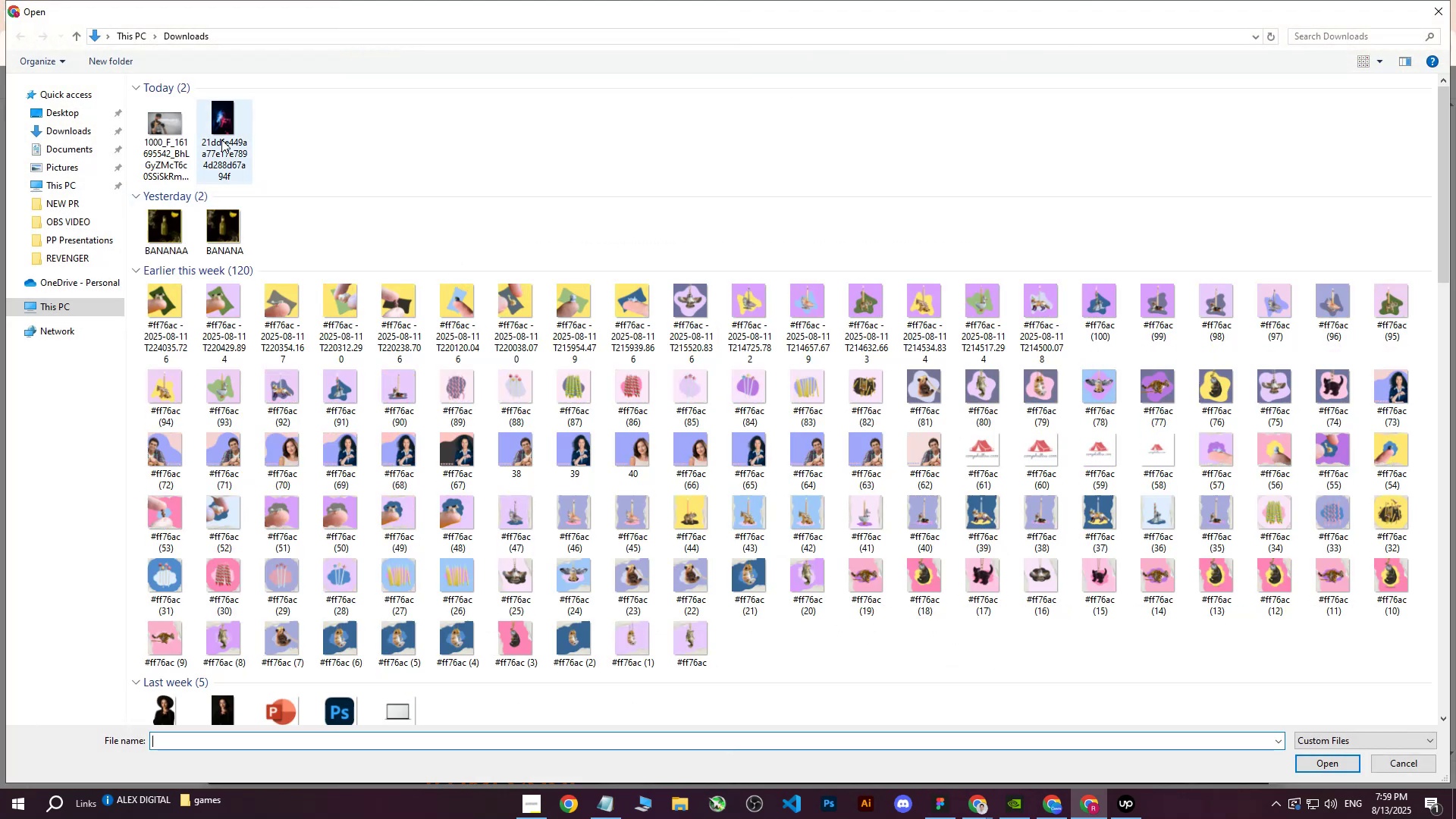 
left_click([161, 121])
 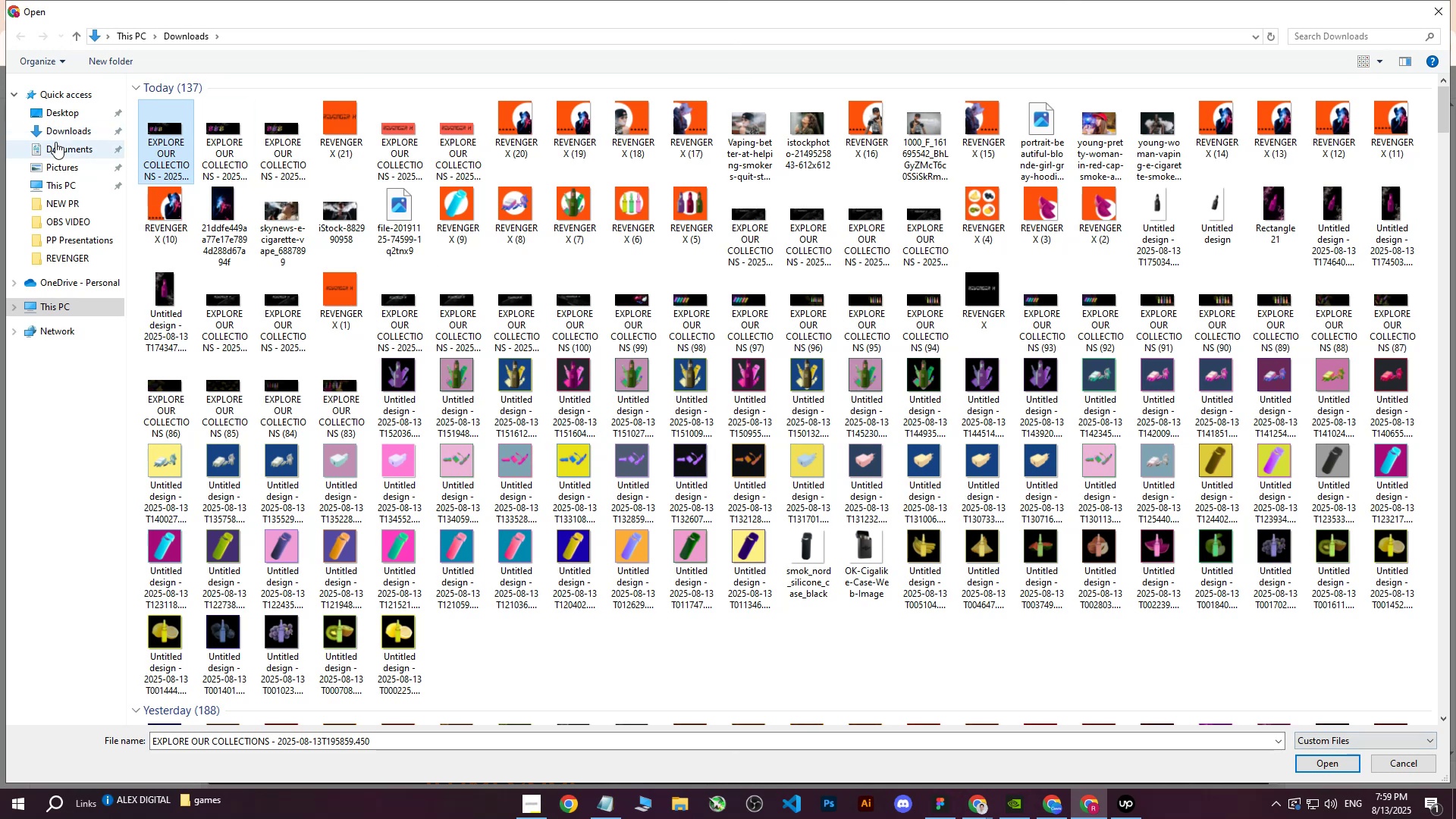 
double_click([59, 129])
 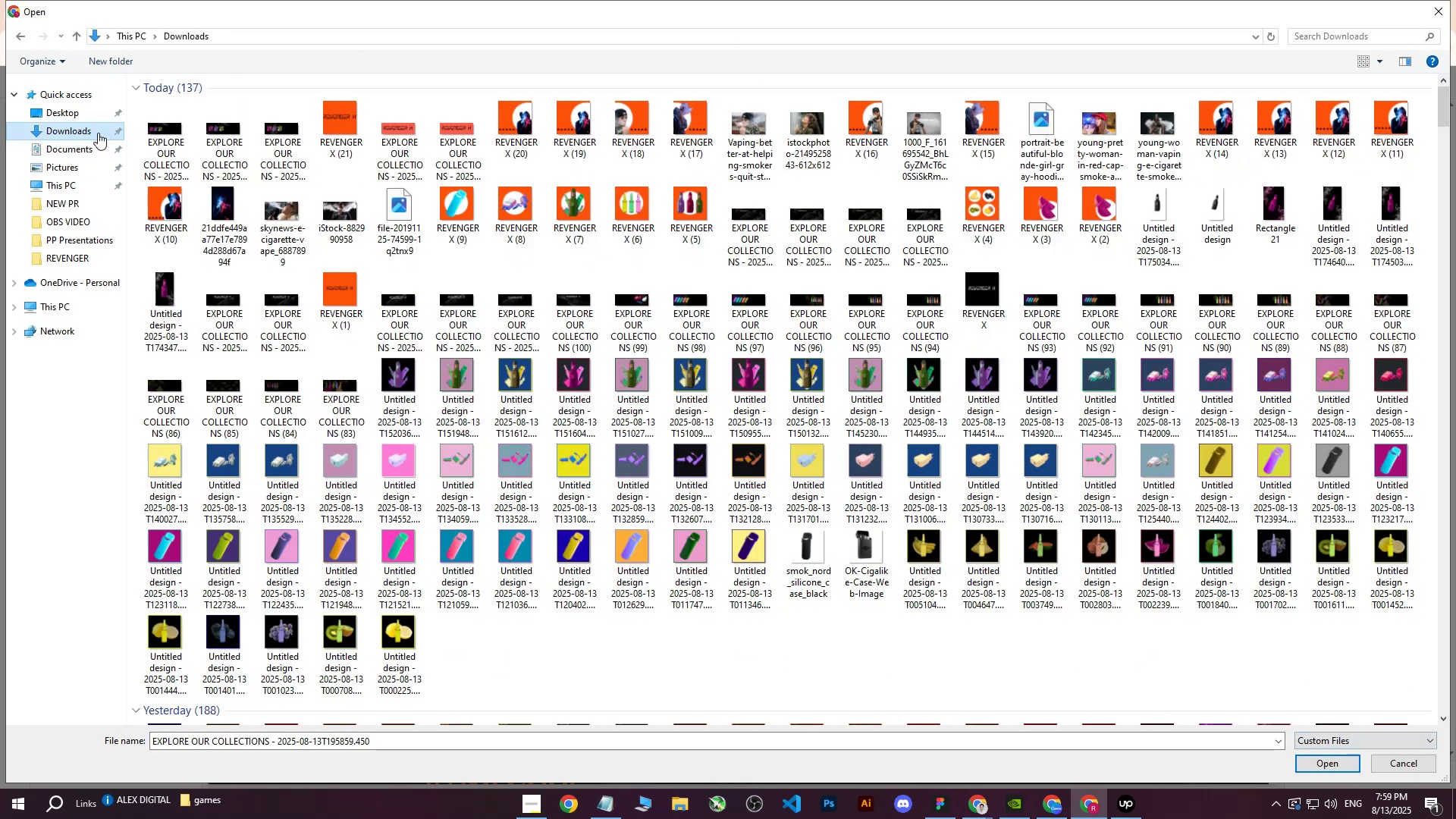 
left_click([152, 135])
 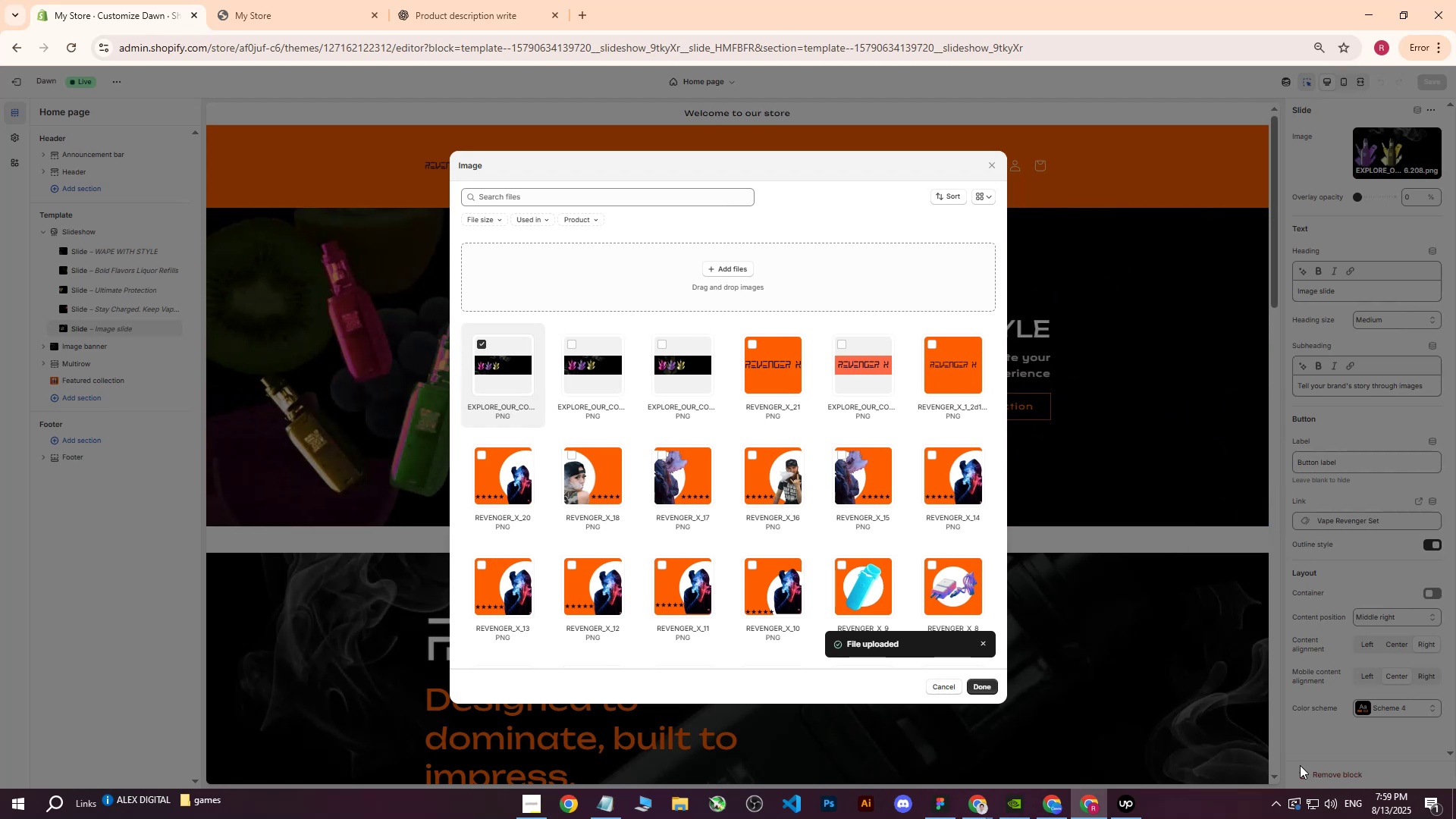 
wait(18.8)
 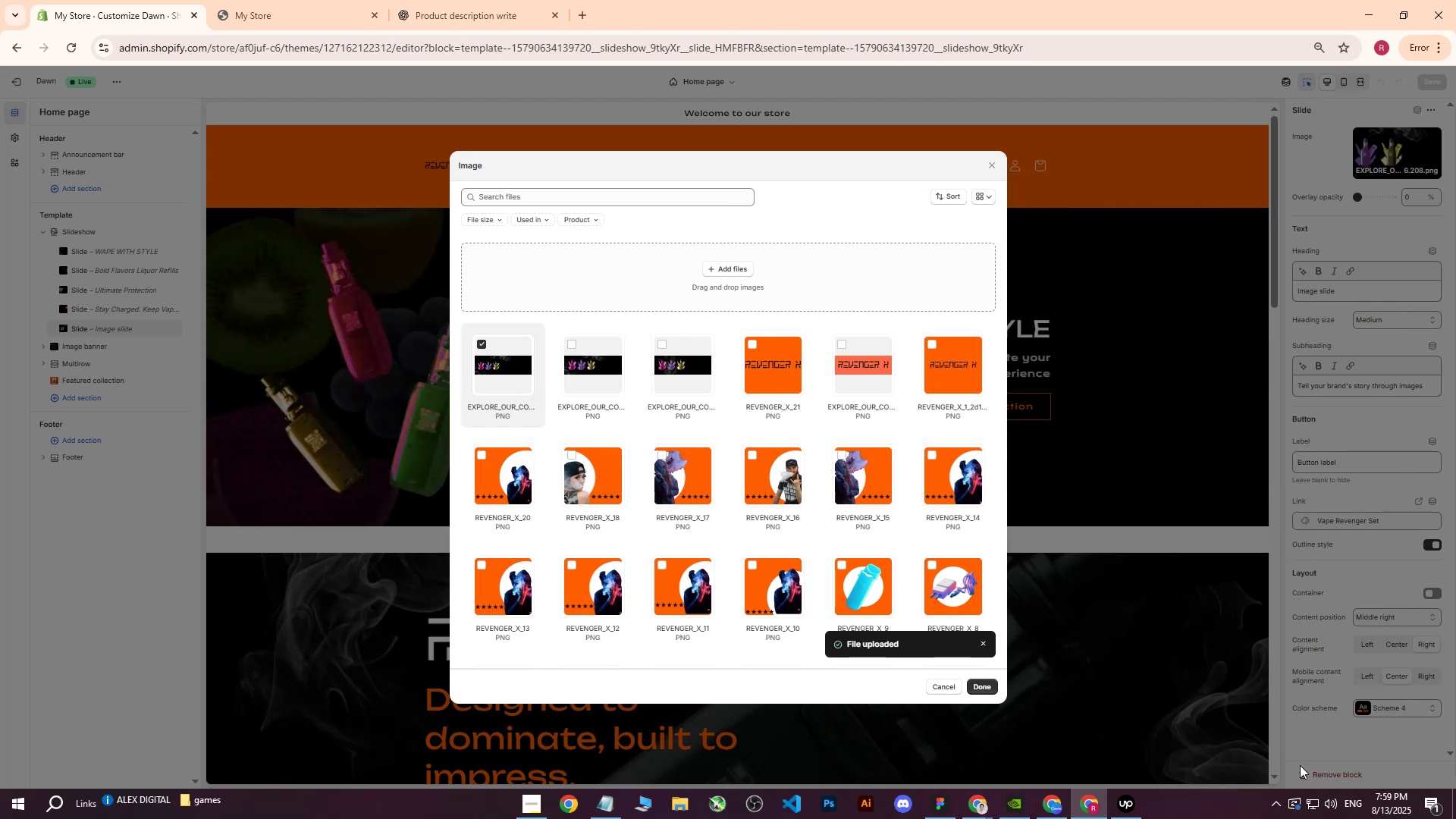 
left_click([987, 684])
 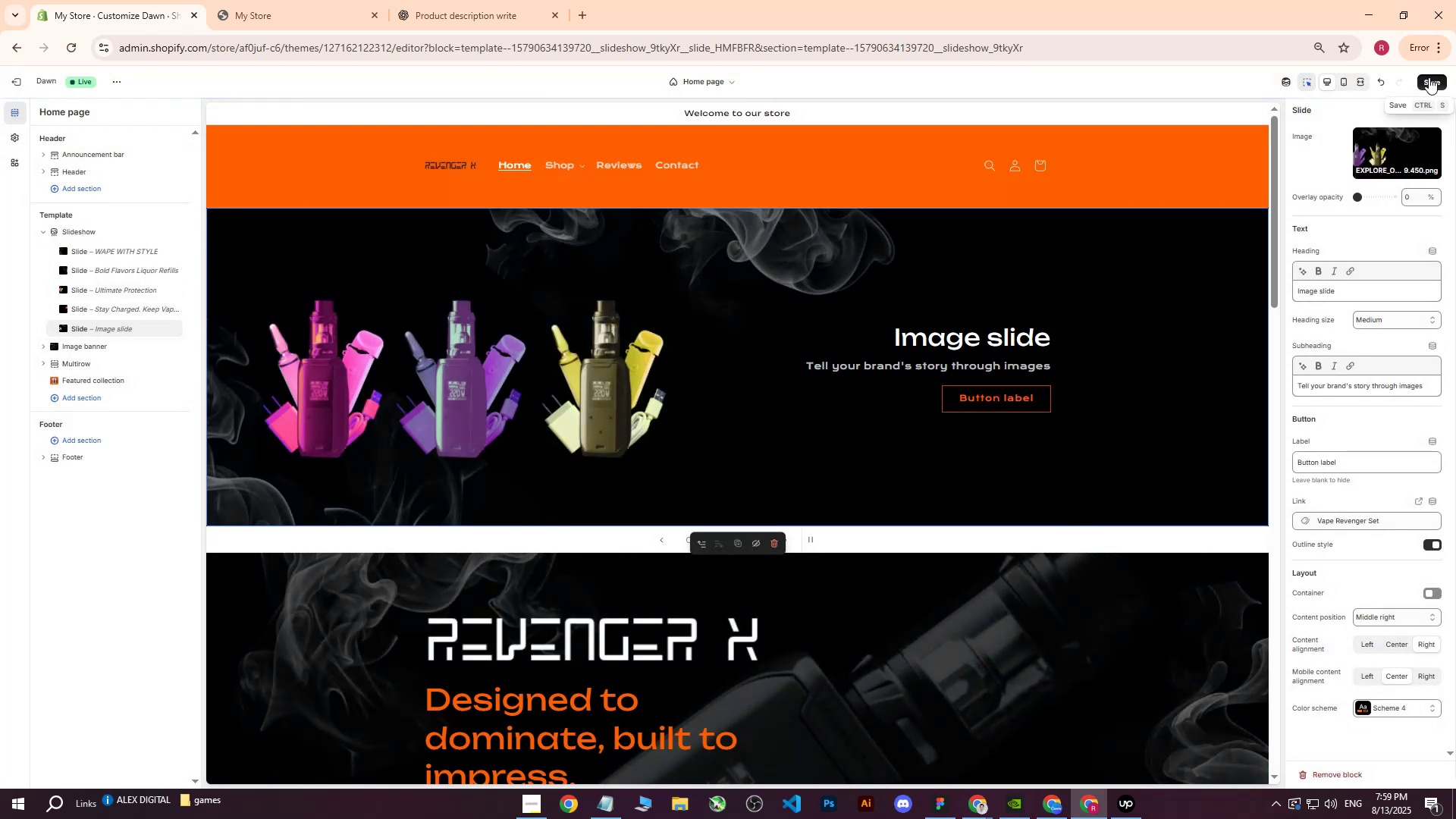 
left_click([1429, 77])
 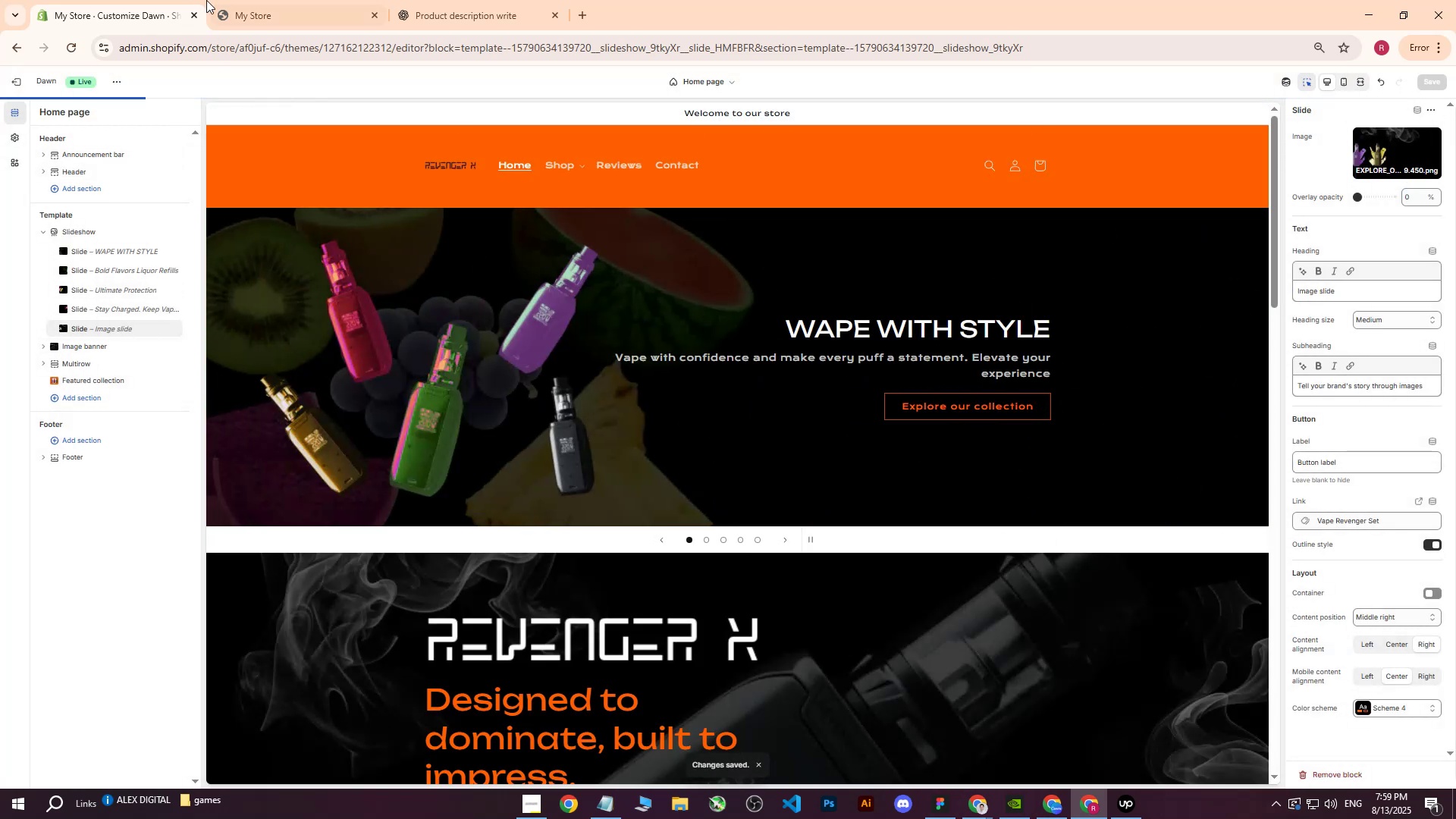 
double_click([72, 42])
 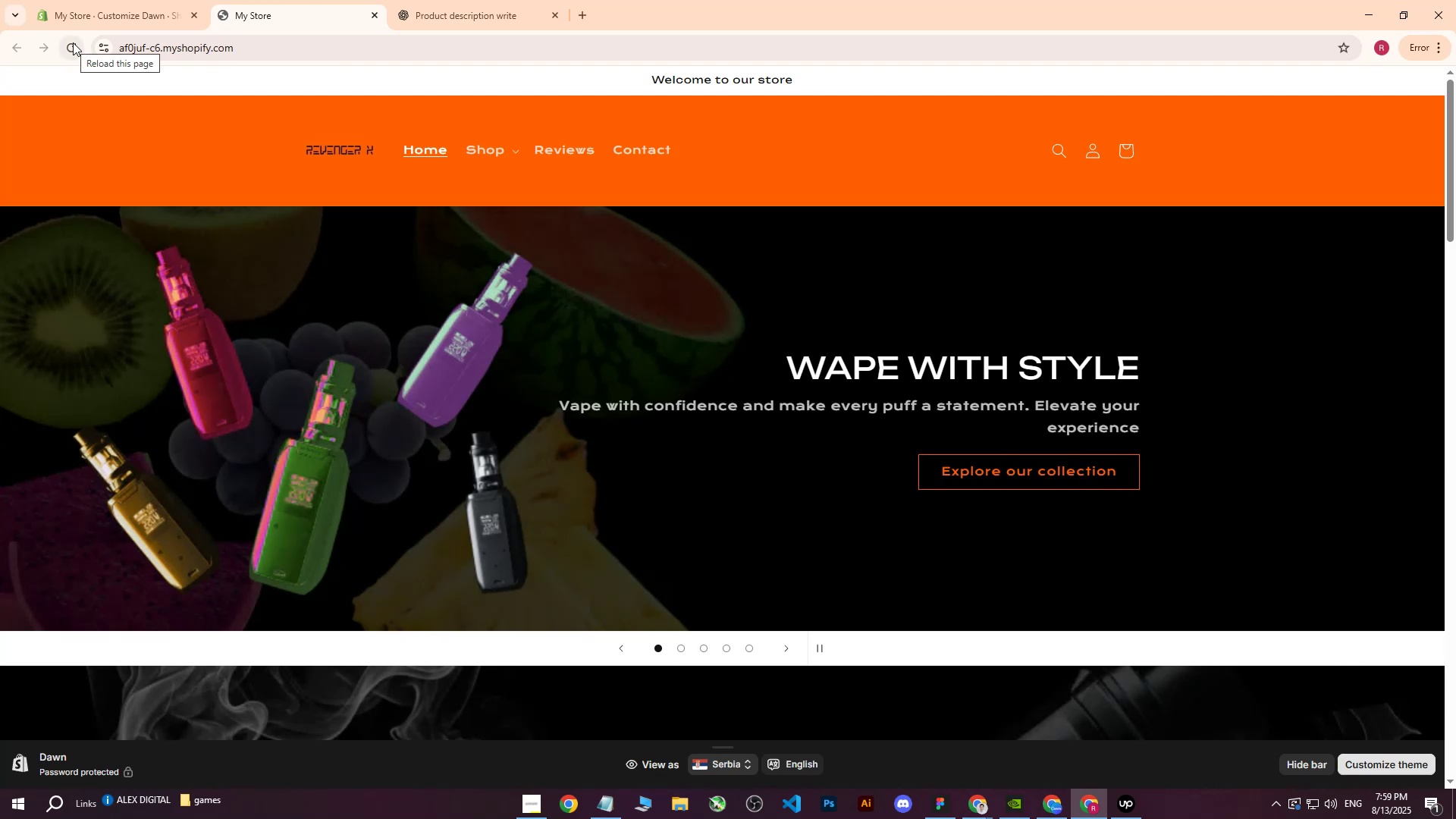 
wait(8.59)
 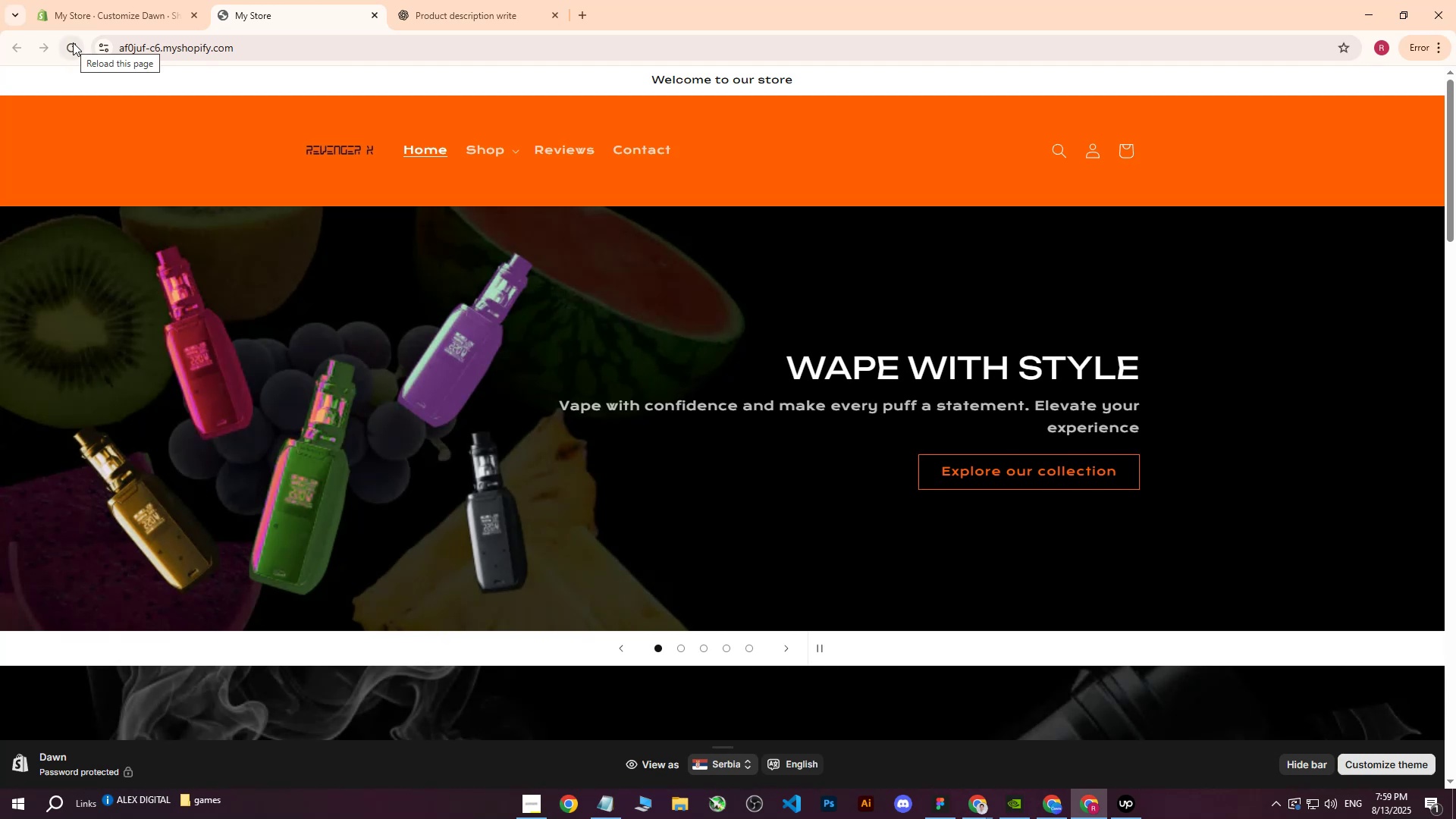 
mouse_move([92, 8])
 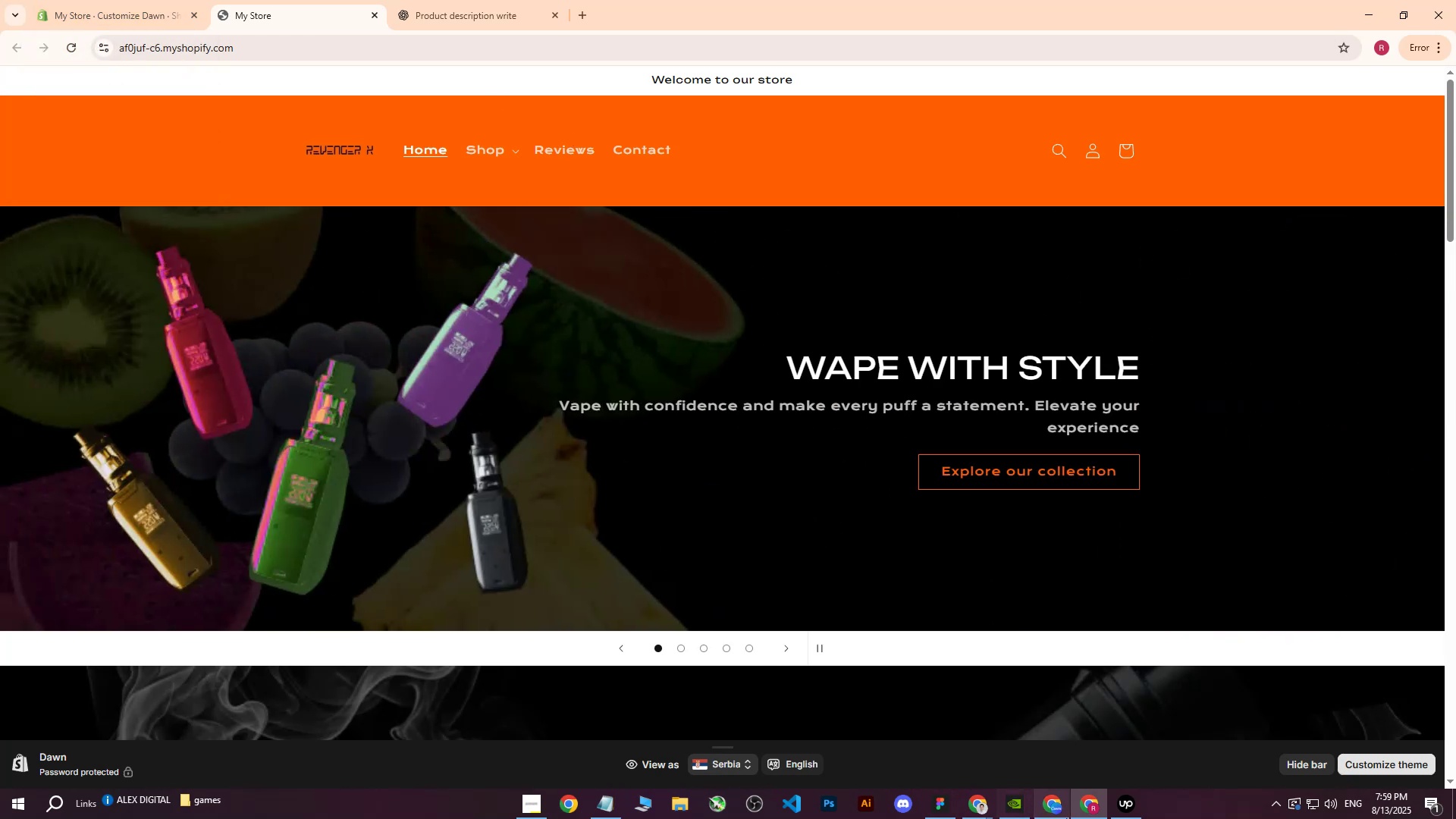 
left_click([1053, 809])
 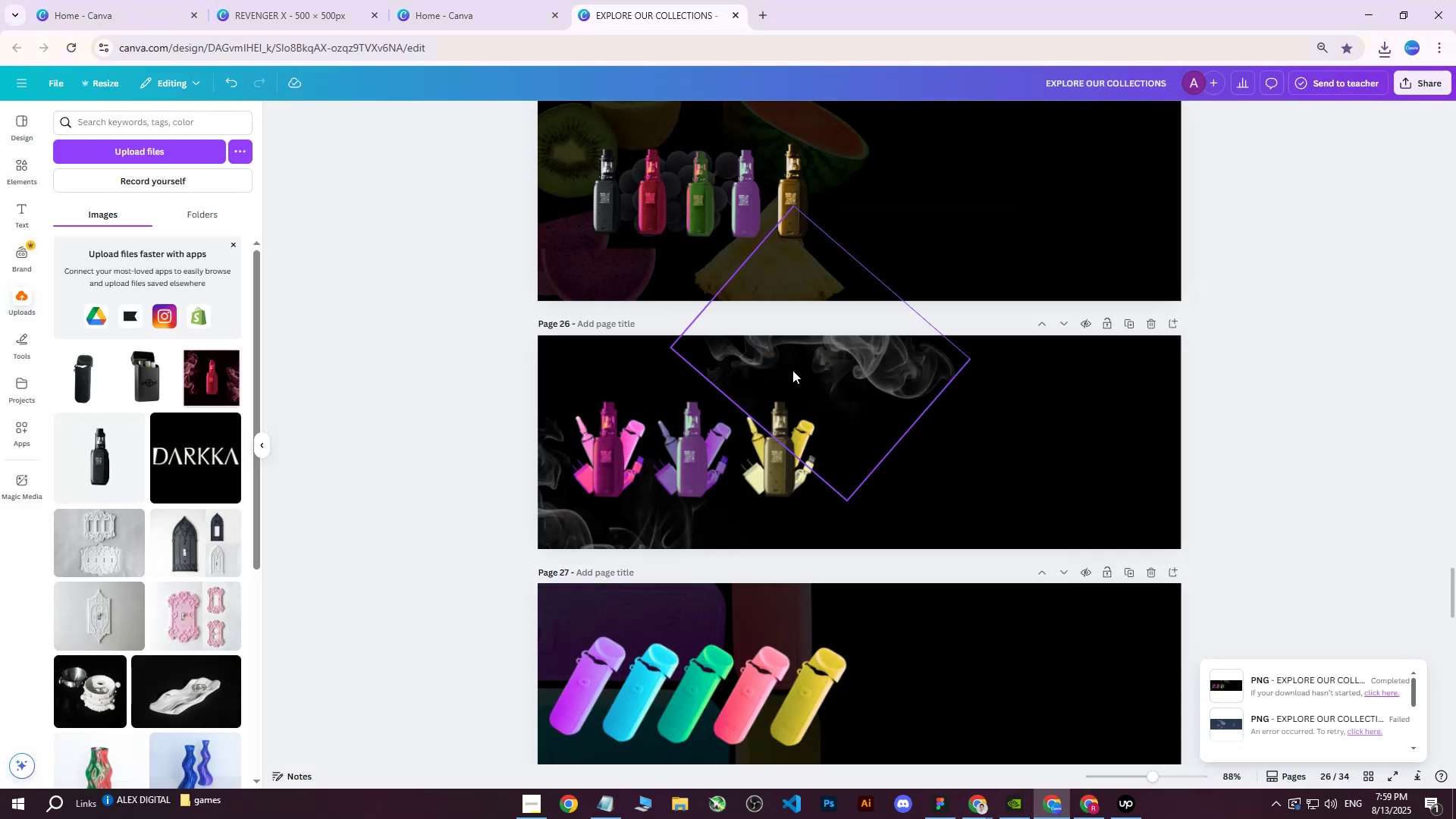 
left_click([814, 359])
 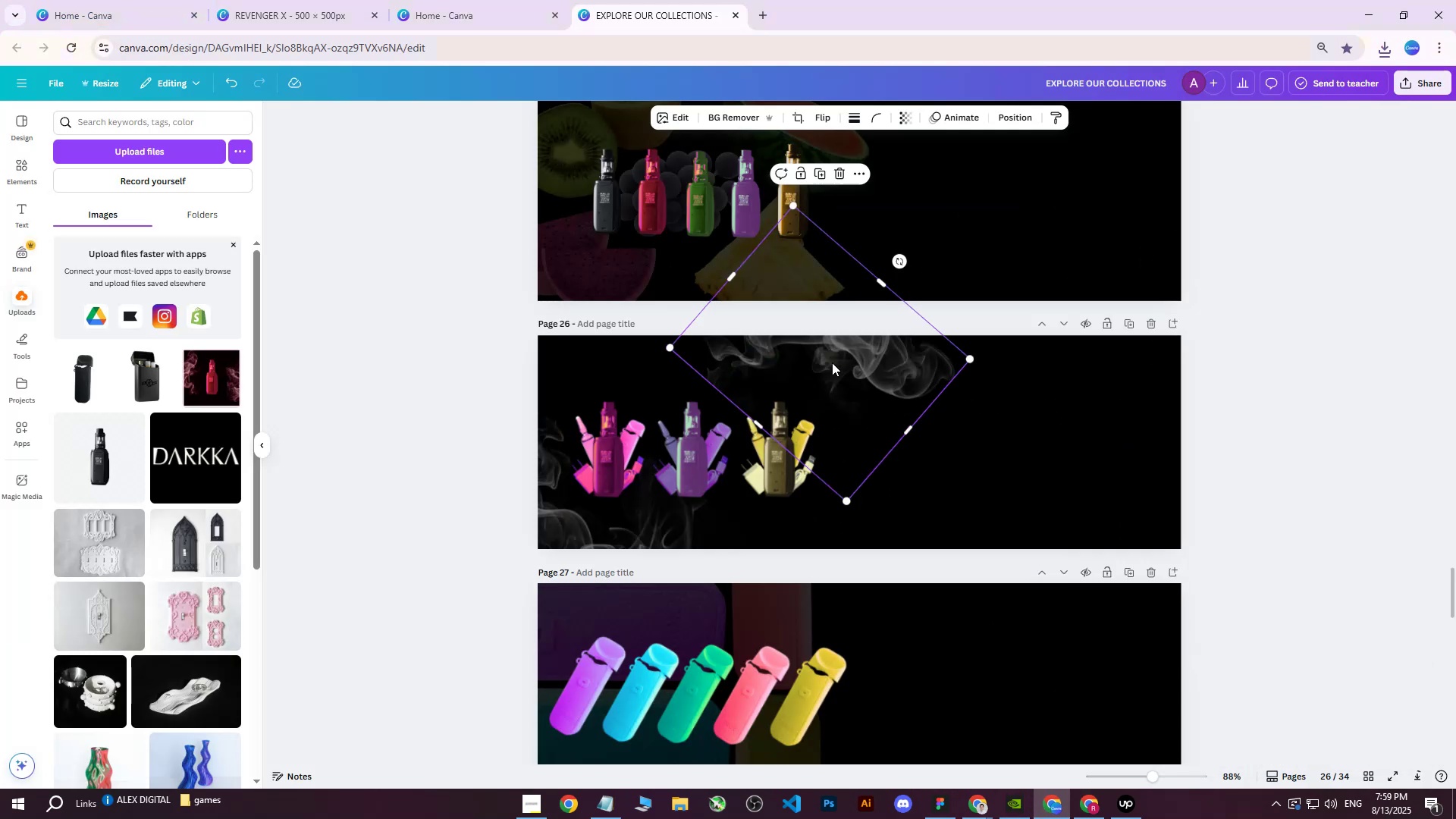 
left_click_drag(start_coordinate=[834, 362], to_coordinate=[668, 361])
 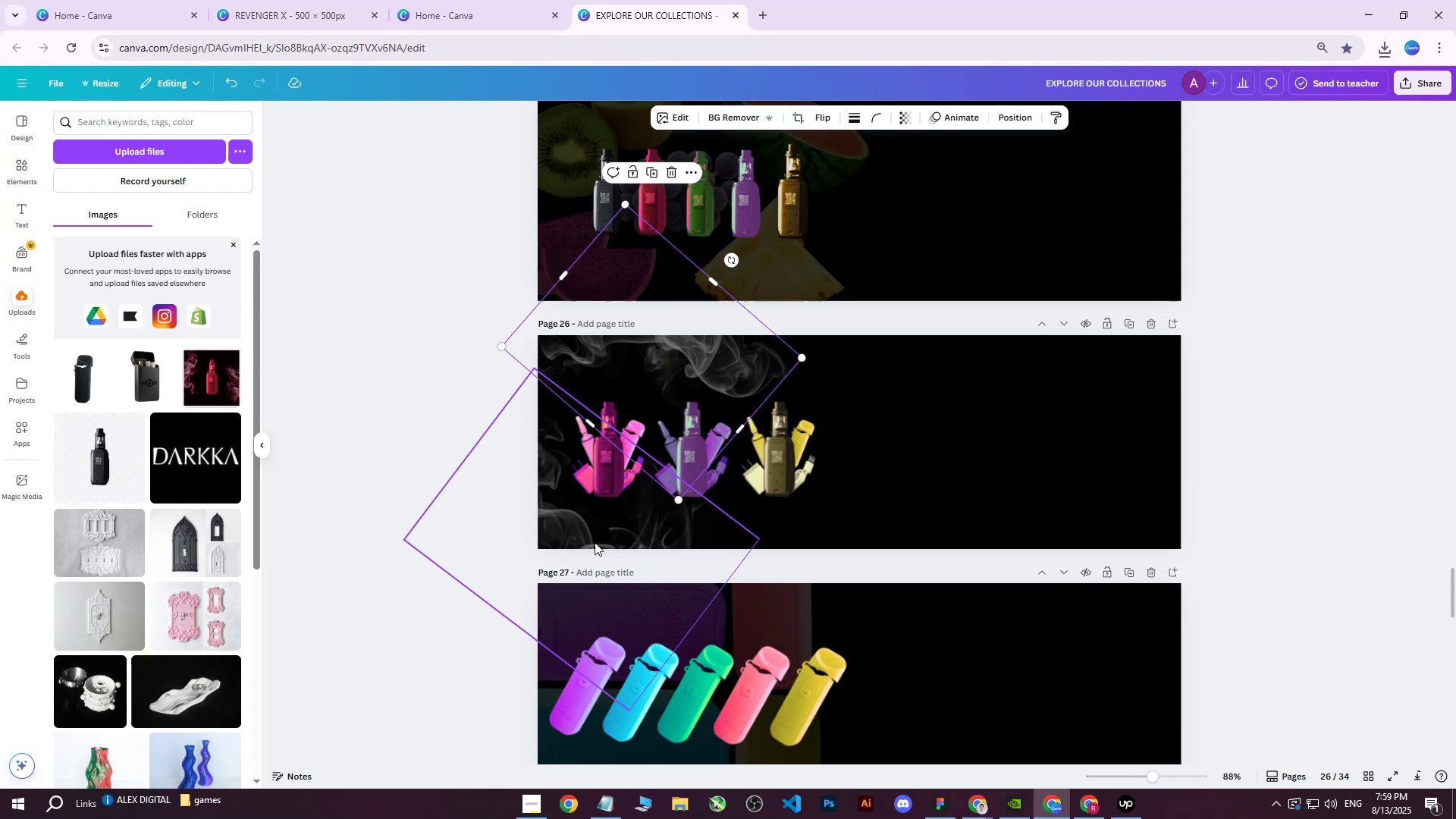 
left_click([592, 538])
 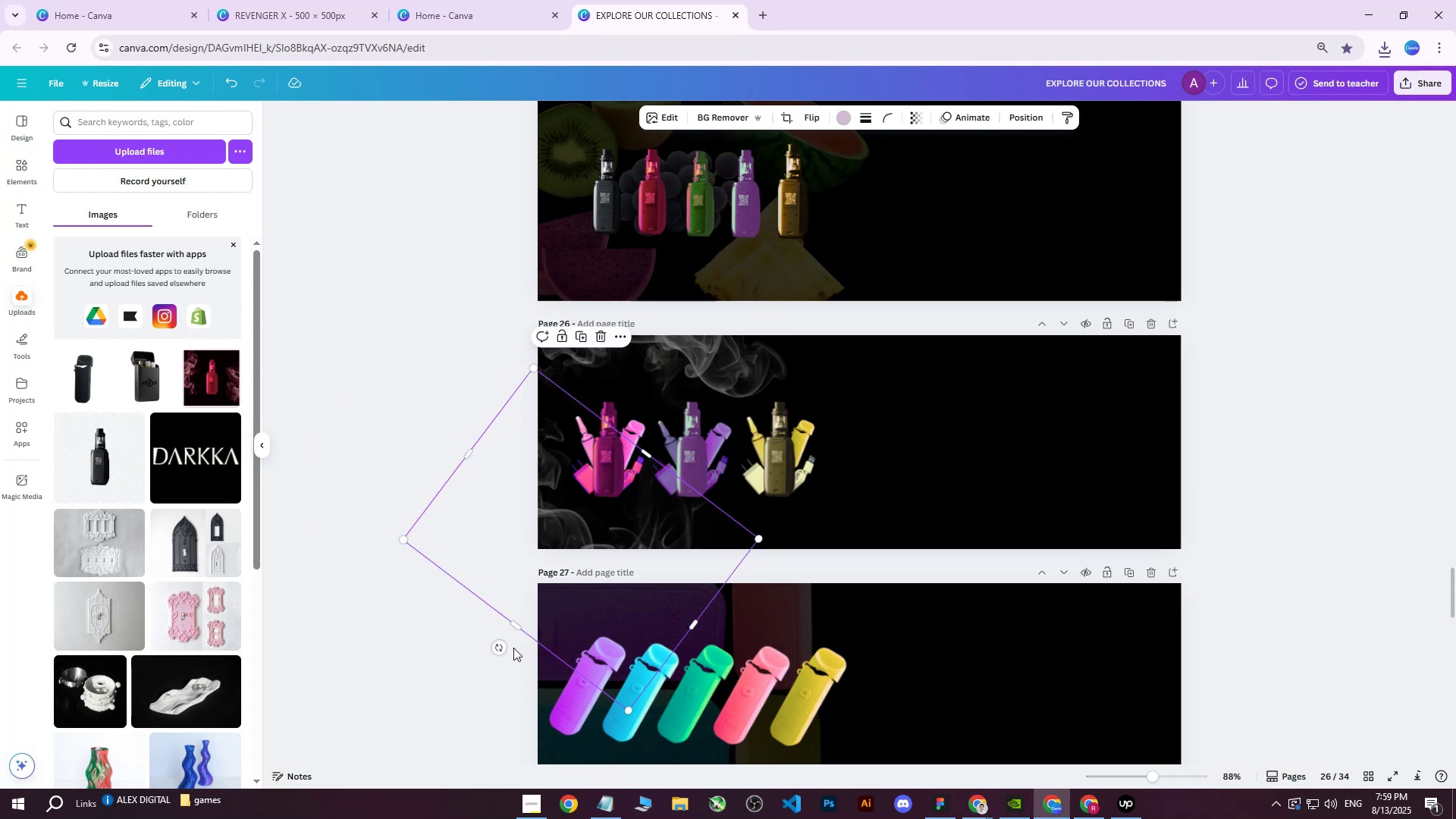 
left_click_drag(start_coordinate=[502, 648], to_coordinate=[518, 636])
 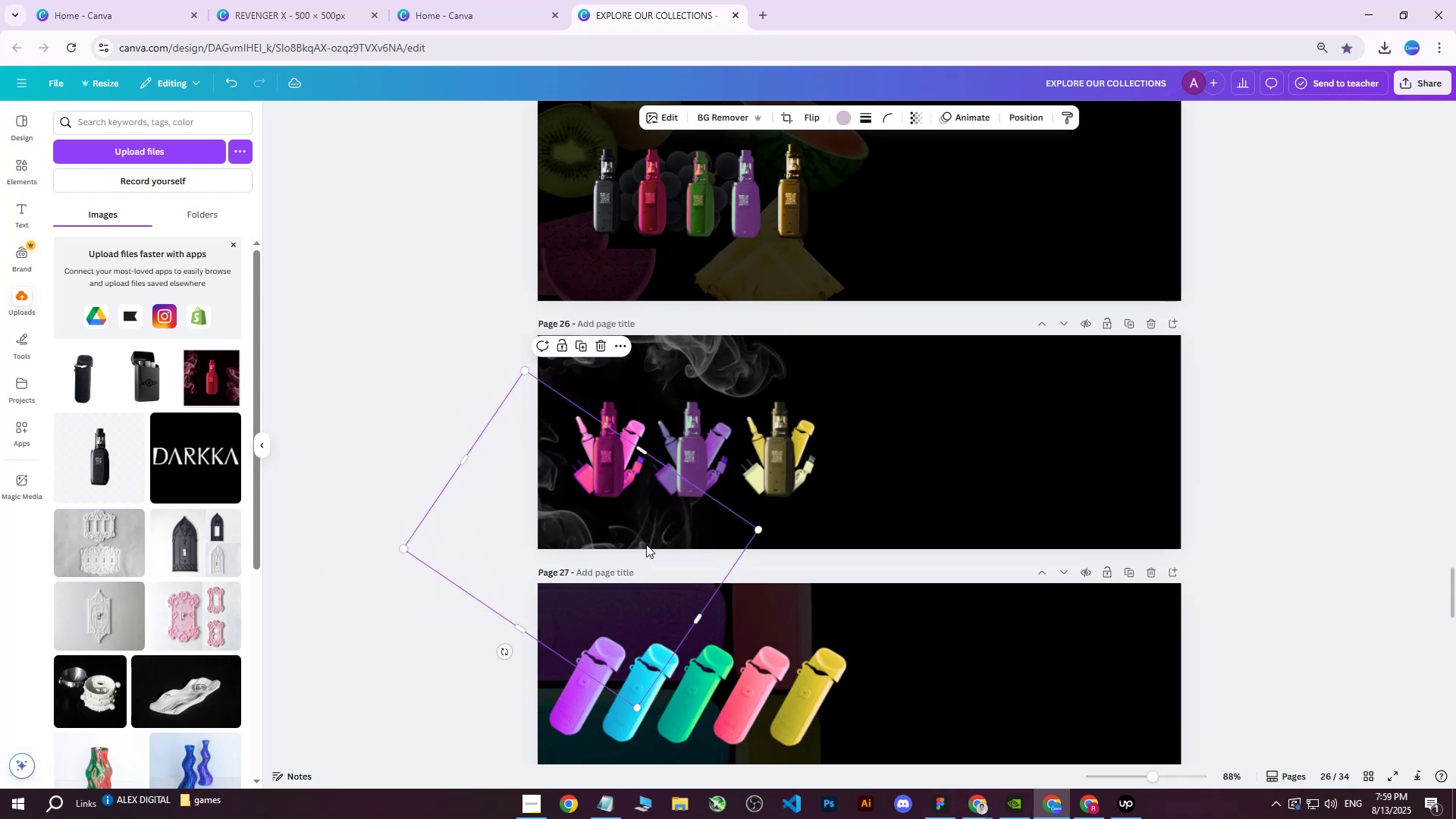 
left_click_drag(start_coordinate=[648, 539], to_coordinate=[651, 550])
 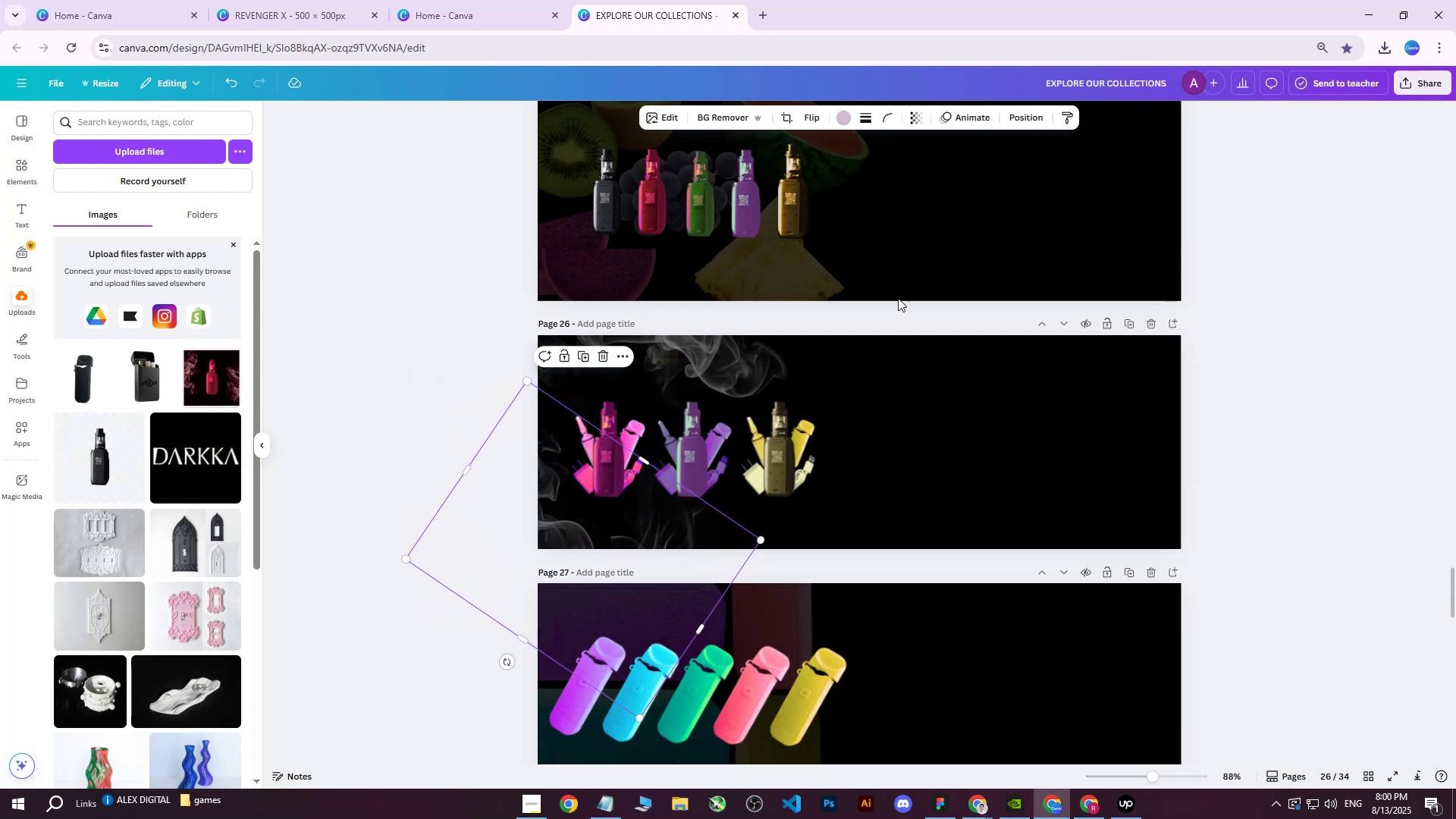 
left_click([432, 325])
 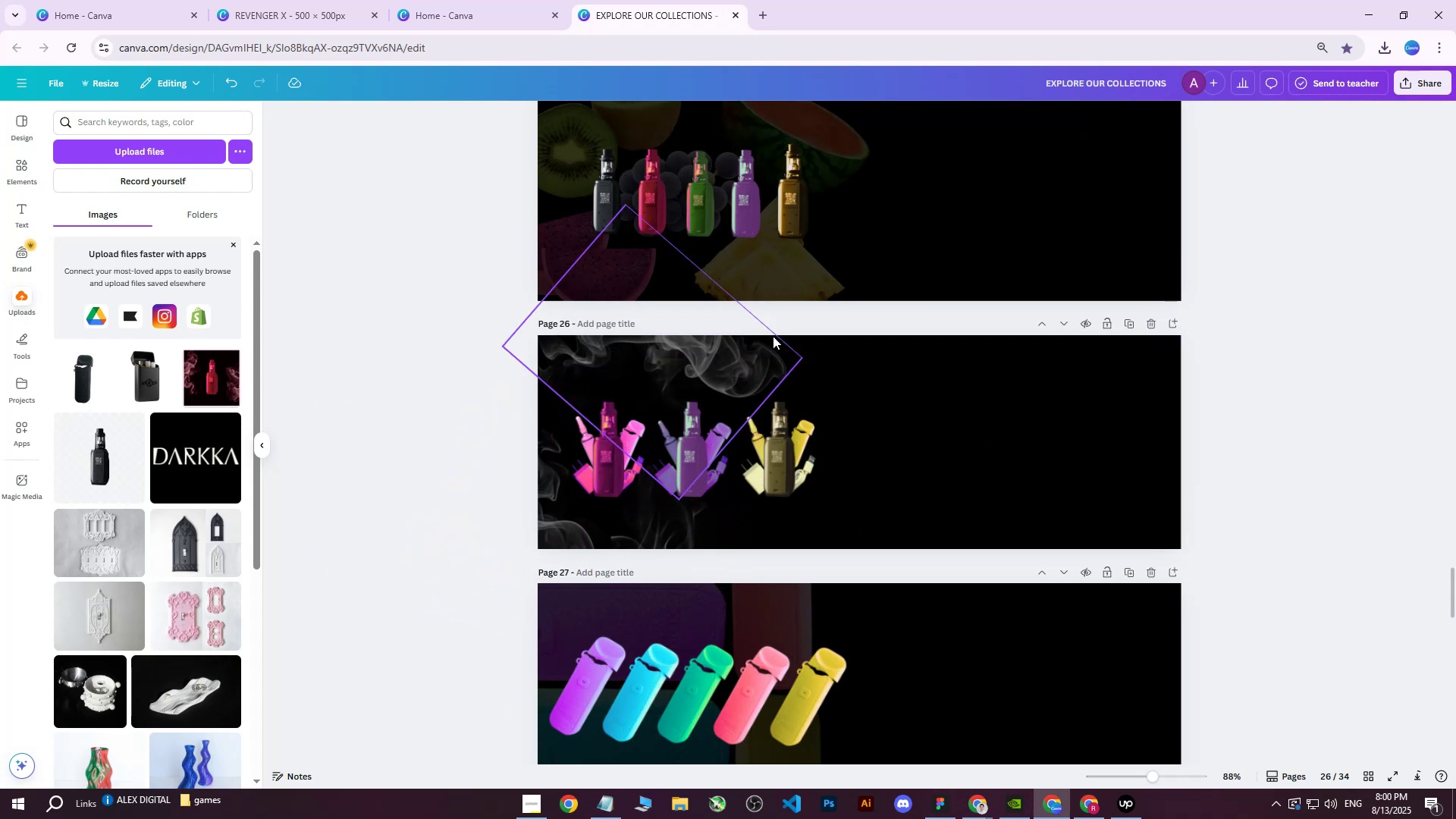 
left_click([745, 362])
 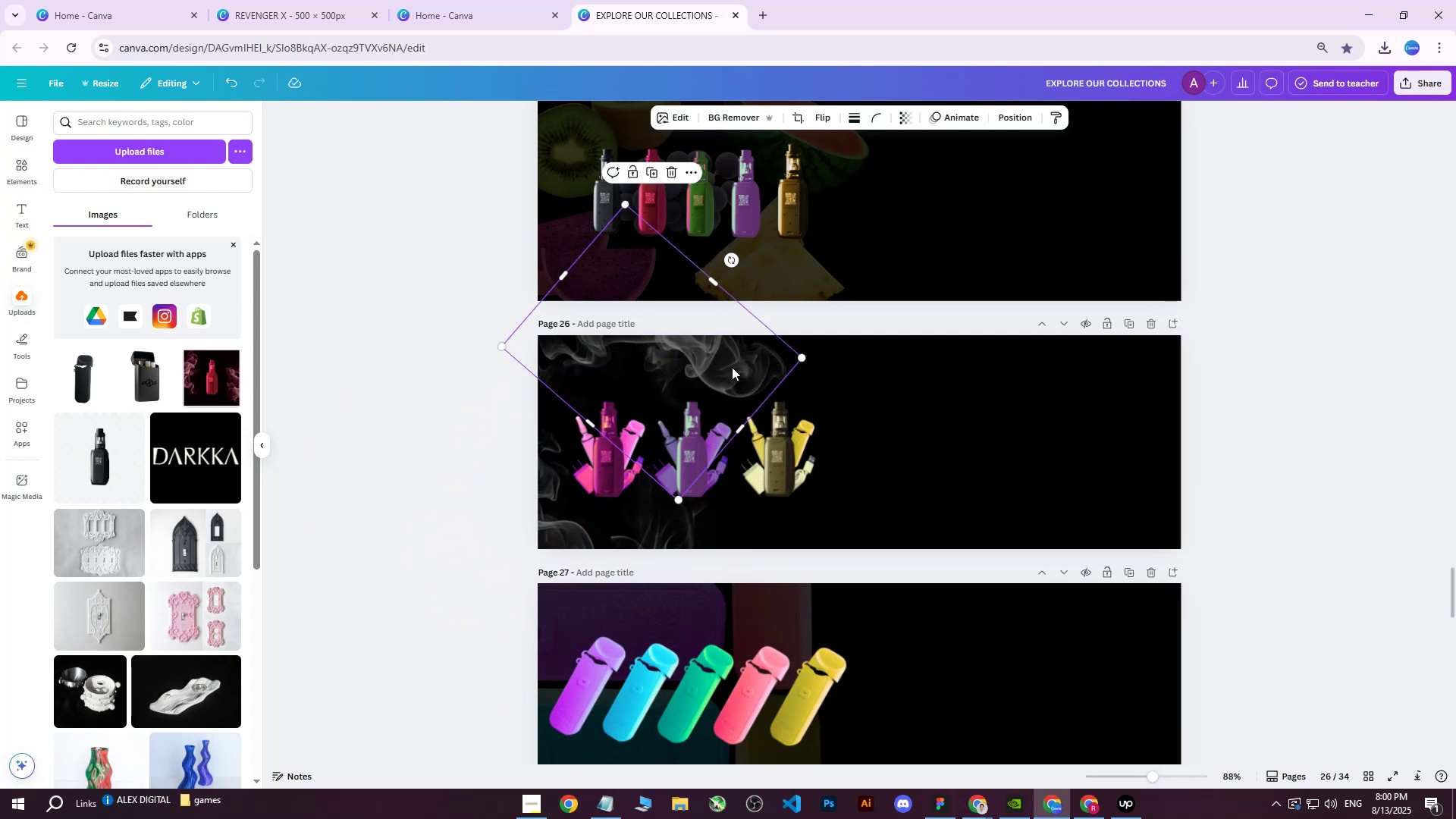 
left_click_drag(start_coordinate=[735, 366], to_coordinate=[741, 362])
 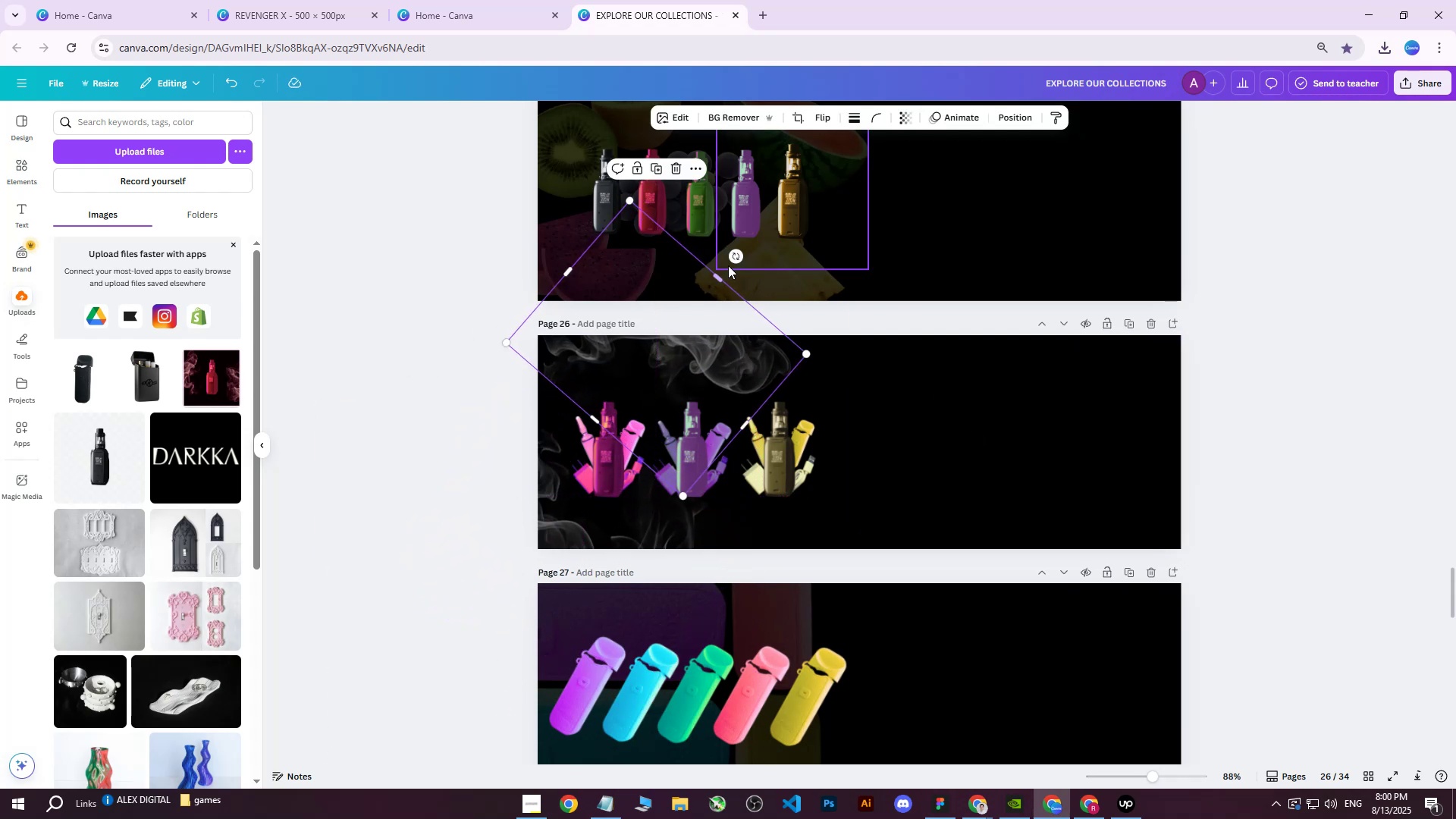 
left_click_drag(start_coordinate=[734, 260], to_coordinate=[719, 250])
 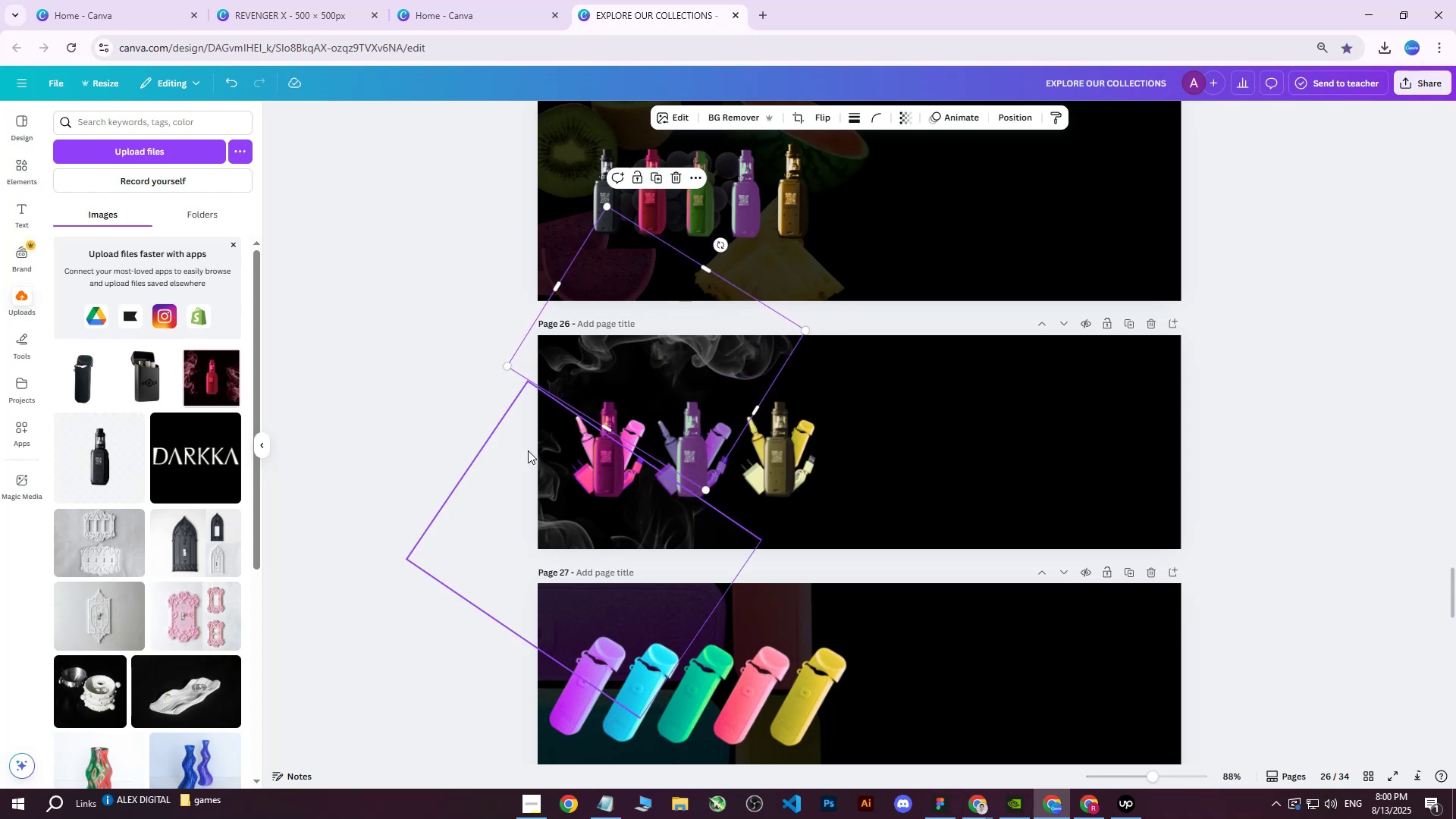 
left_click([384, 375])
 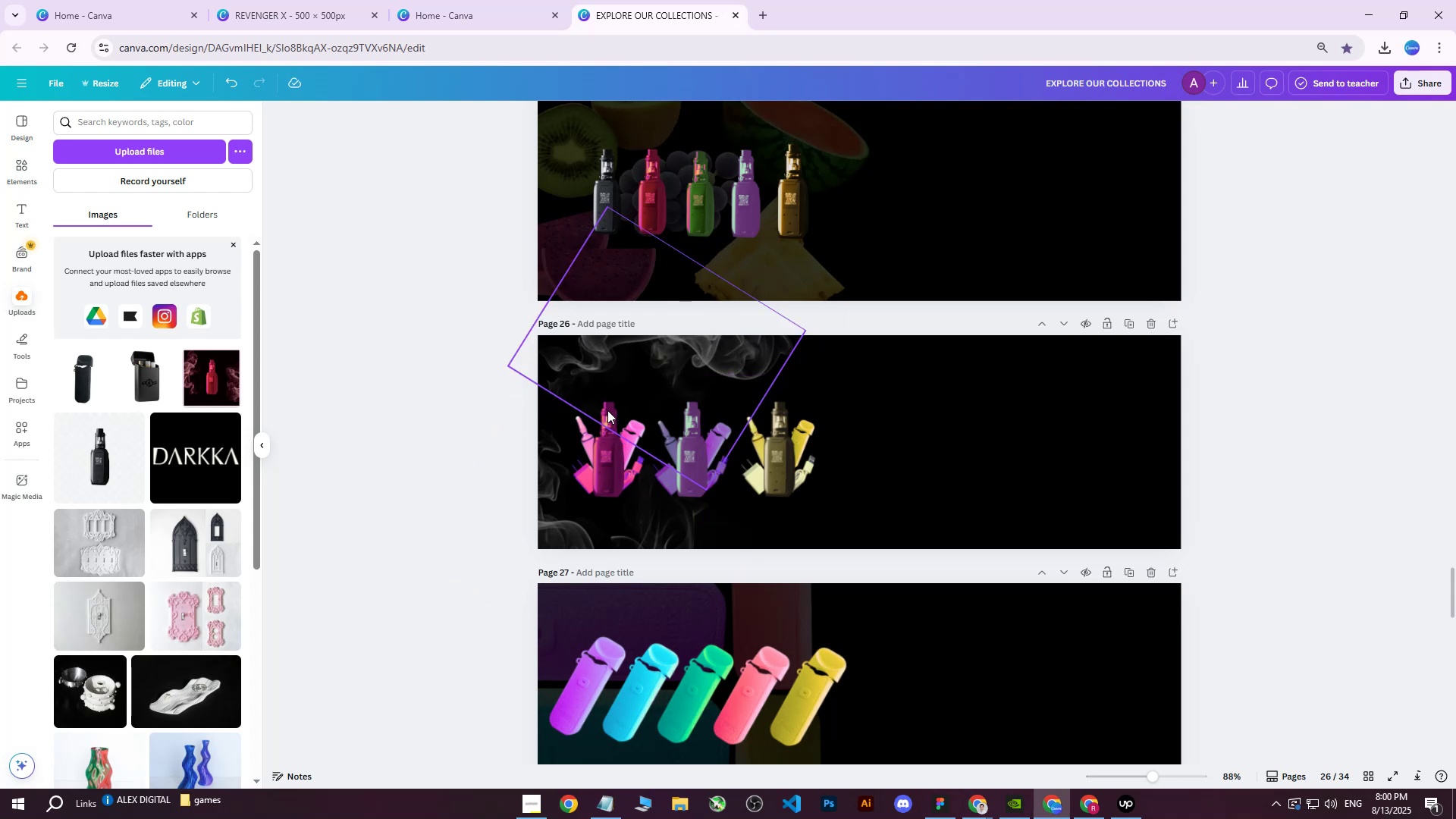 
wait(7.39)
 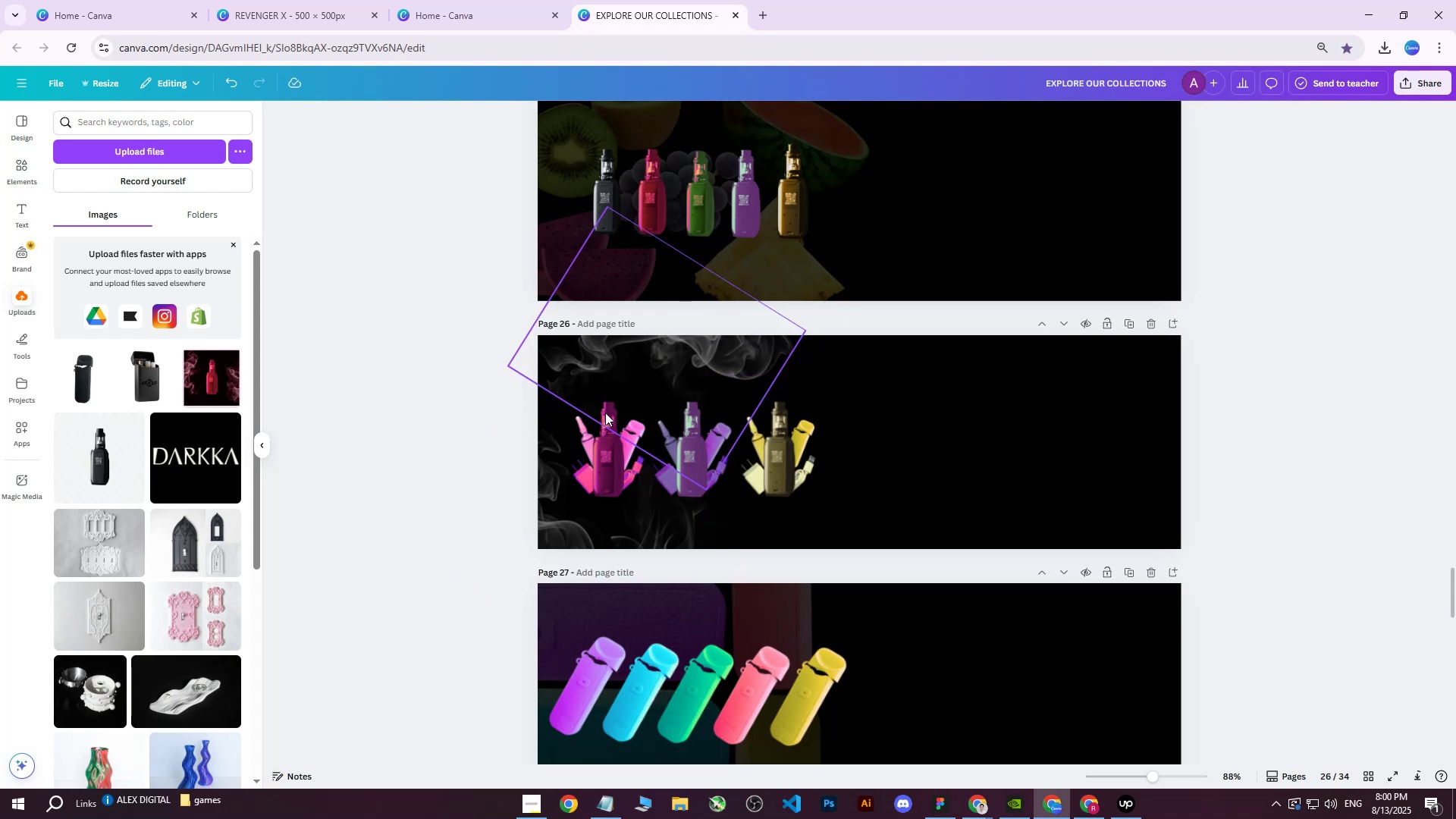 
left_click([1447, 85])
 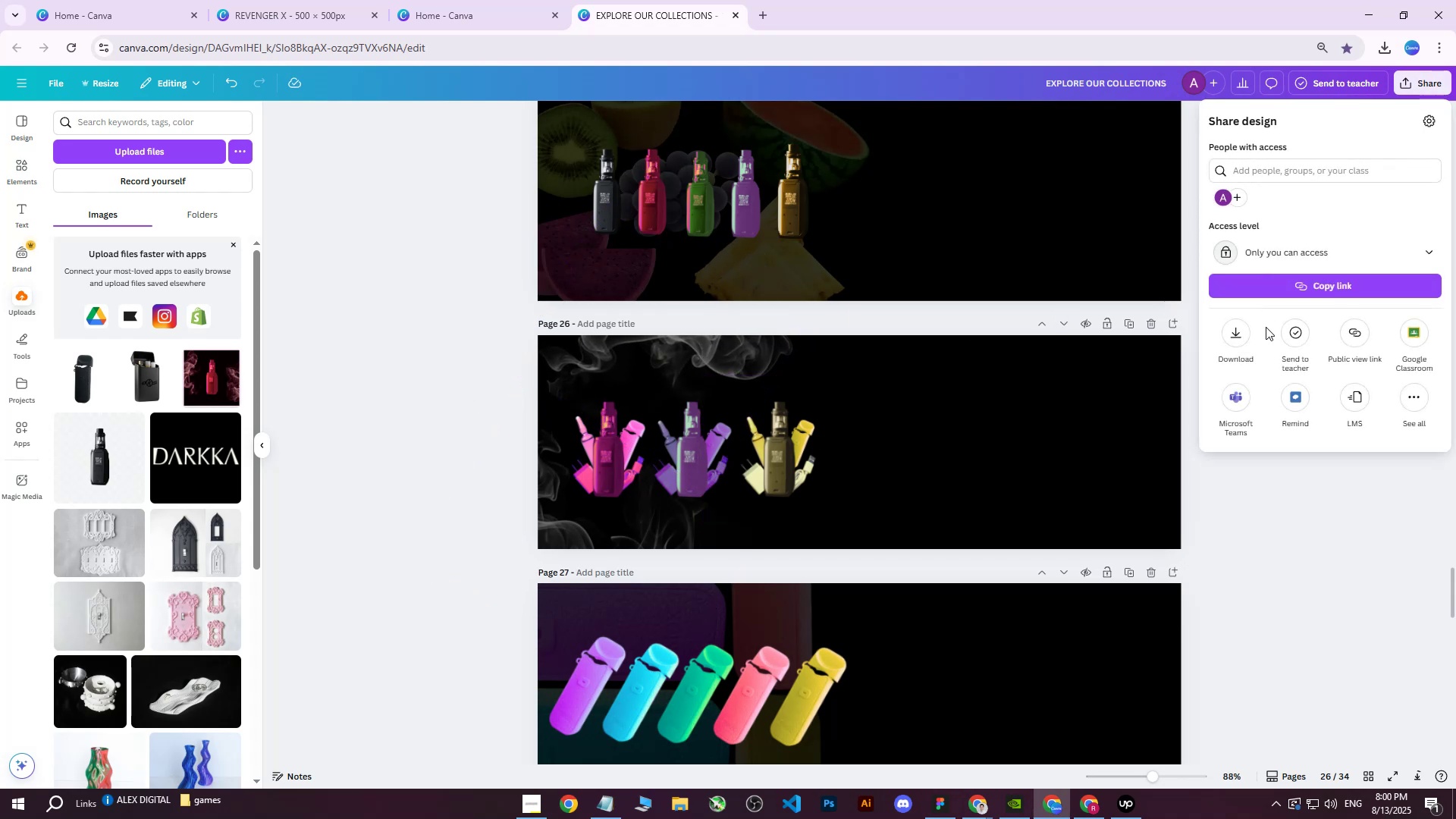 
left_click([1242, 331])
 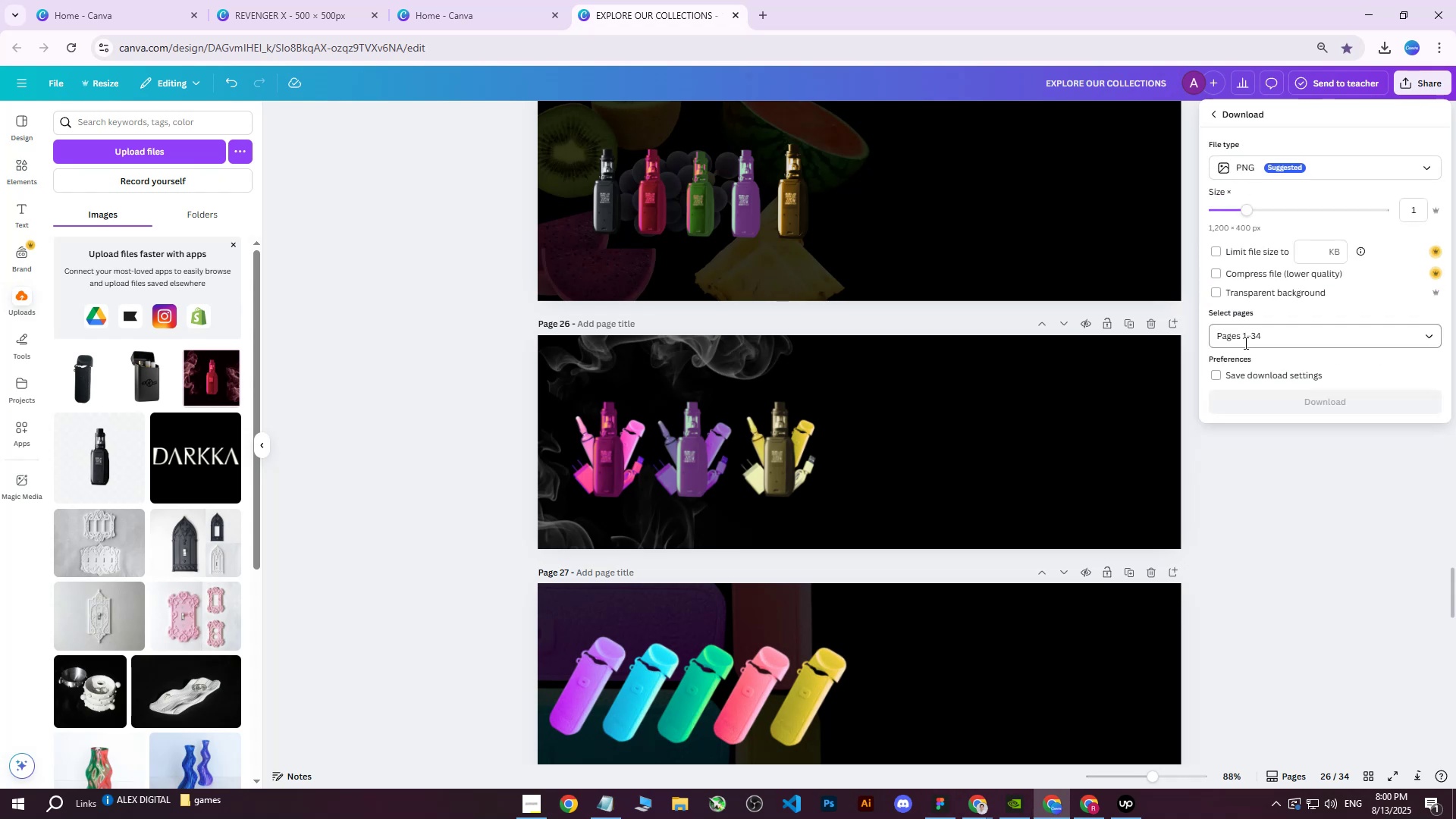 
double_click([1244, 340])
 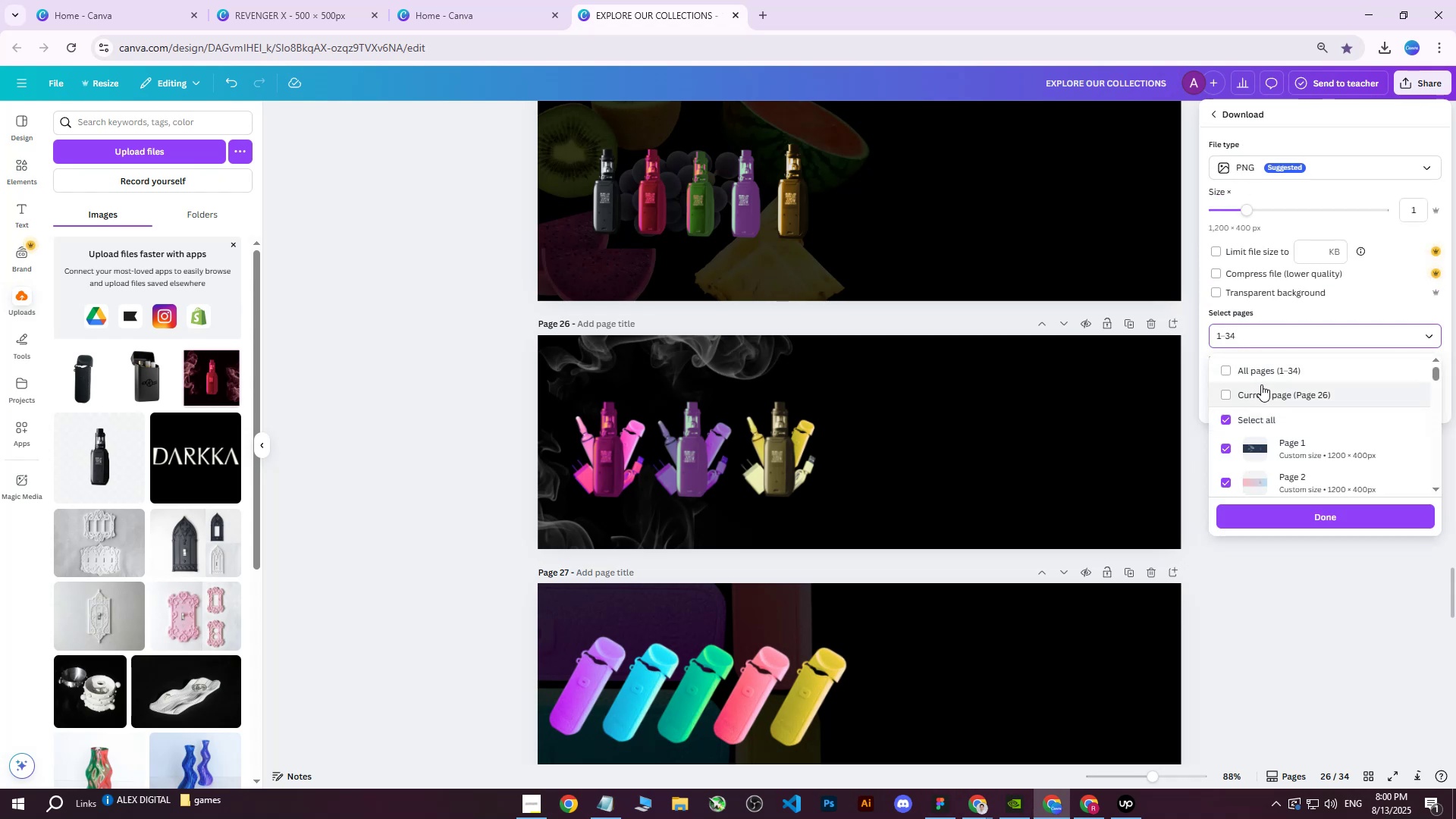 
left_click([1264, 369])
 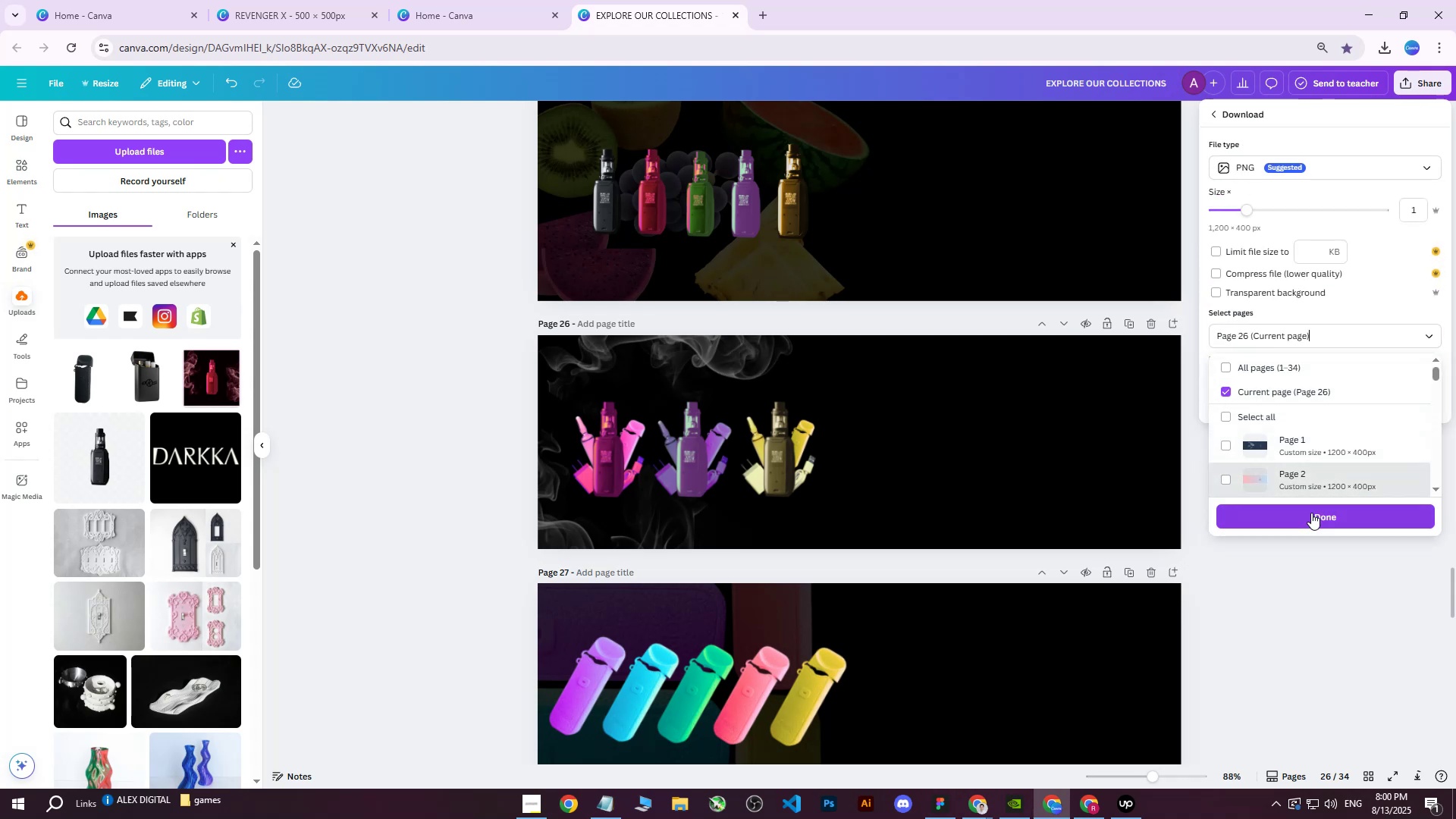 
left_click([1295, 527])
 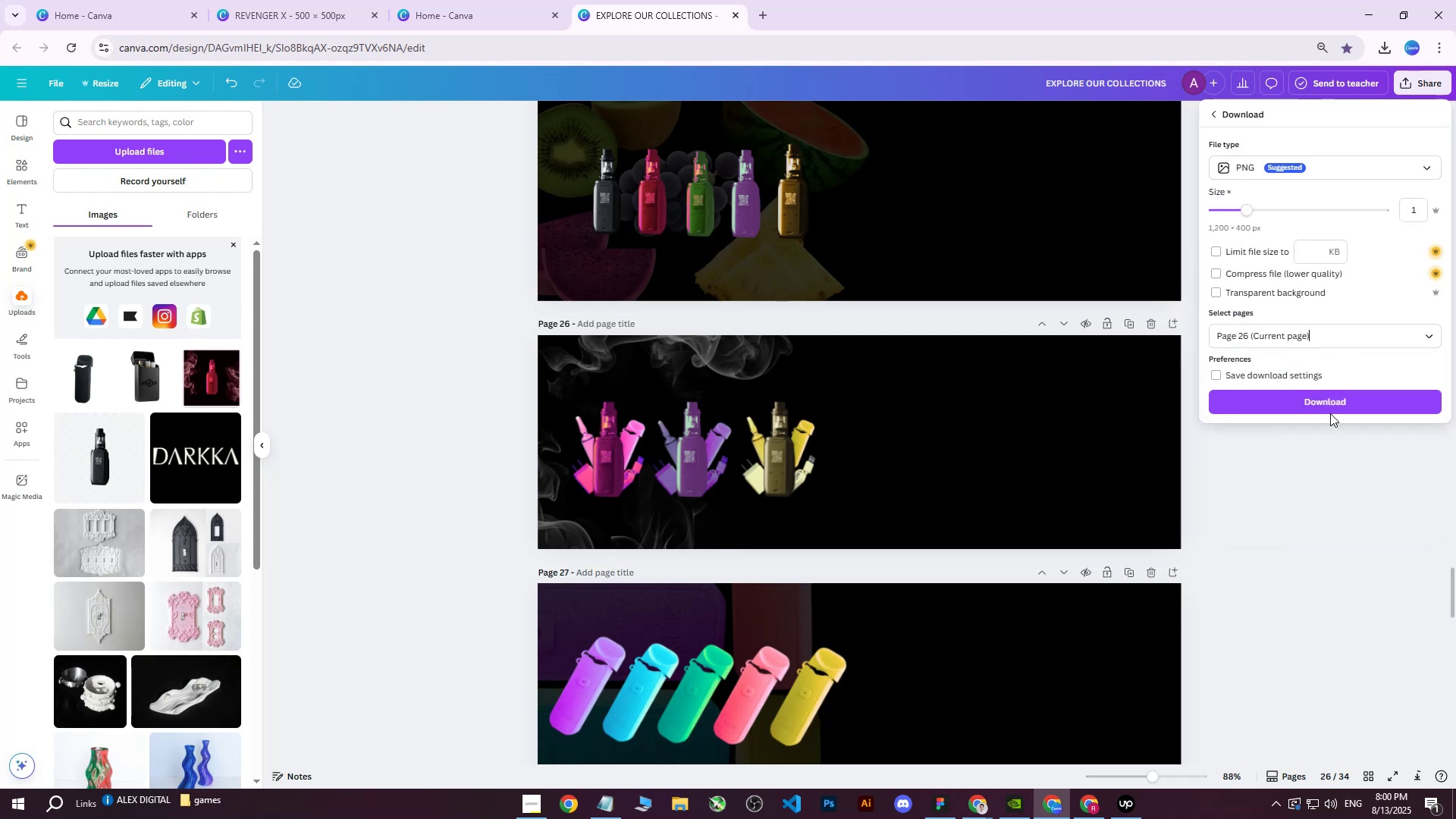 
left_click([1332, 405])
 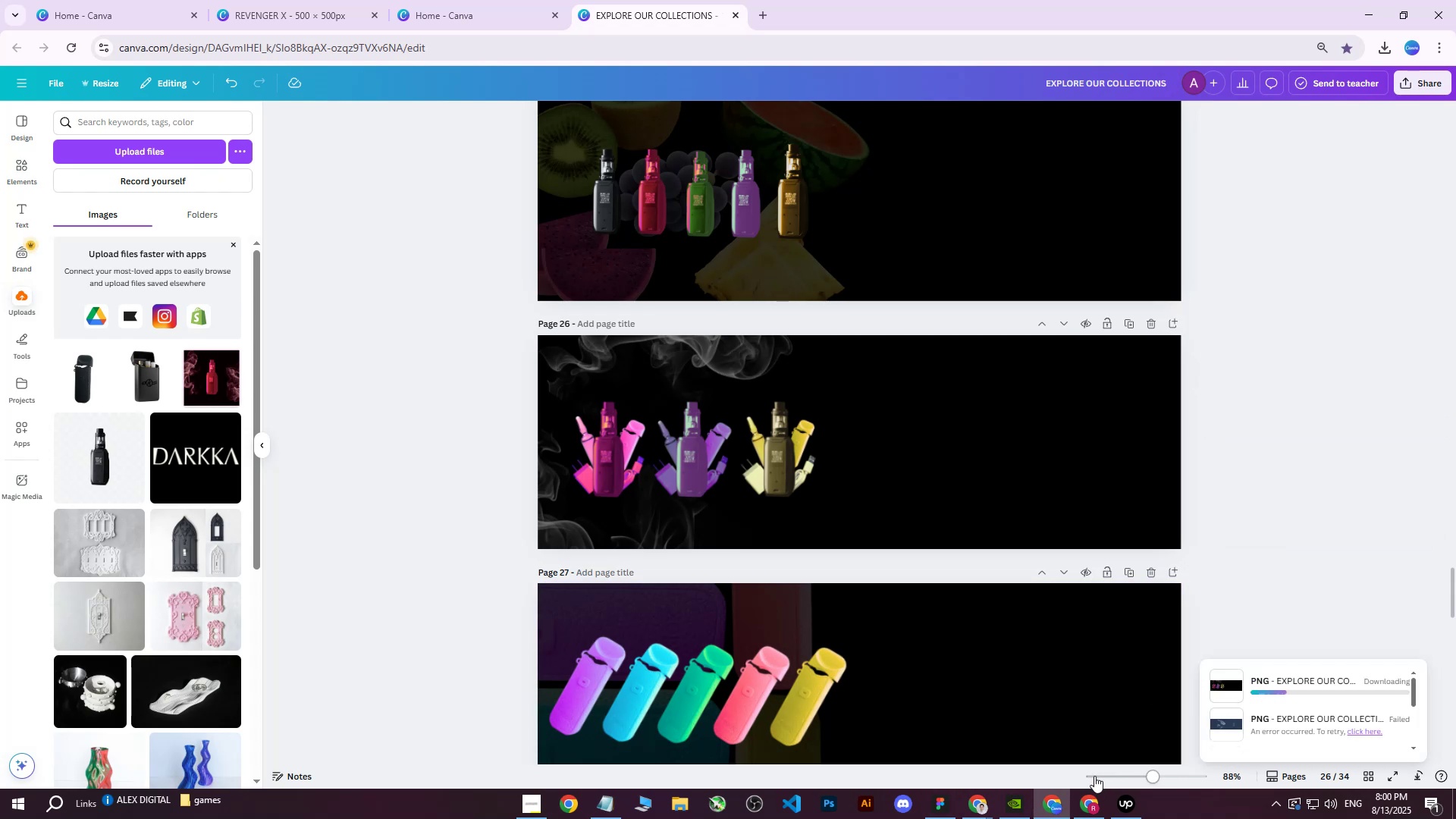 
left_click([1077, 811])
 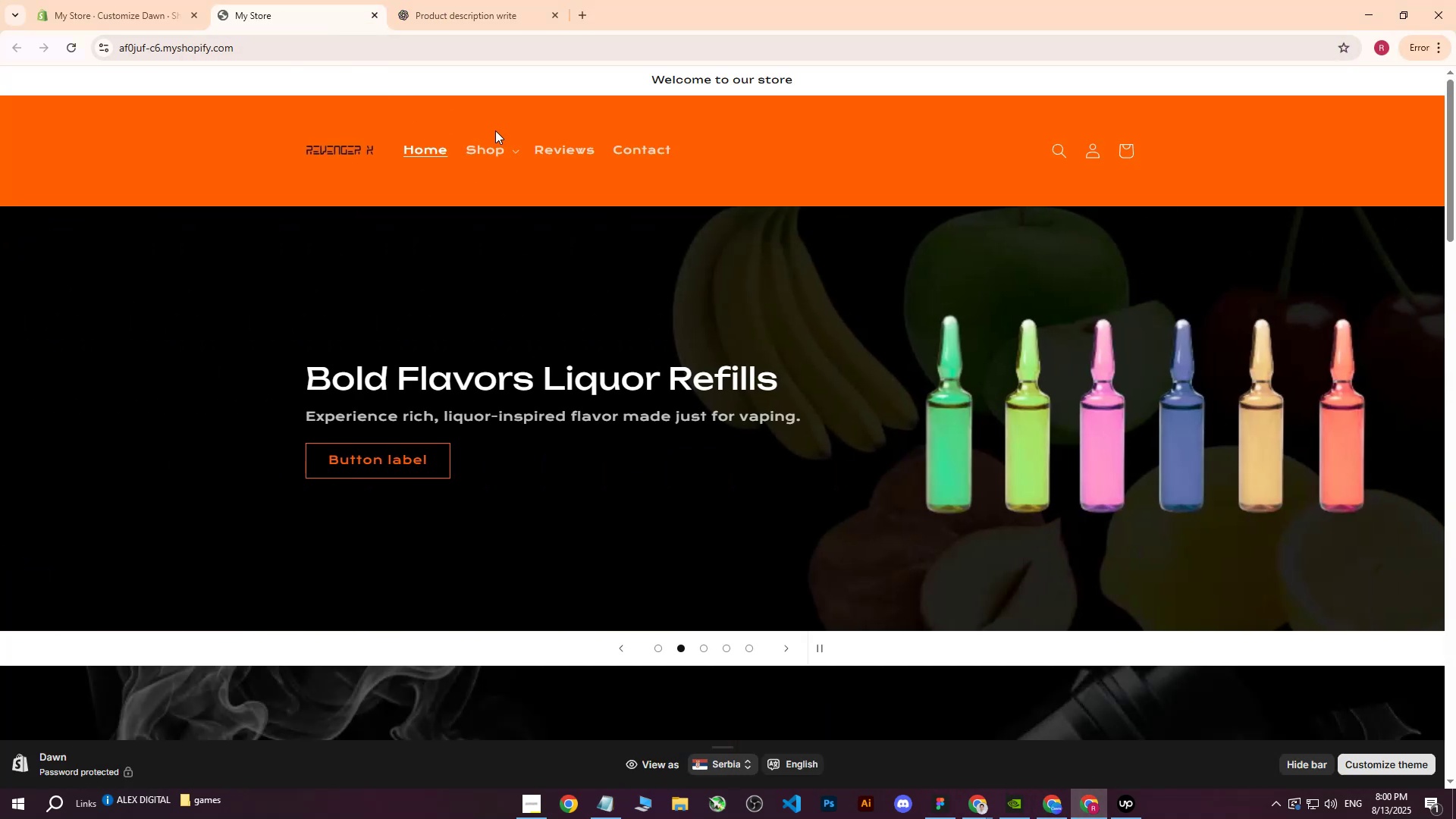 
left_click([120, 0])
 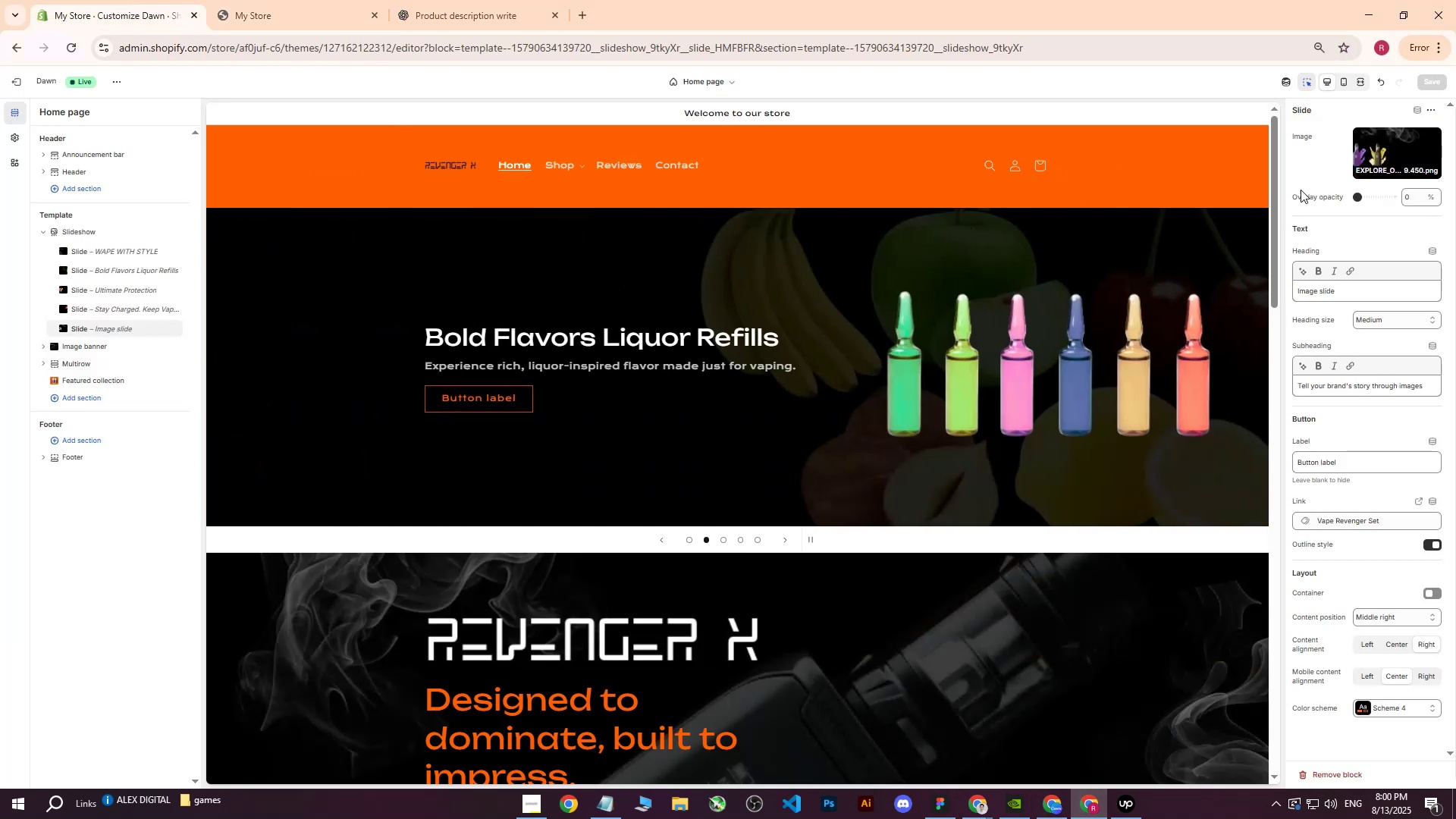 
left_click([1398, 155])
 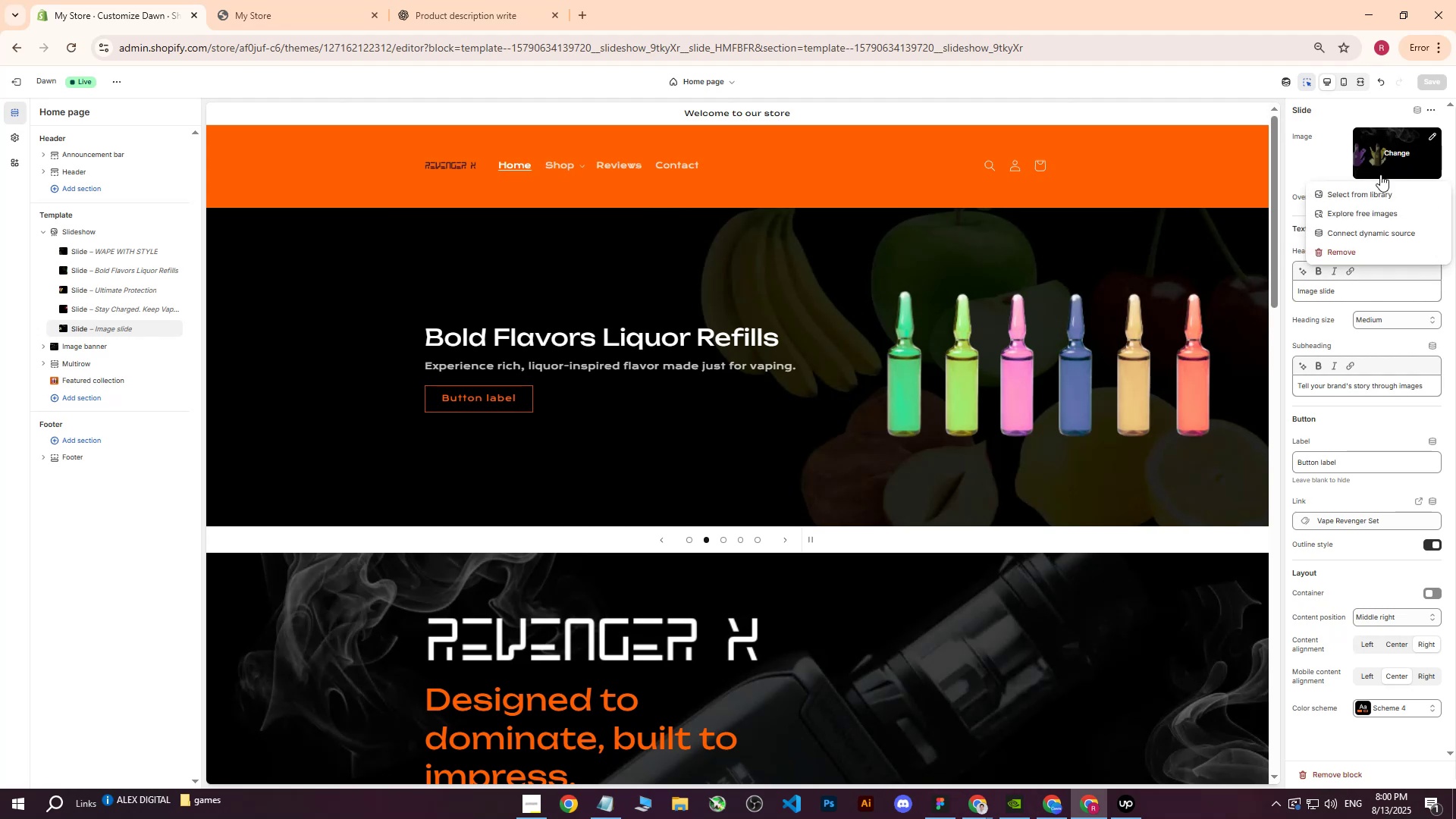 
left_click([1373, 187])
 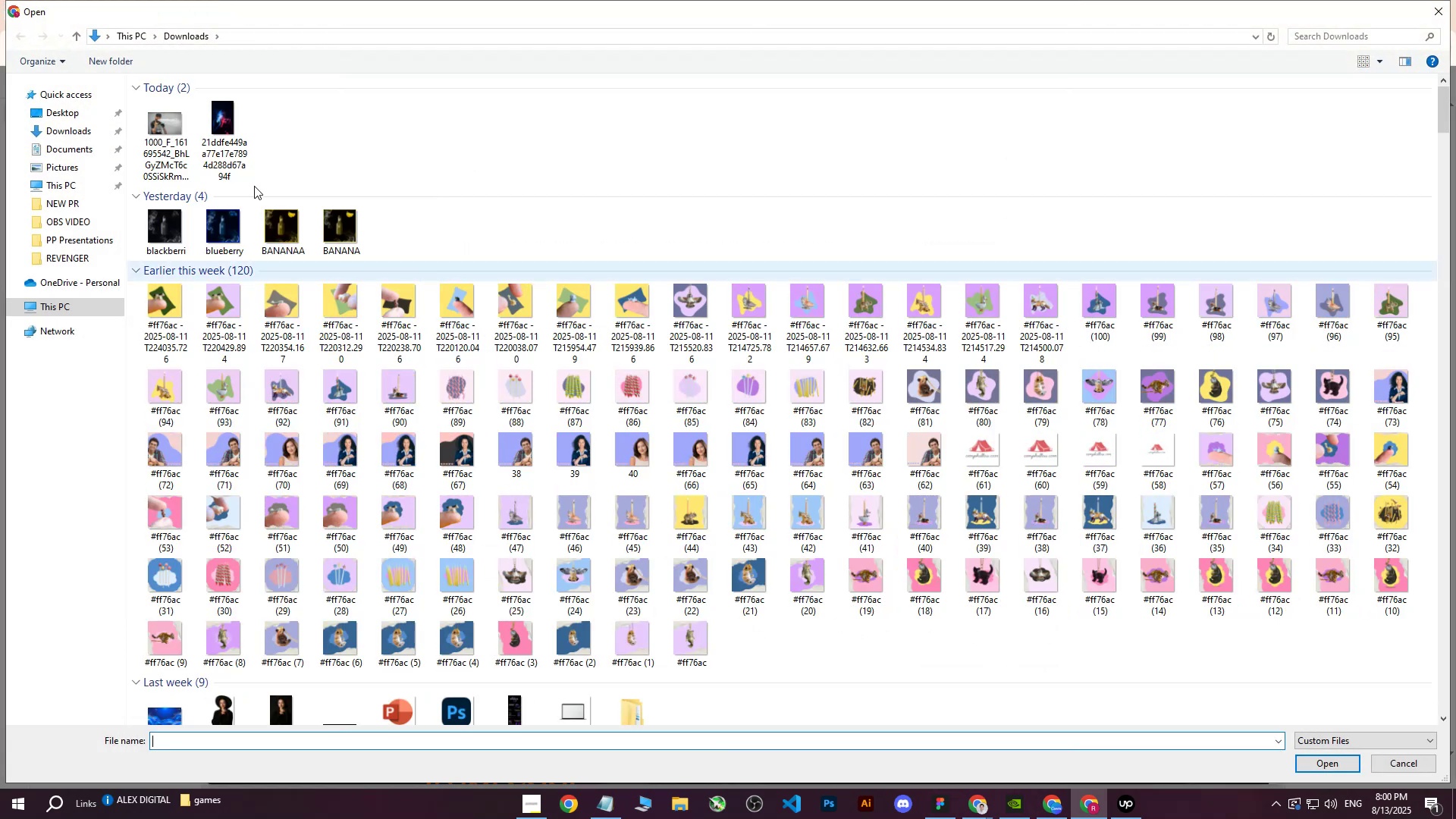 
left_click([169, 131])
 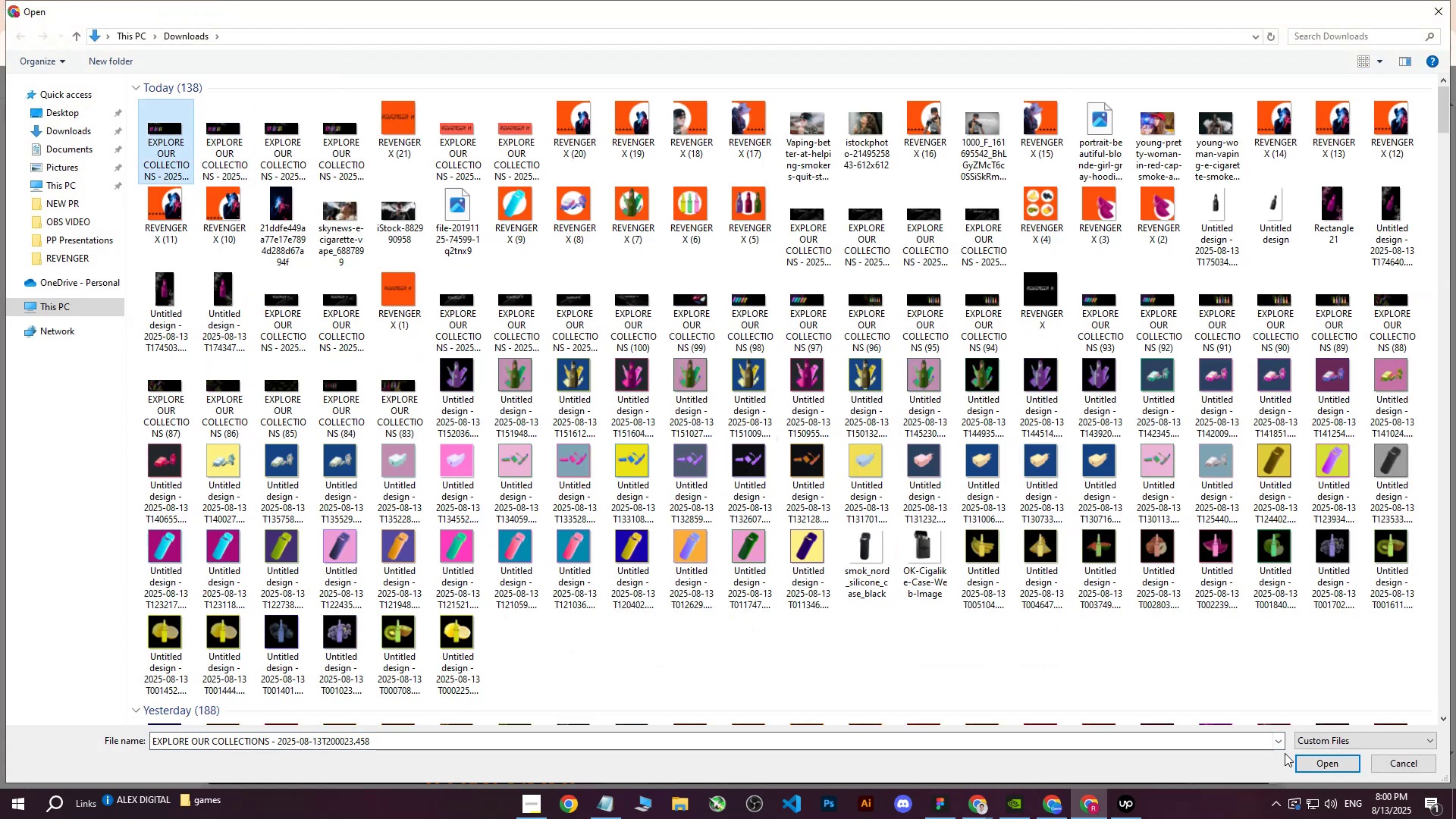 
left_click([1307, 758])
 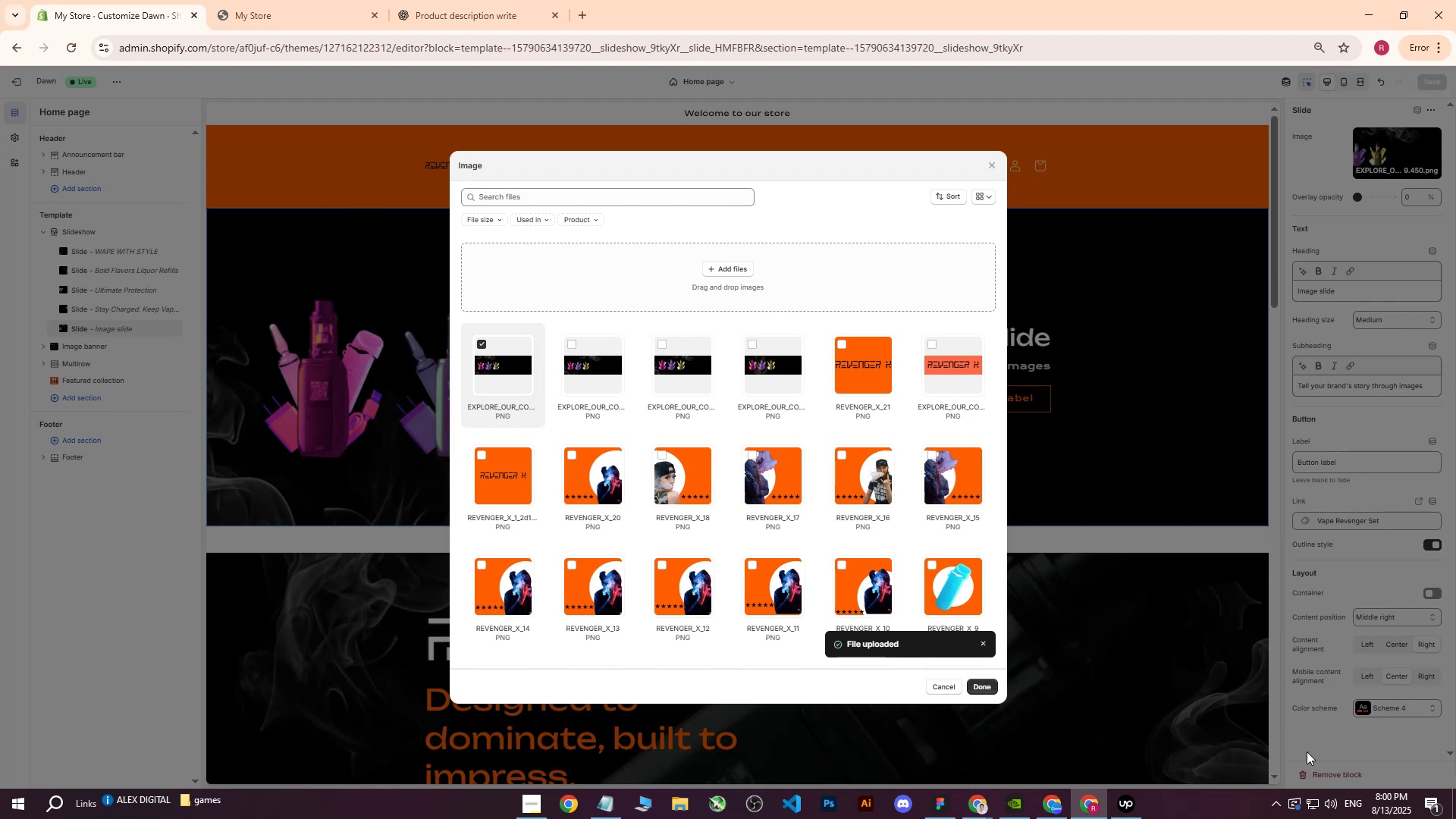 
wait(12.68)
 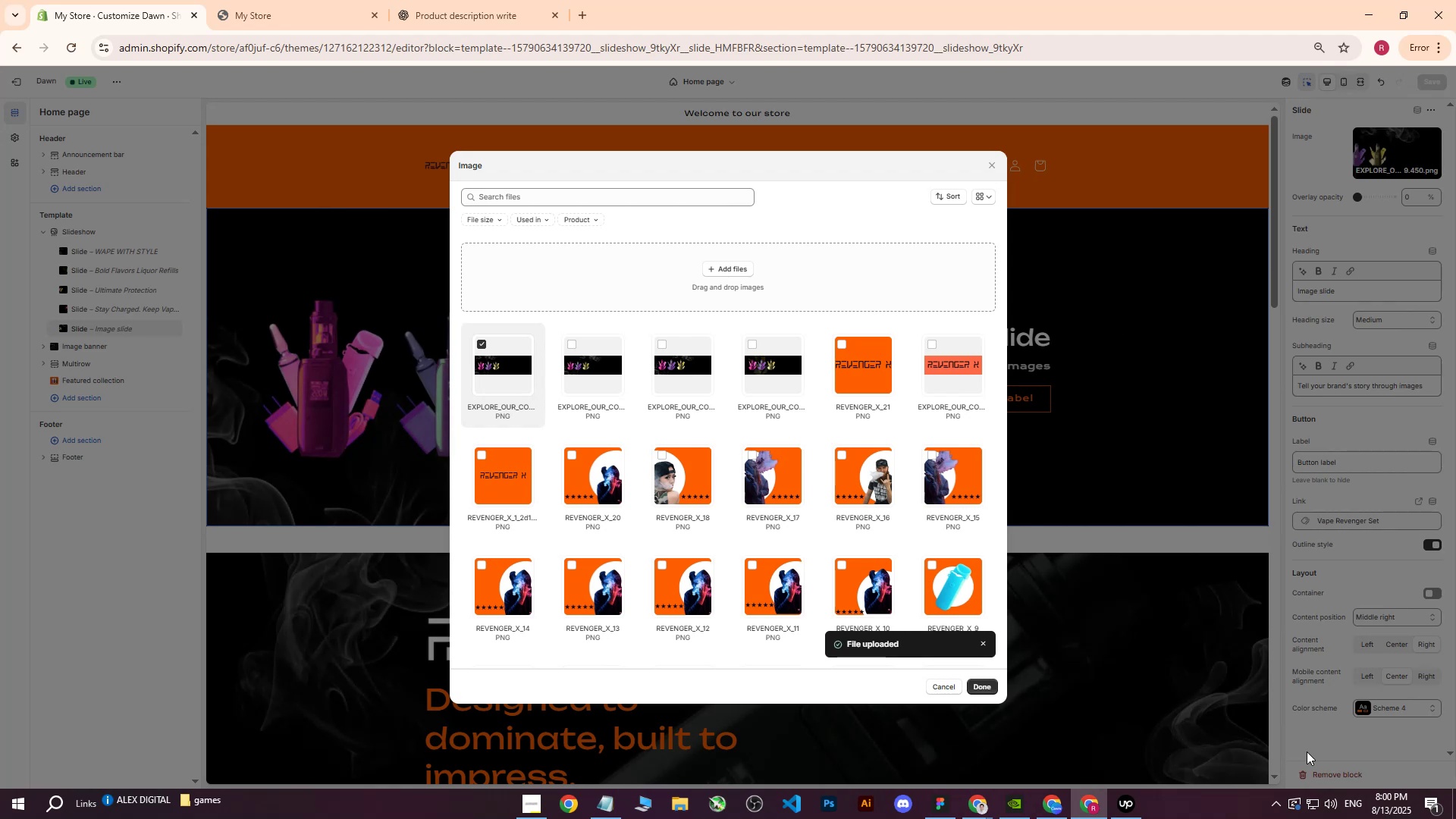 
left_click([988, 687])
 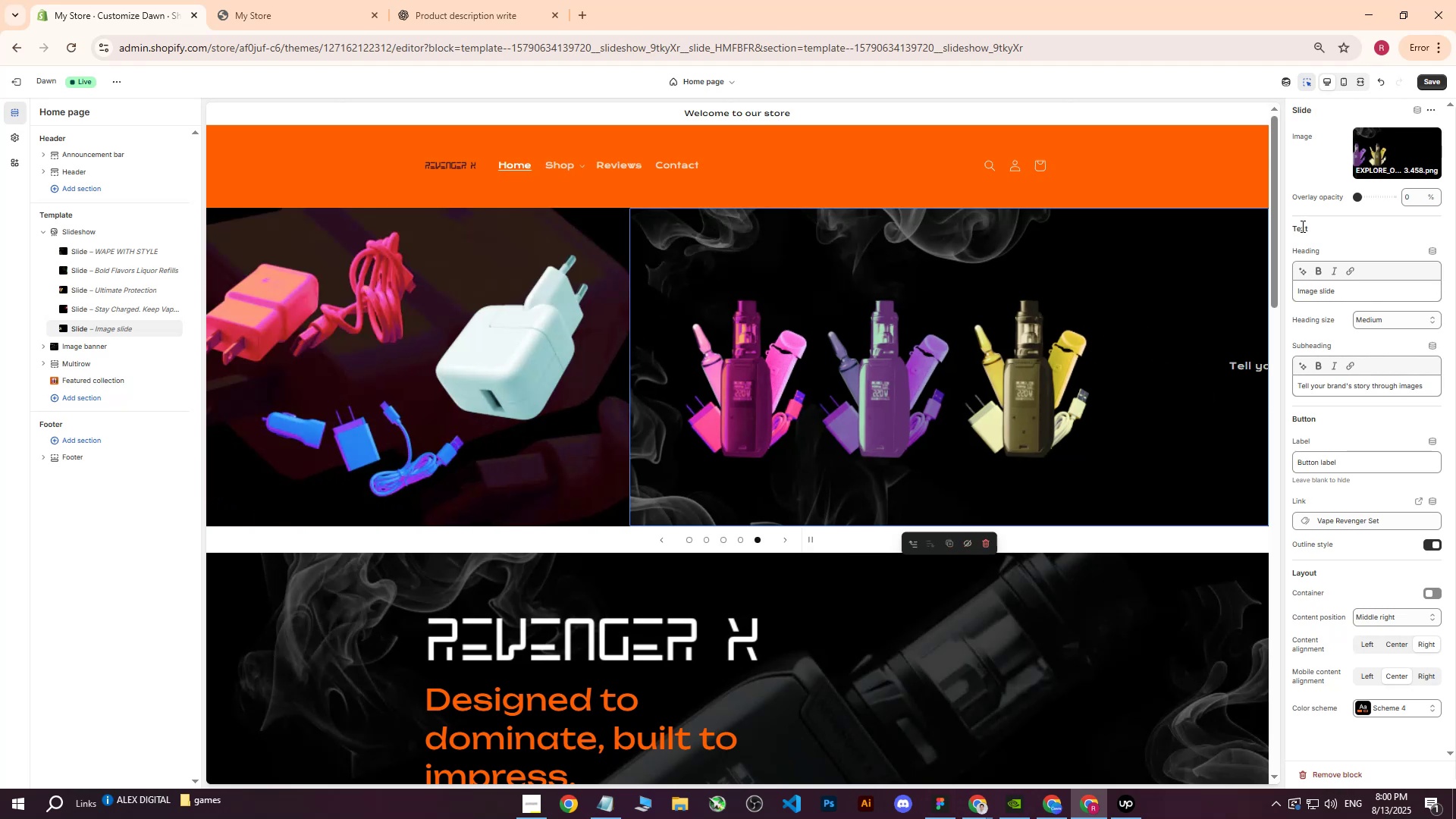 
wait(6.11)
 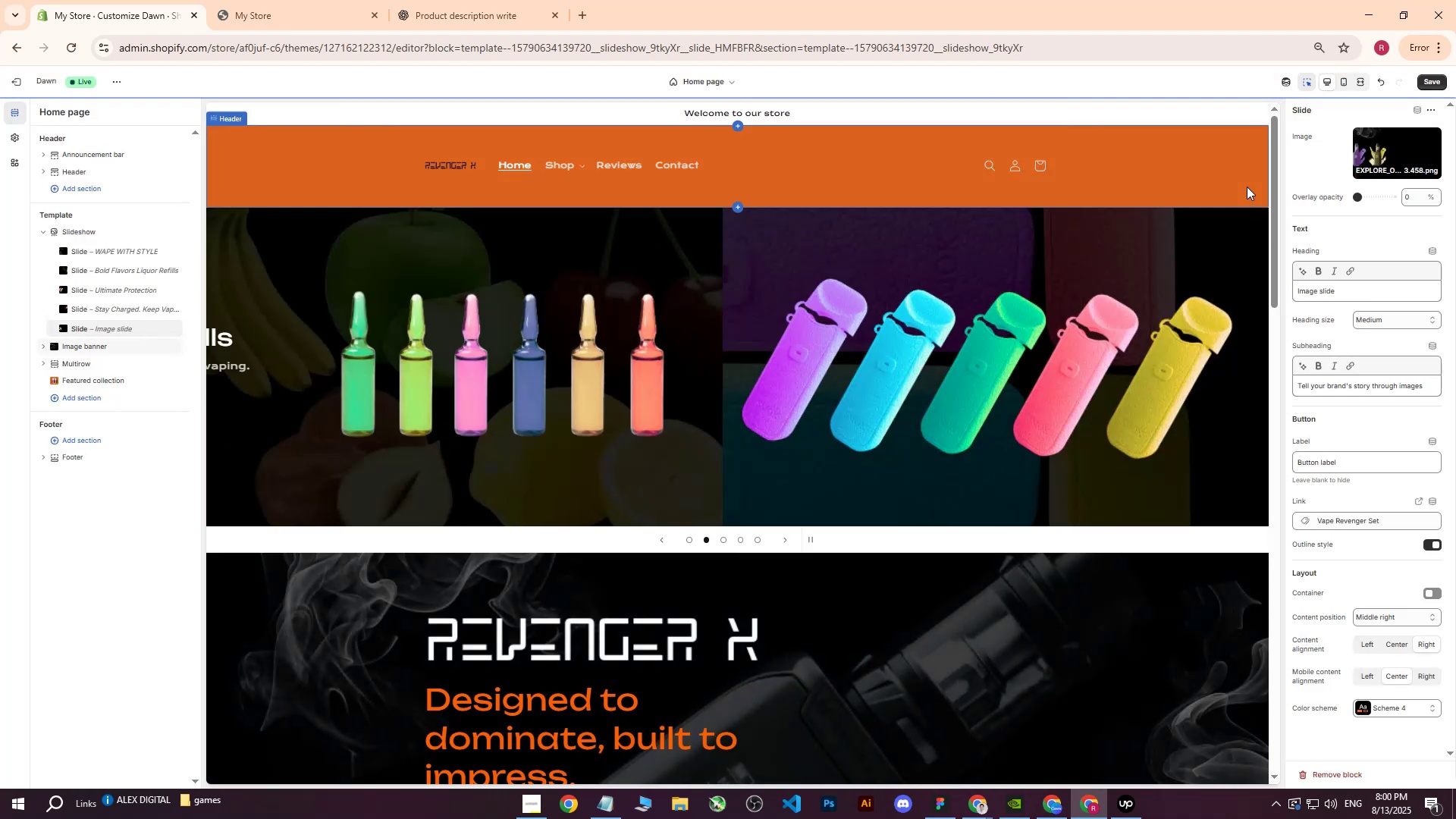 
left_click([1432, 78])
 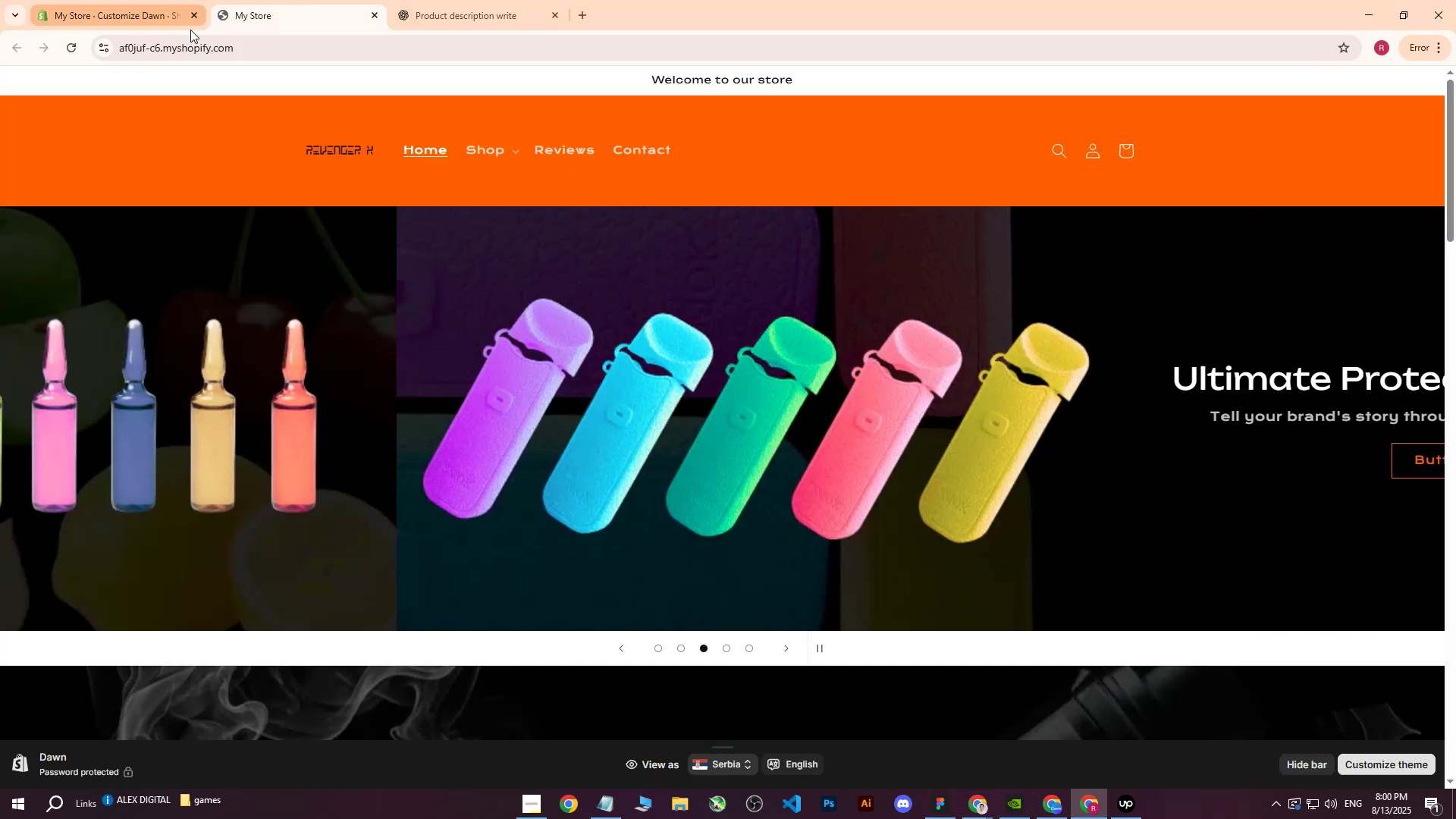 
left_click([75, 46])
 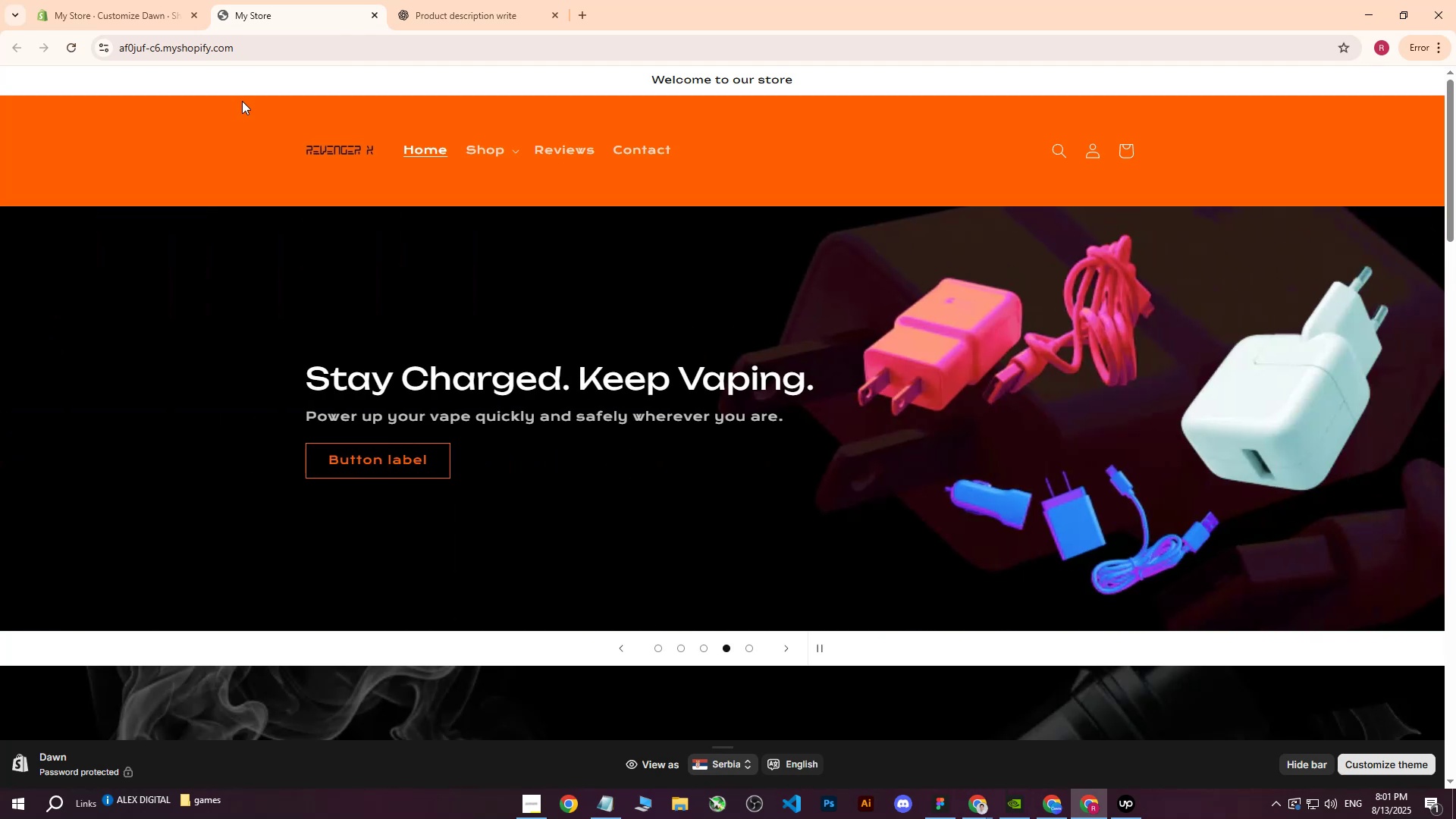 
wait(16.72)
 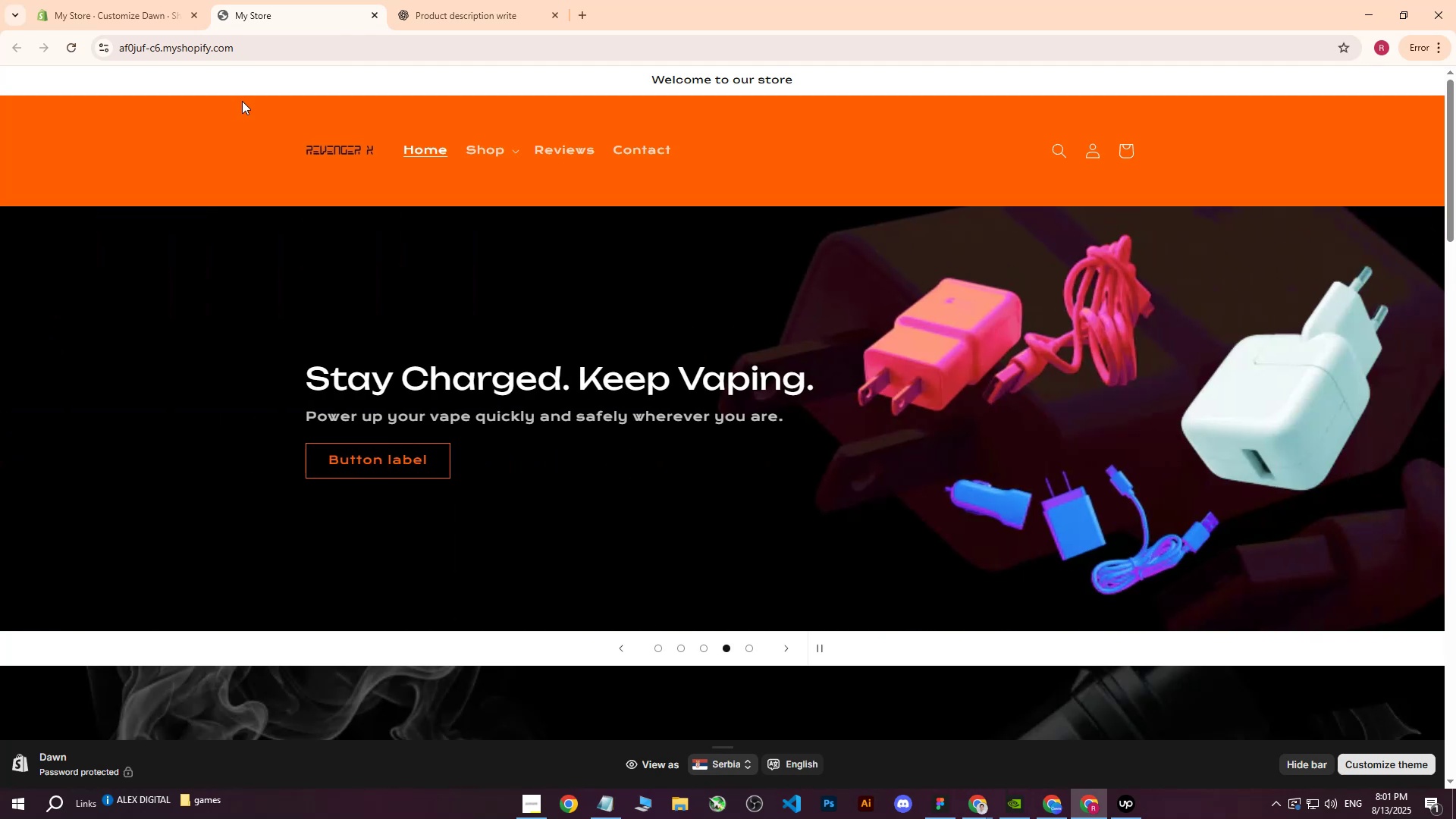 
left_click([1044, 794])
 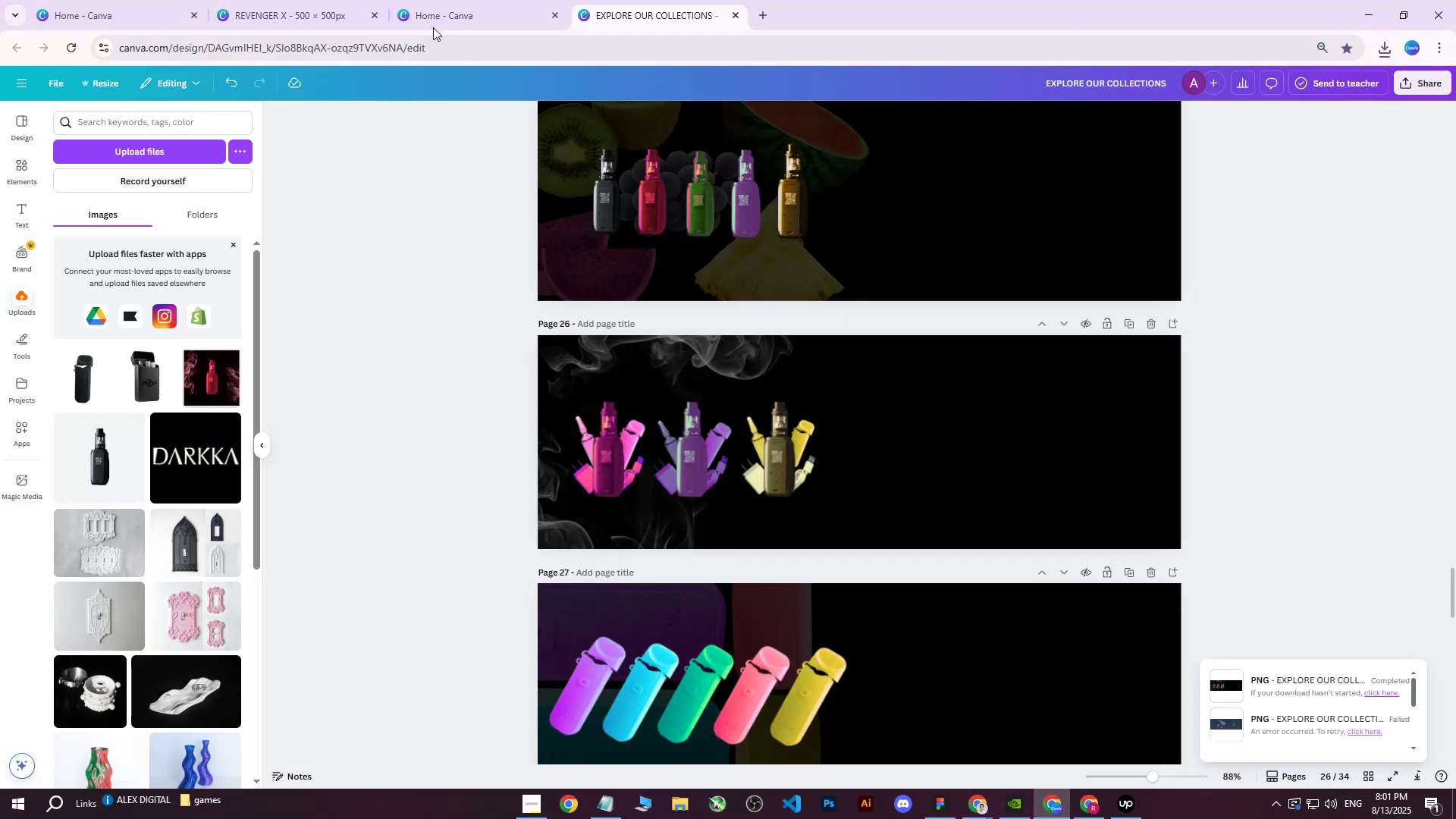 
left_click([297, 0])
 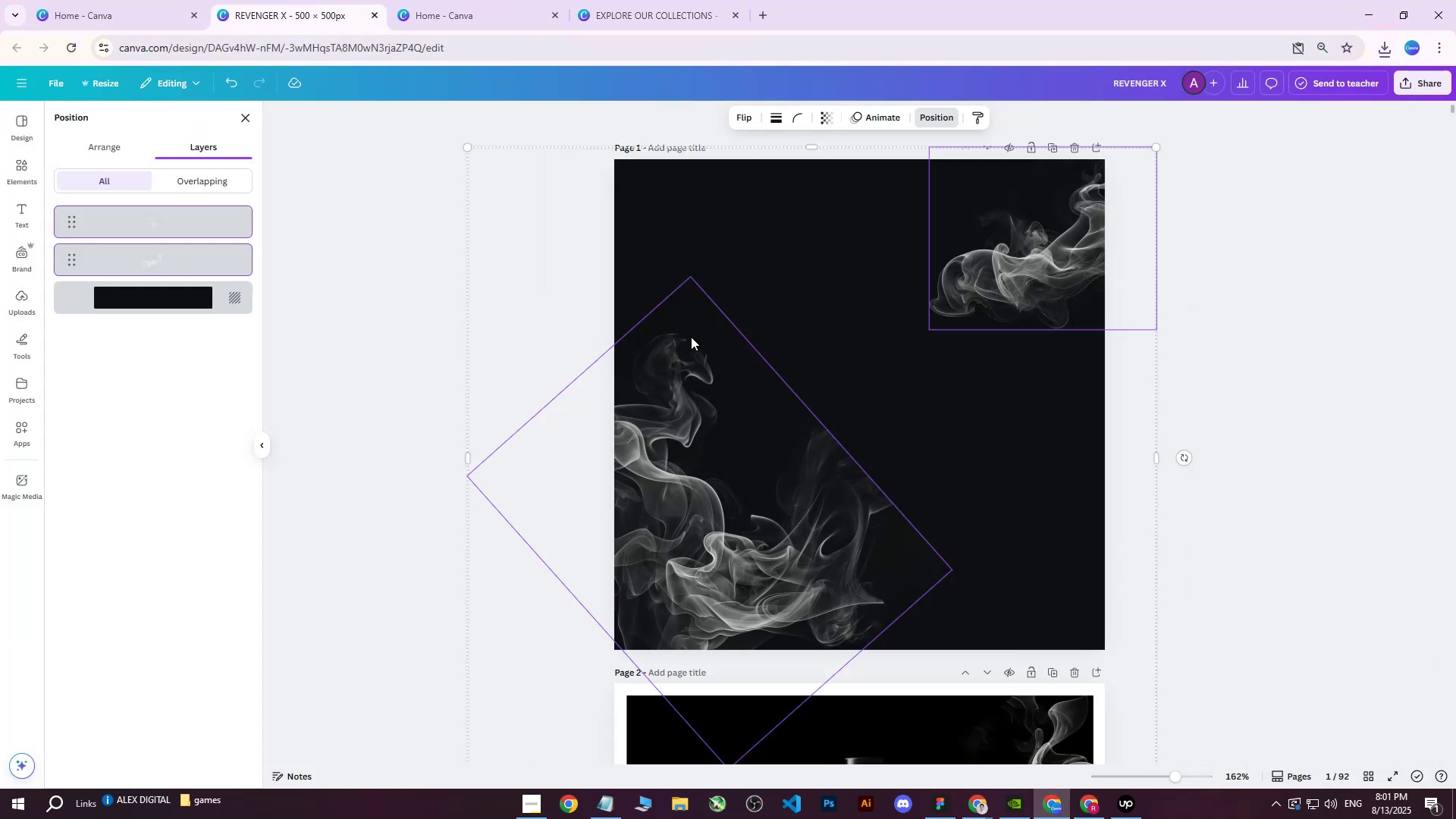 
scroll: coordinate [876, 440], scroll_direction: down, amount: 20.0
 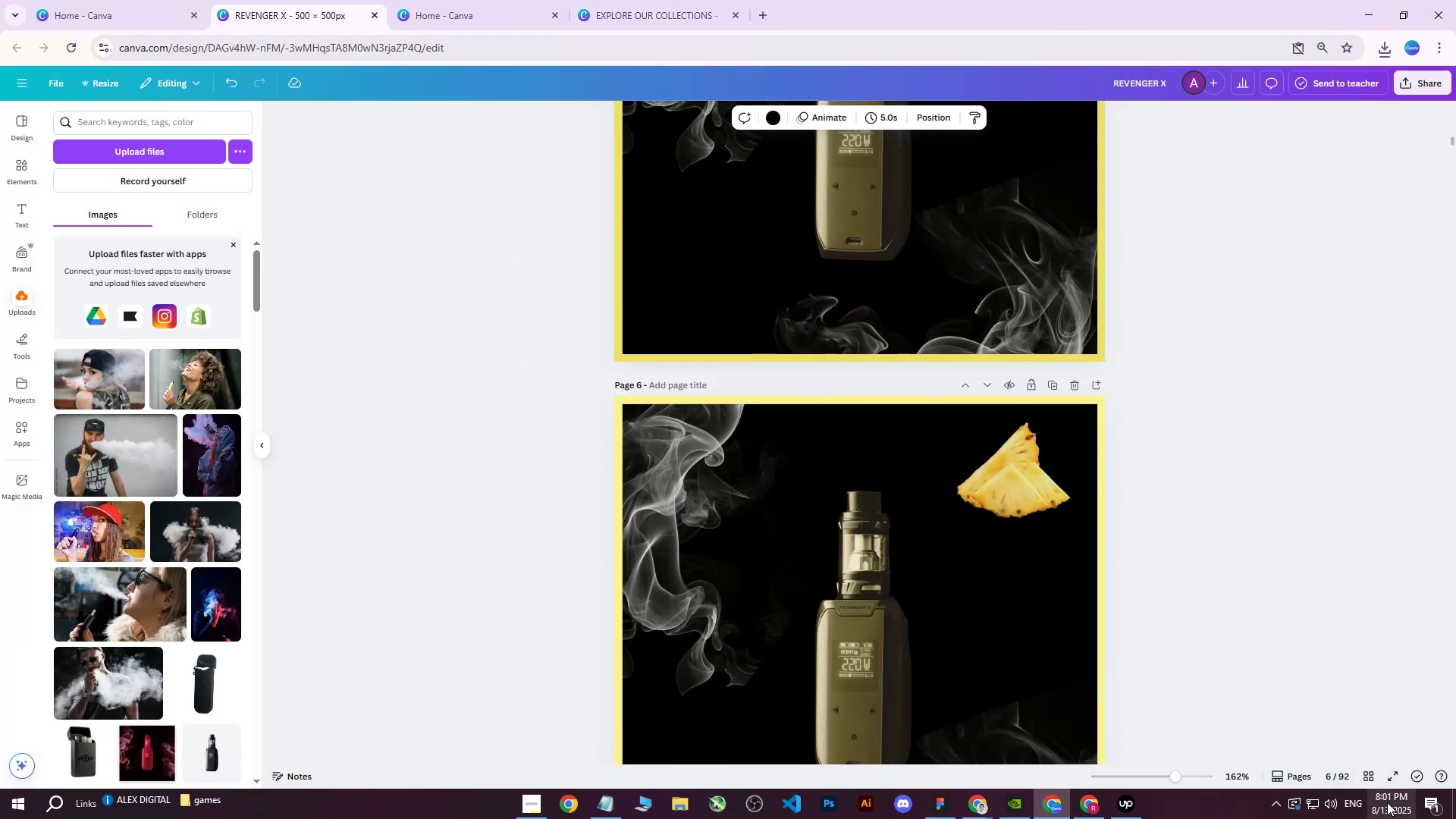 
left_click([1361, 771])
 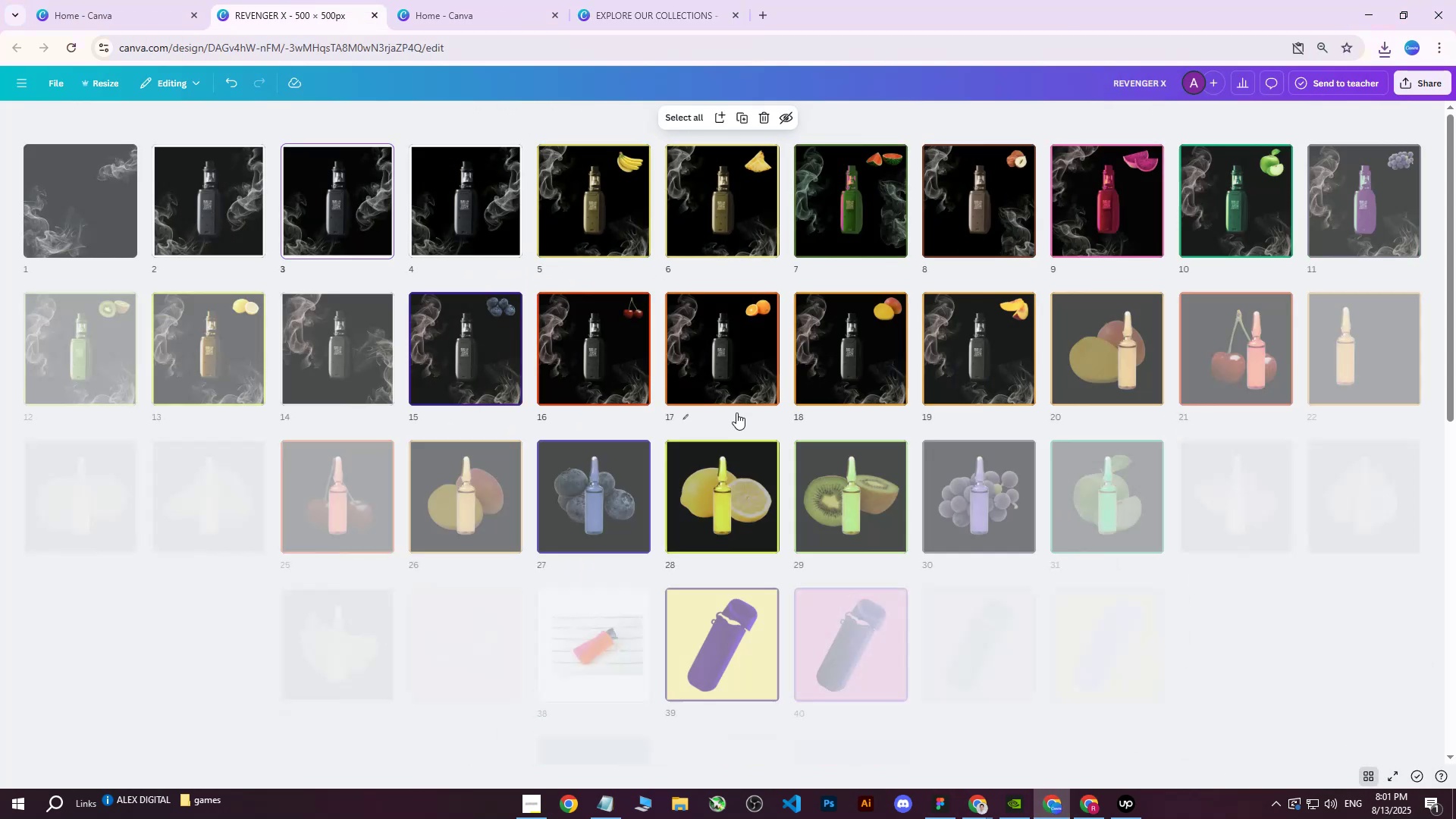 
scroll: coordinate [736, 410], scroll_direction: down, amount: 15.0
 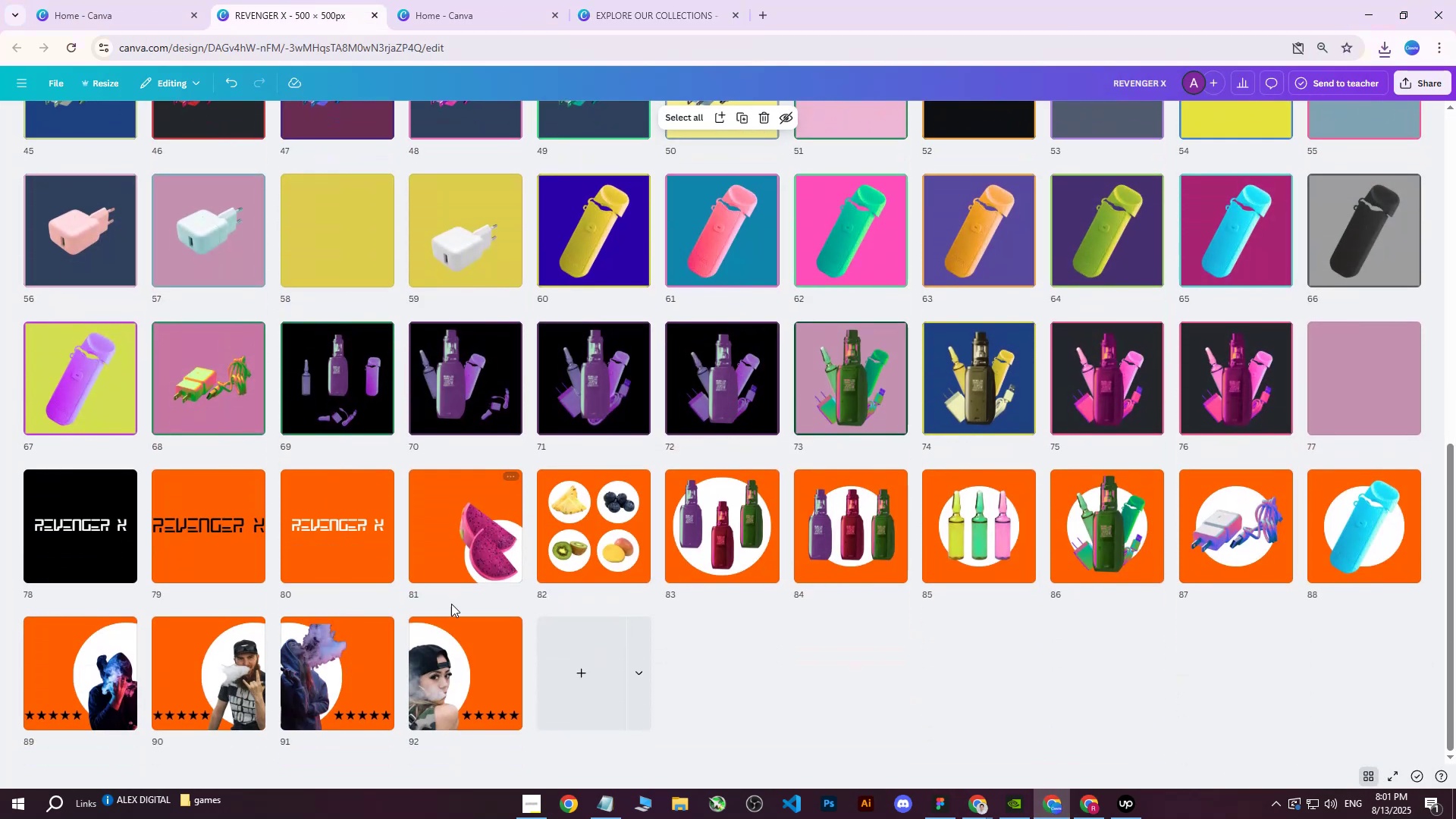 
mouse_move([275, 516])
 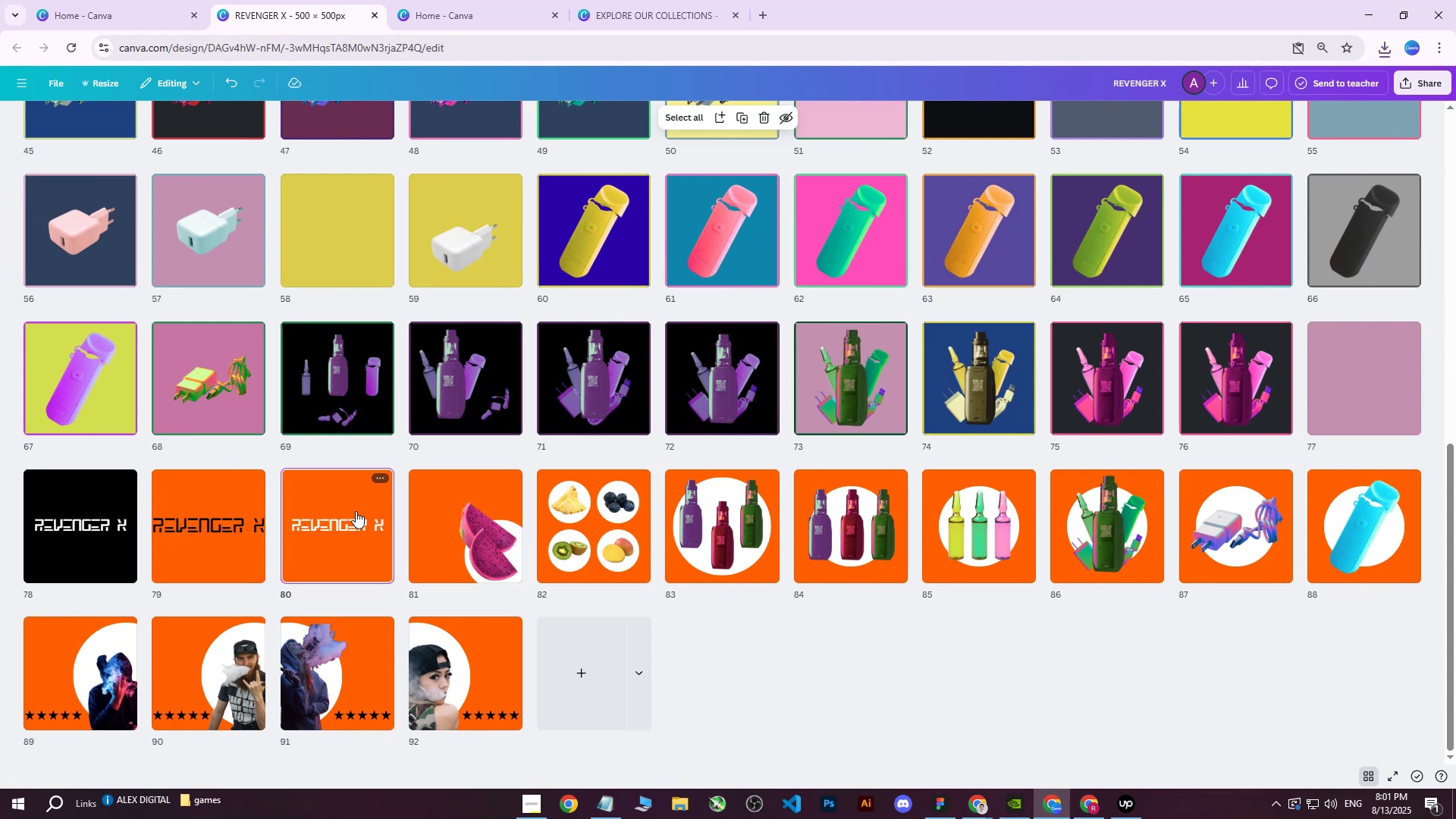 
double_click([356, 511])
 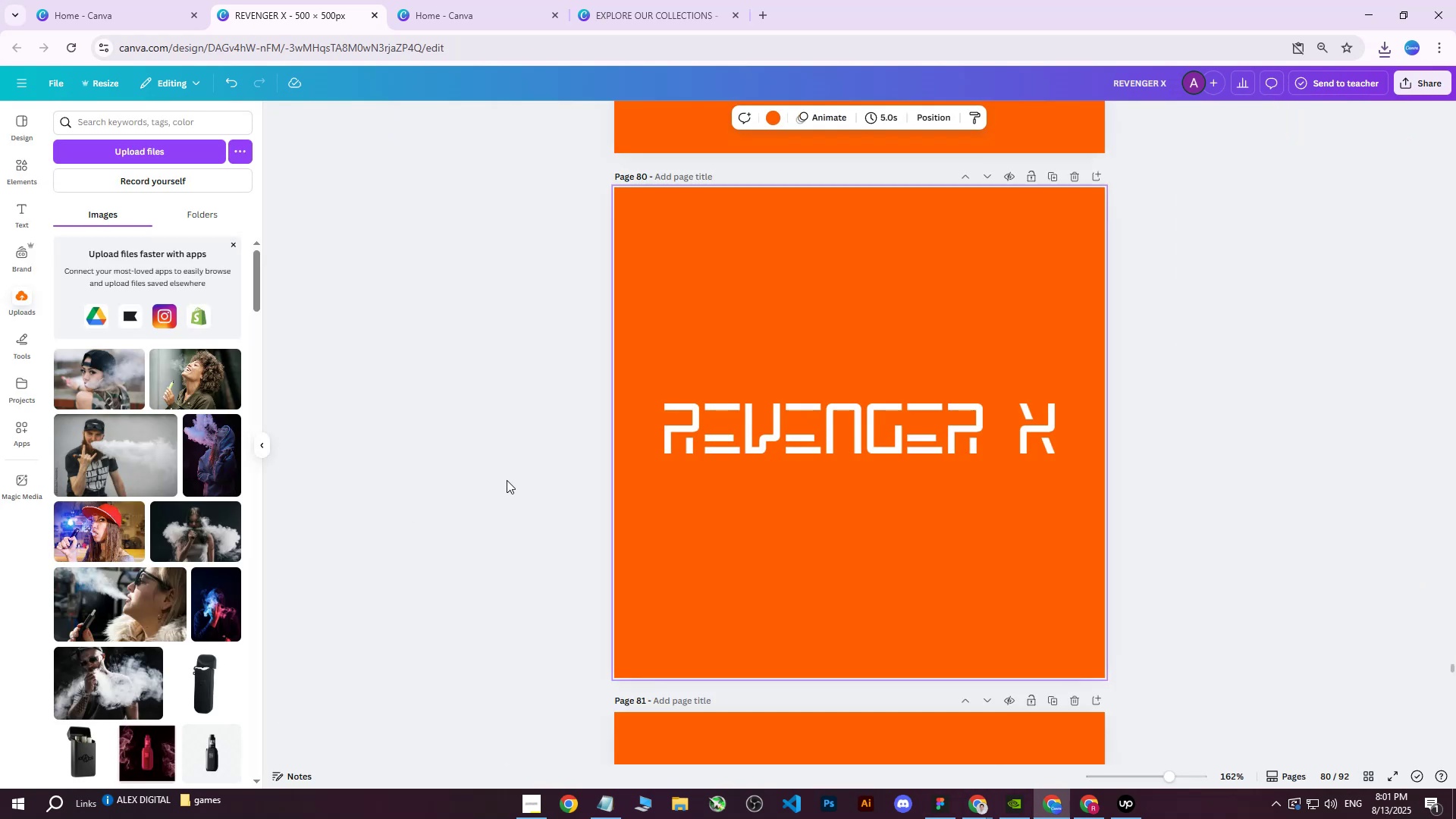 
left_click([713, 426])
 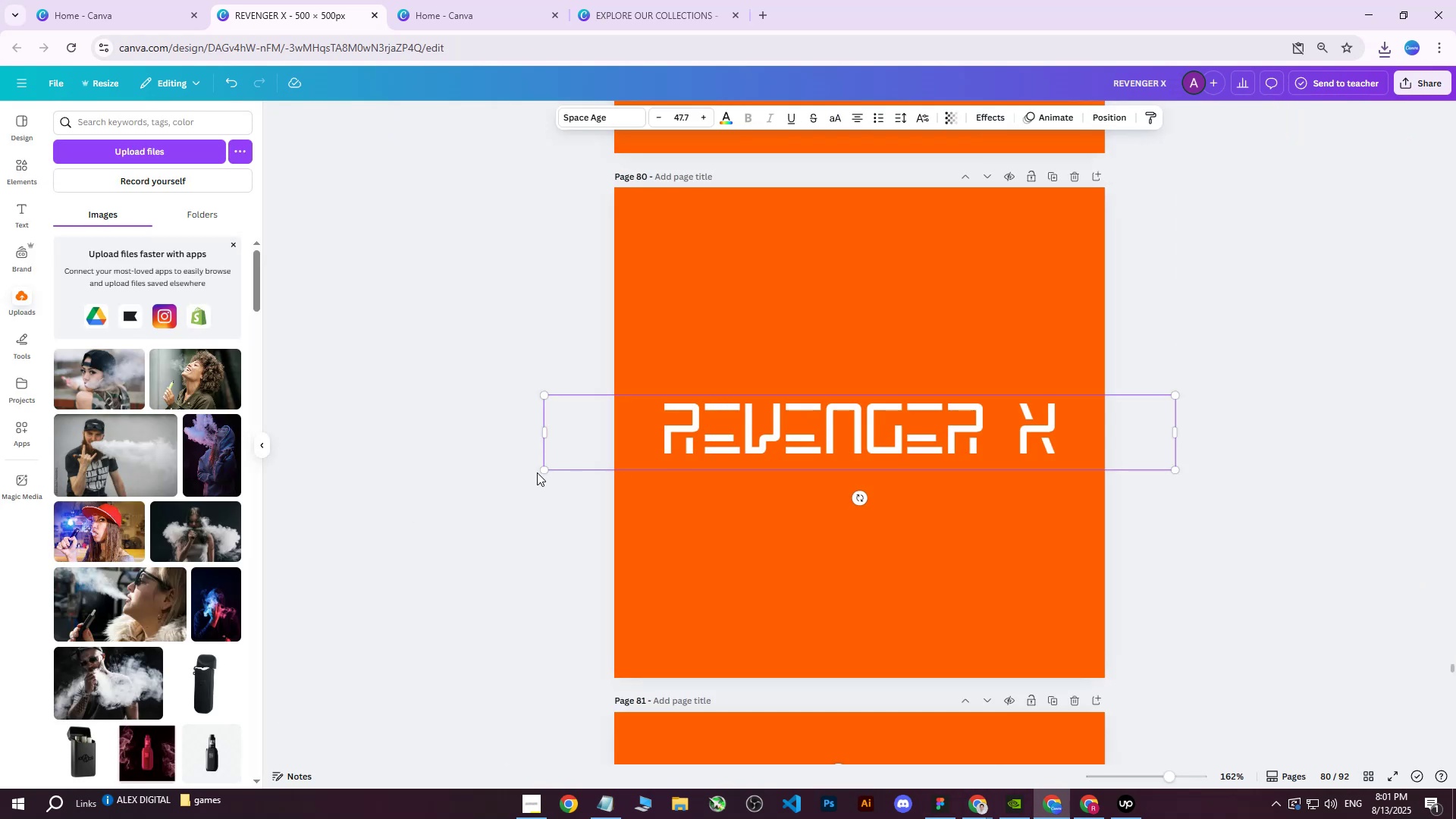 
left_click_drag(start_coordinate=[541, 469], to_coordinate=[399, 579])
 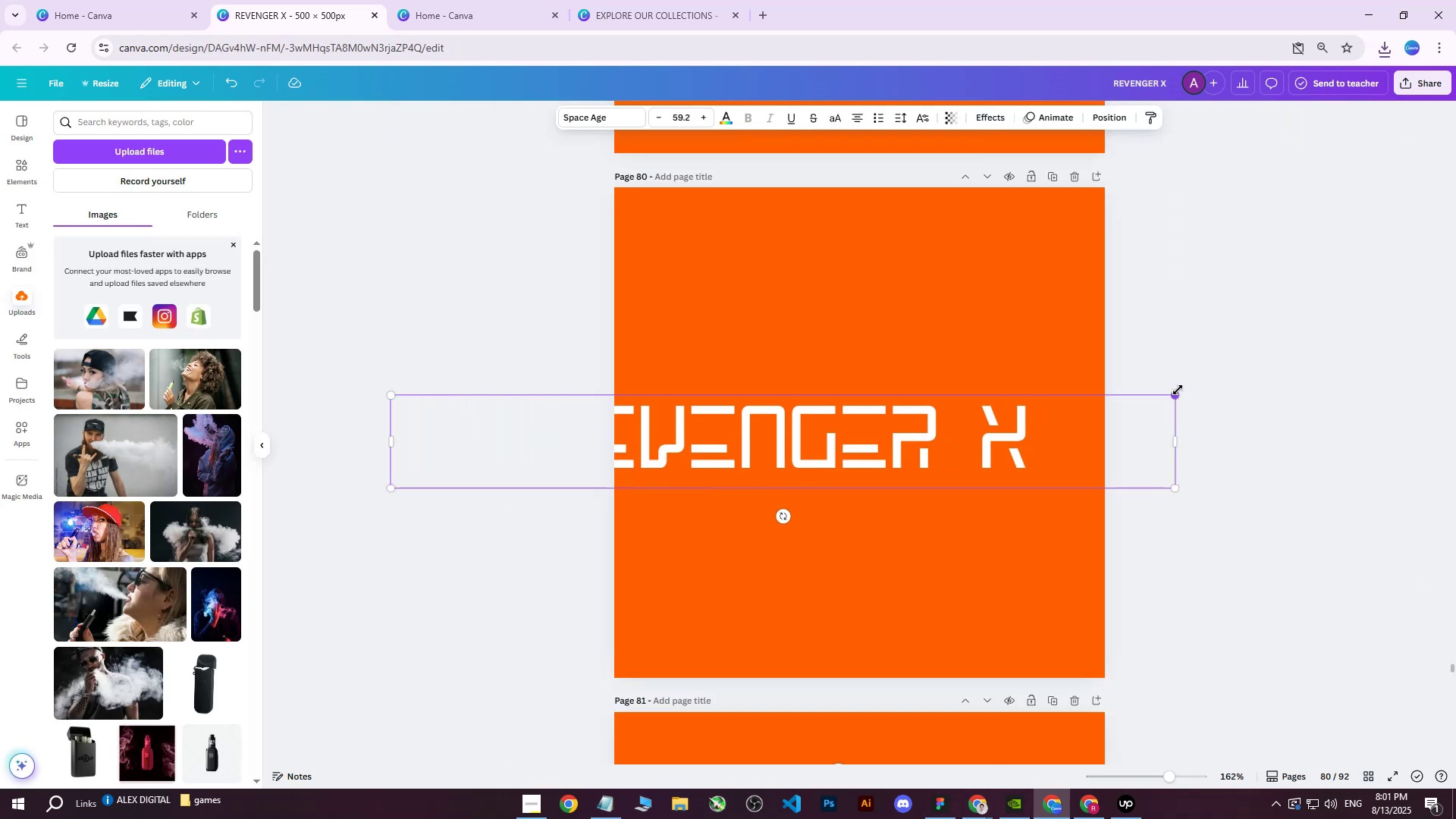 
left_click_drag(start_coordinate=[1178, 391], to_coordinate=[1219, 321])
 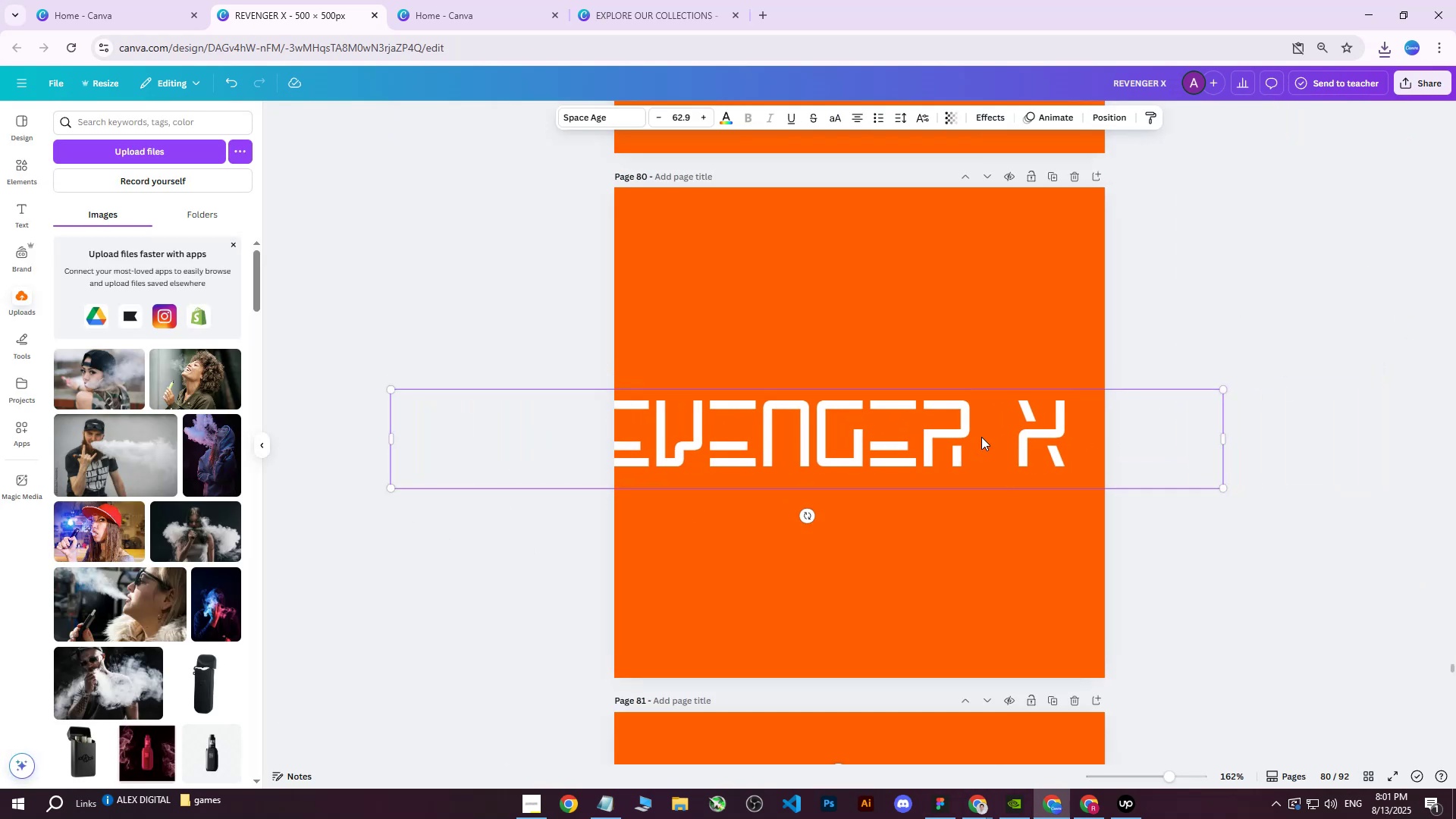 
left_click_drag(start_coordinate=[962, 437], to_coordinate=[1004, 438])
 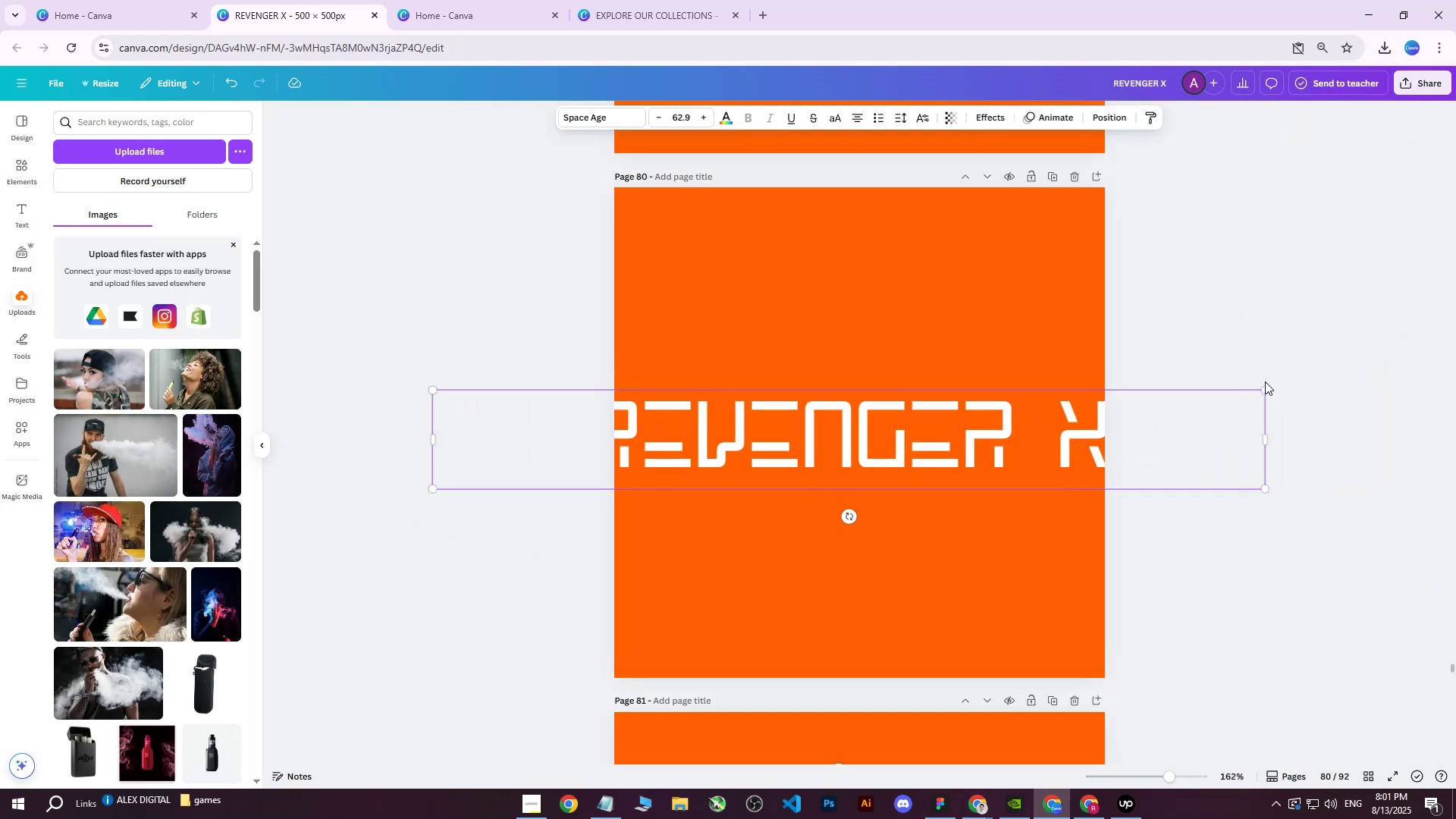 
left_click_drag(start_coordinate=[1263, 388], to_coordinate=[1210, 416])
 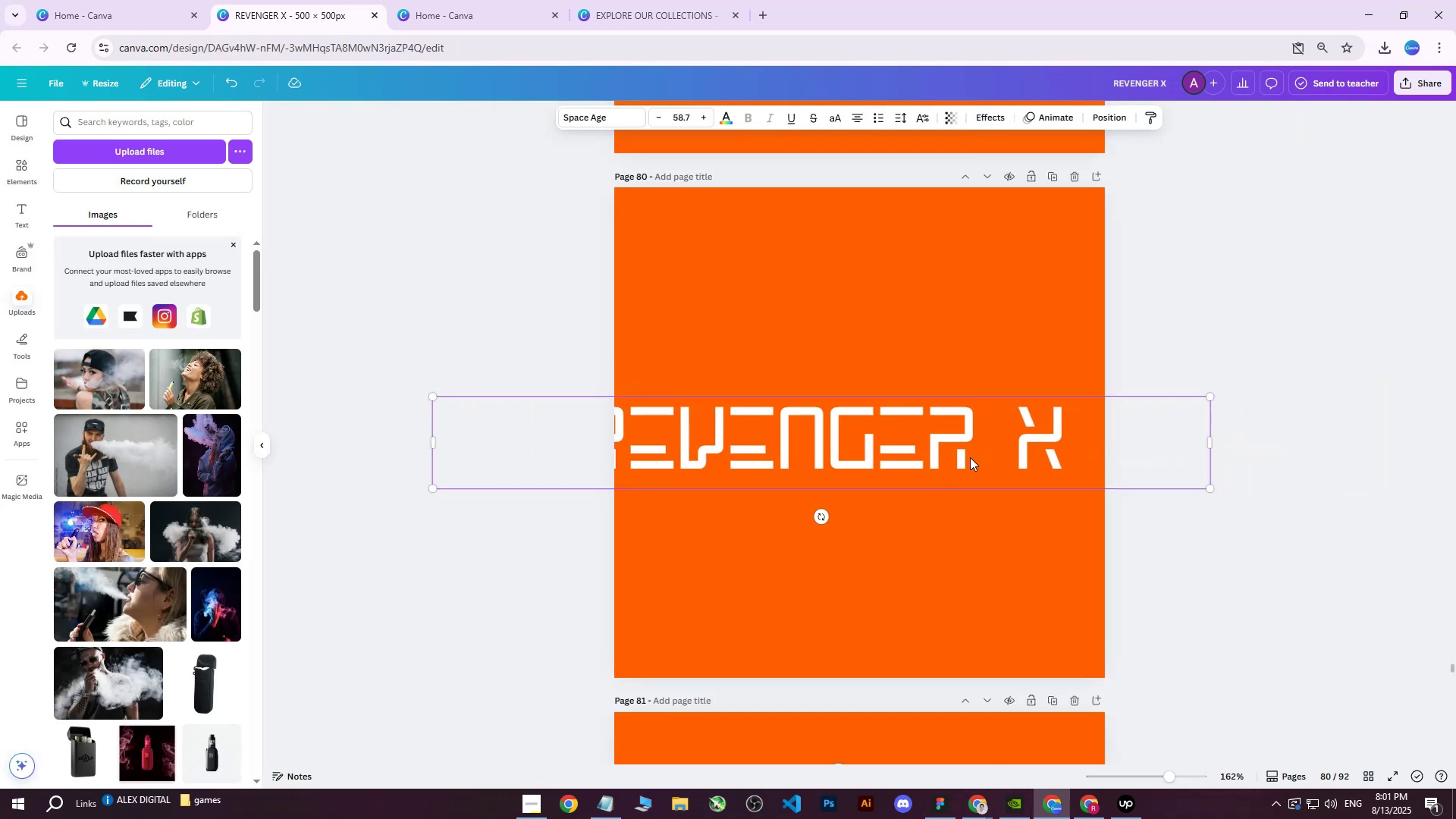 
left_click_drag(start_coordinate=[911, 458], to_coordinate=[947, 446])
 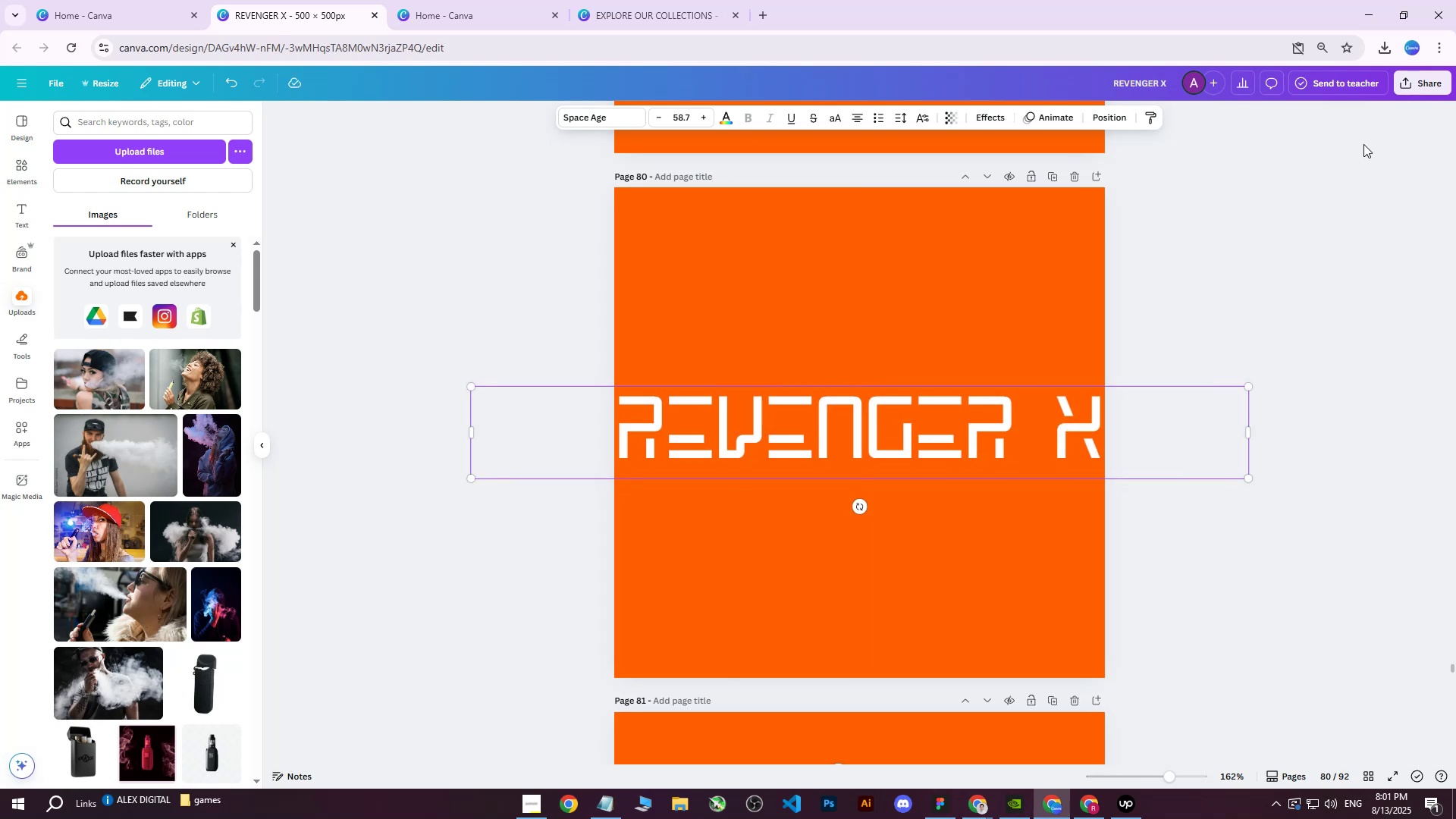 
left_click([1422, 96])
 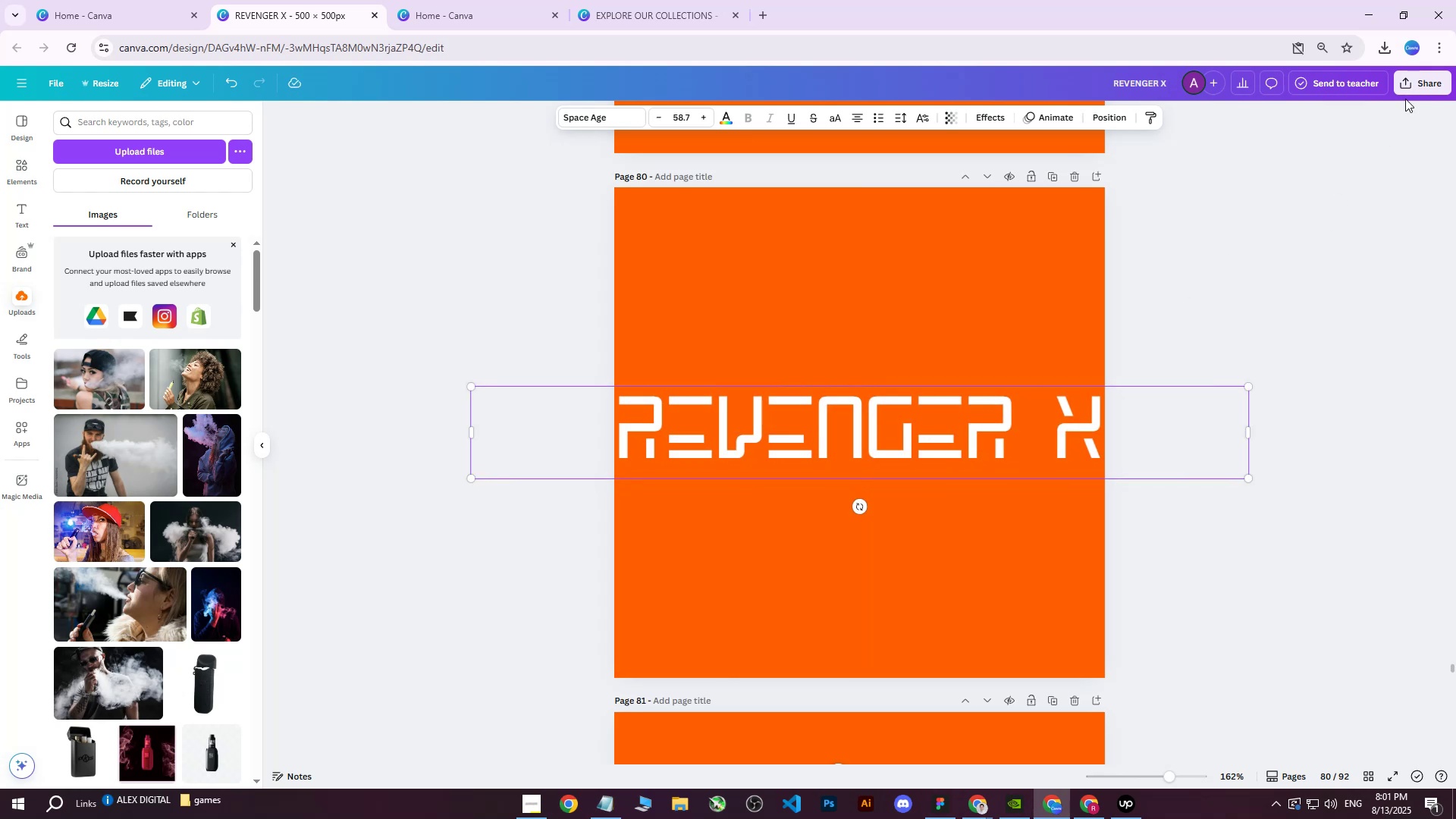 
left_click([1416, 88])
 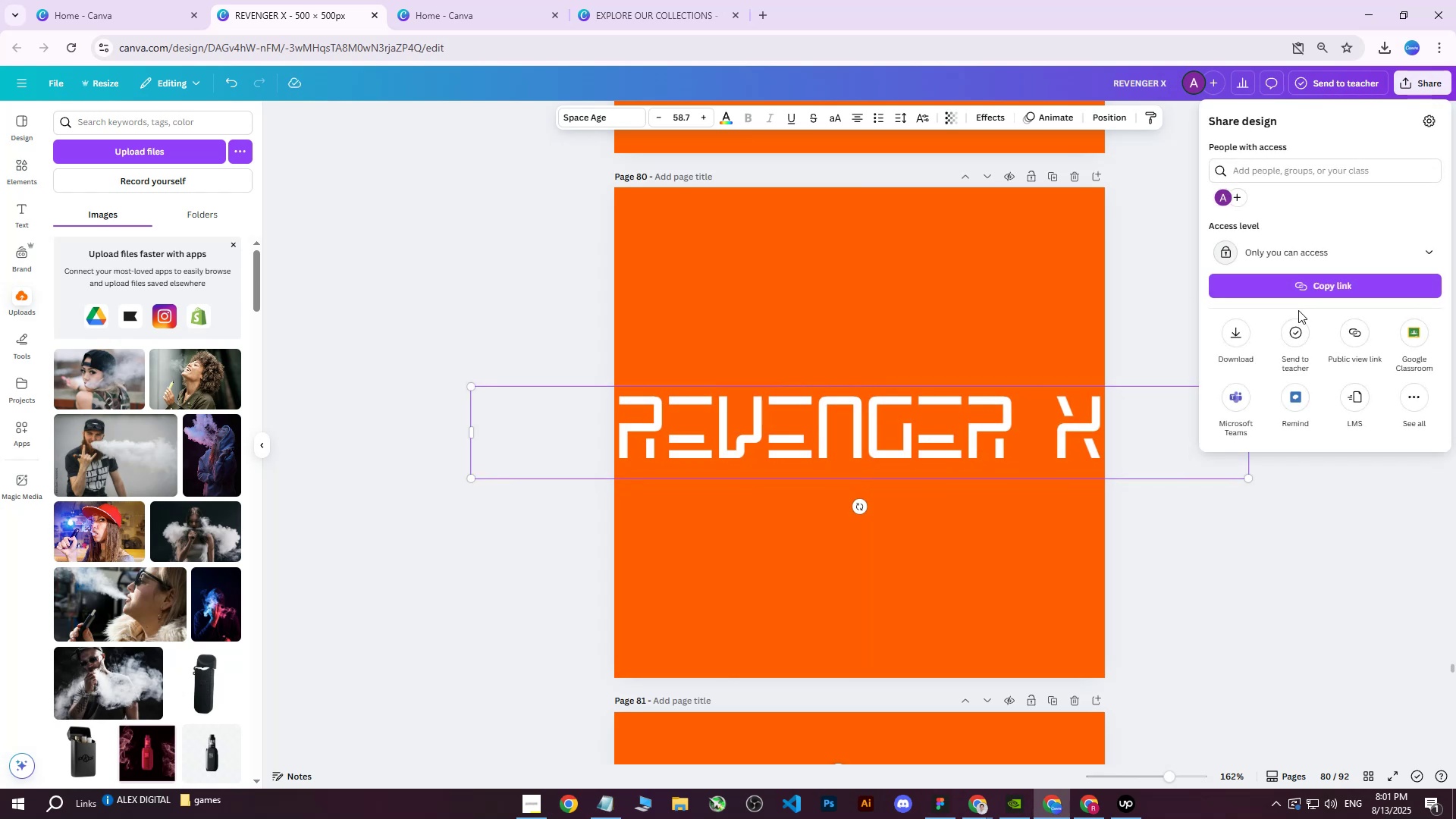 
left_click([1233, 328])
 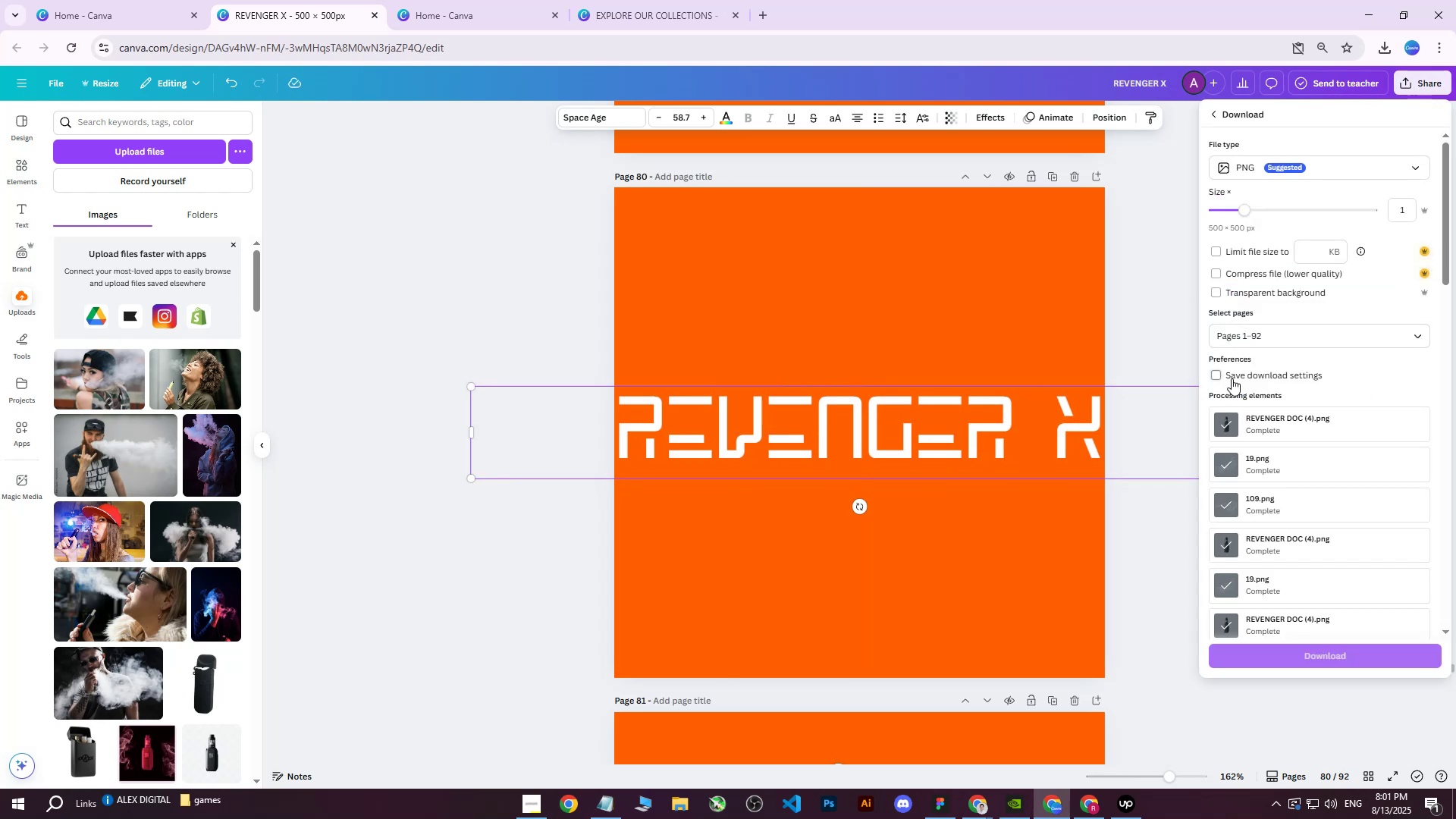 
double_click([1235, 372])
 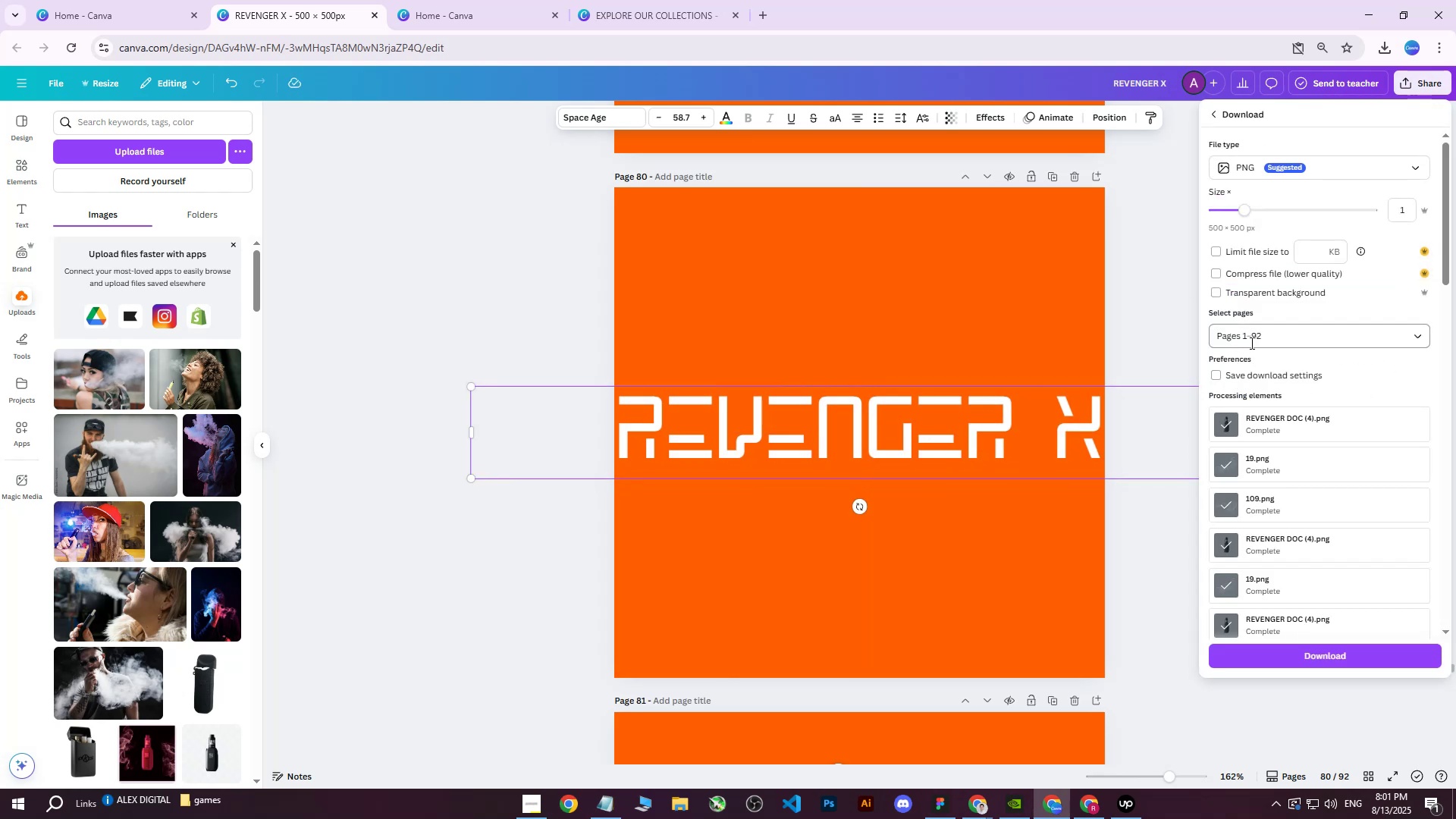 
triple_click([1250, 343])
 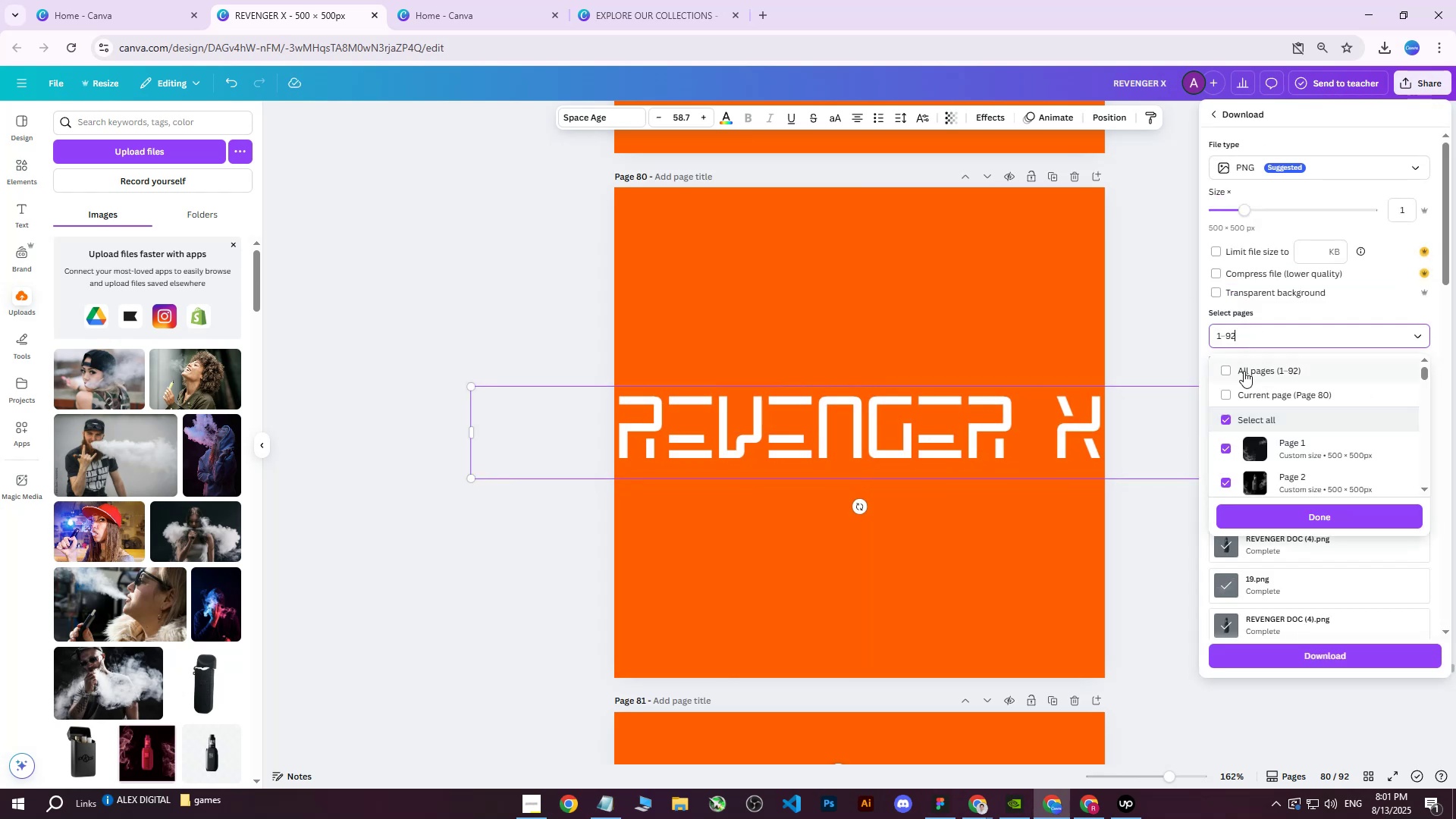 
triple_click([1242, 376])
 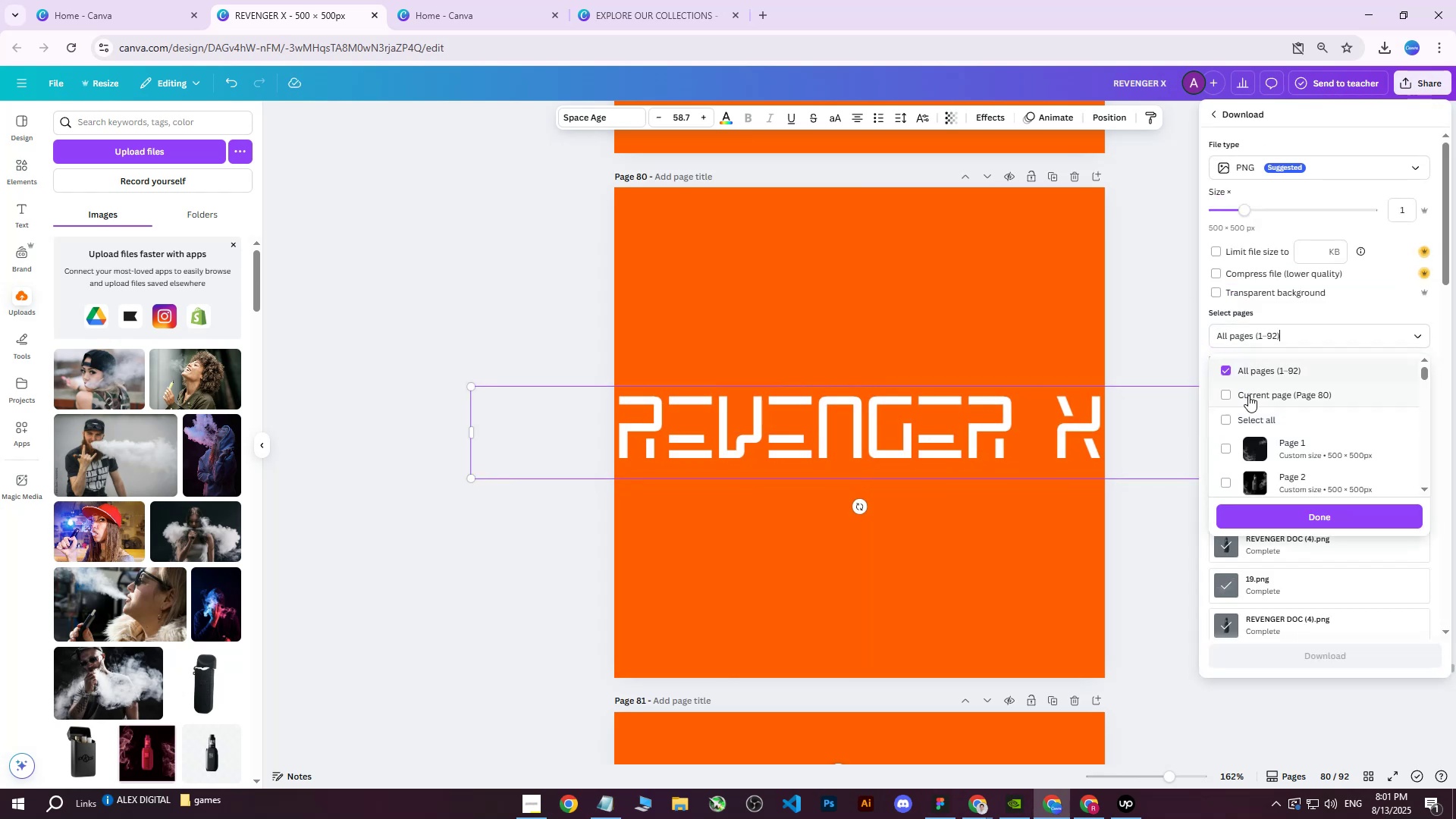 
triple_click([1248, 395])
 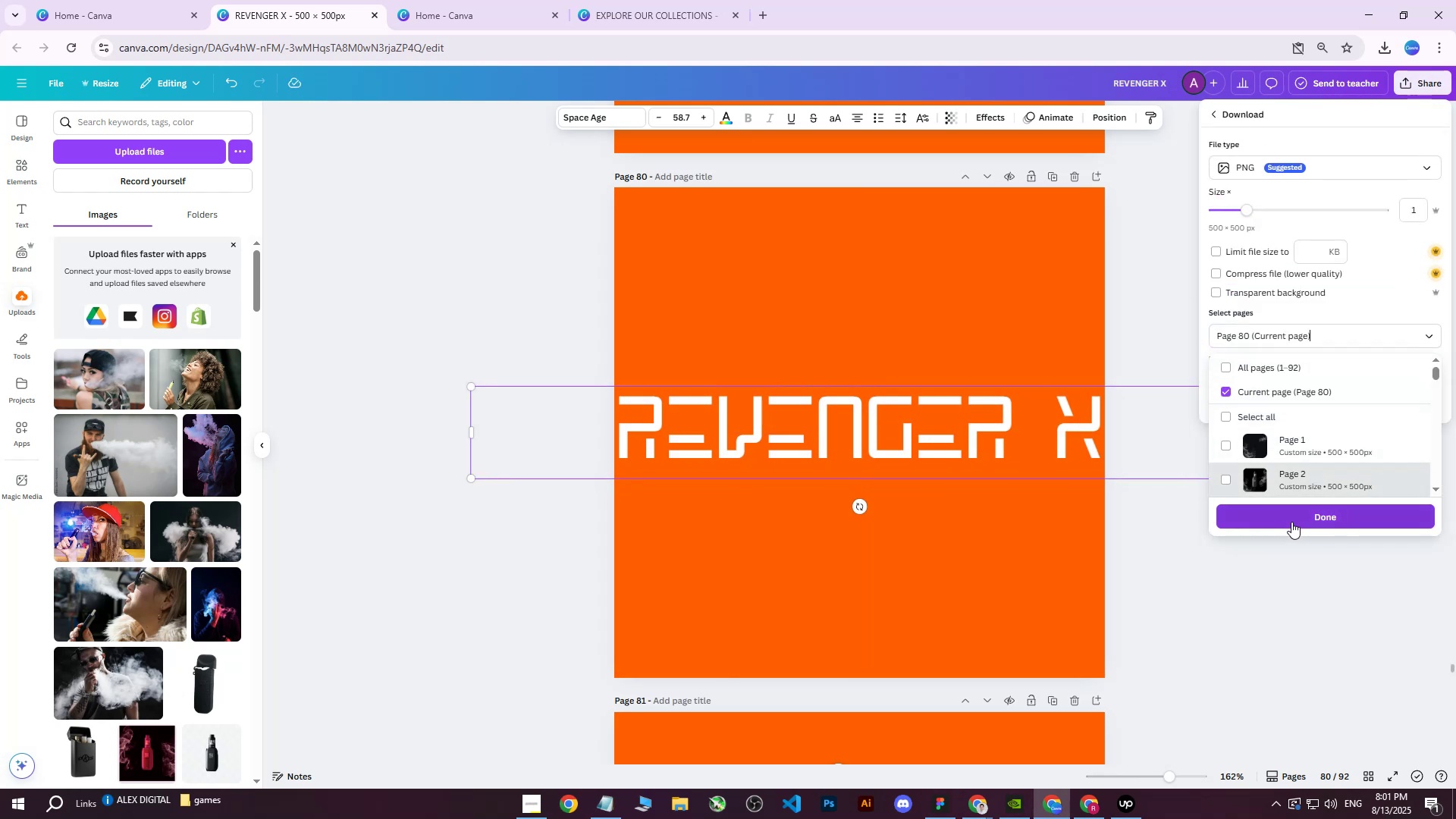 
left_click([1291, 521])
 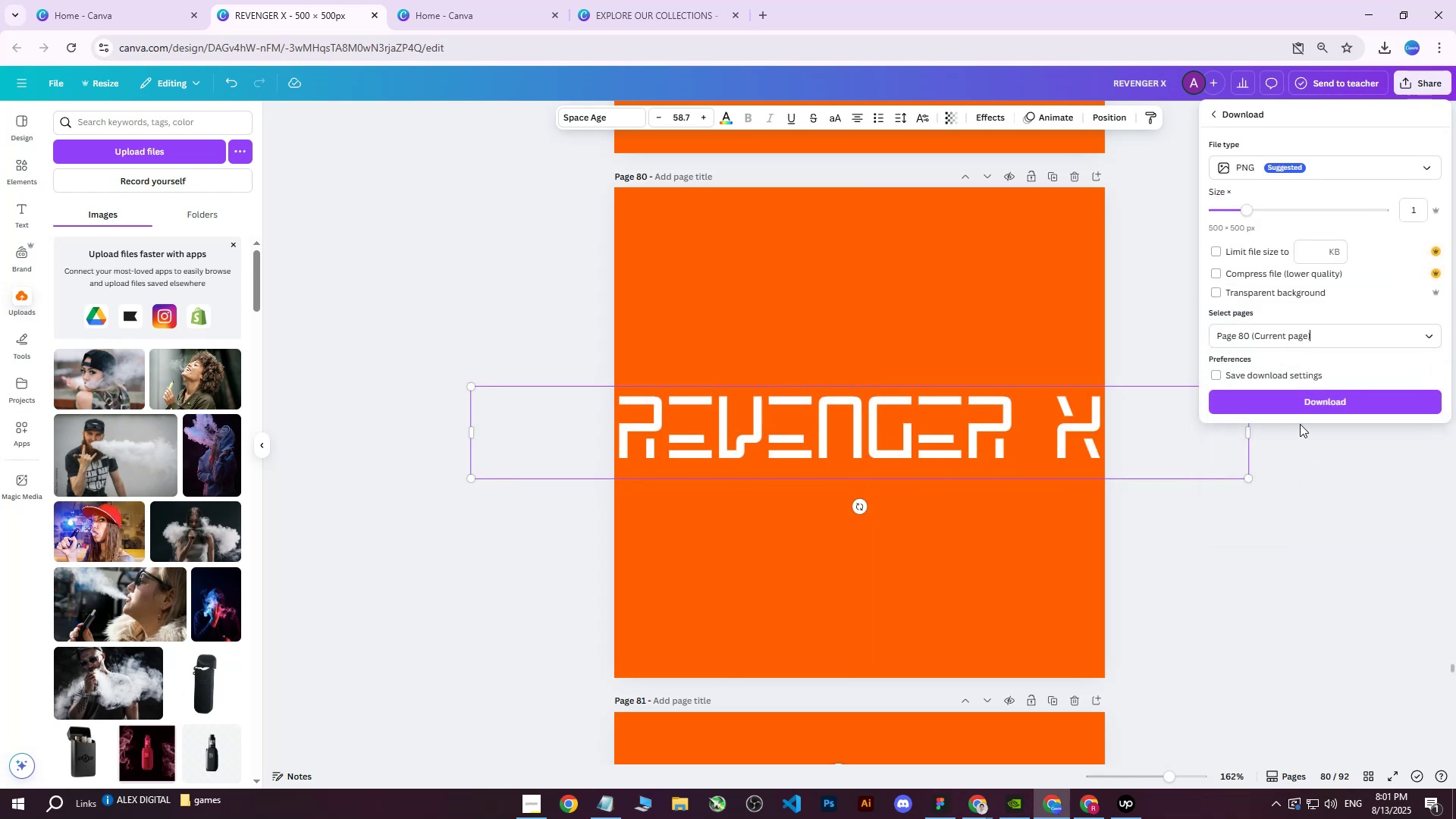 
left_click([1293, 406])
 